 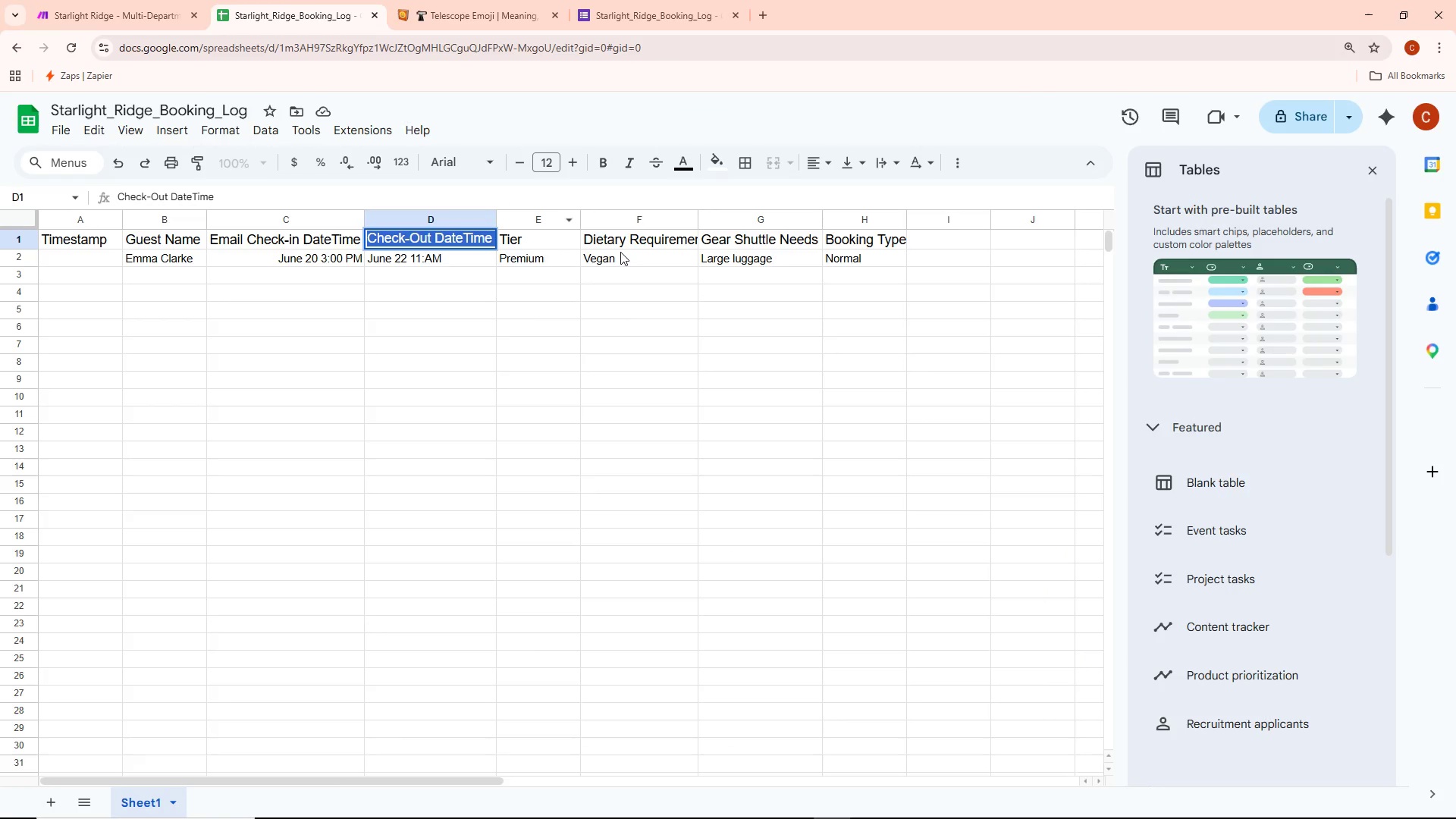 
double_click([544, 247])
 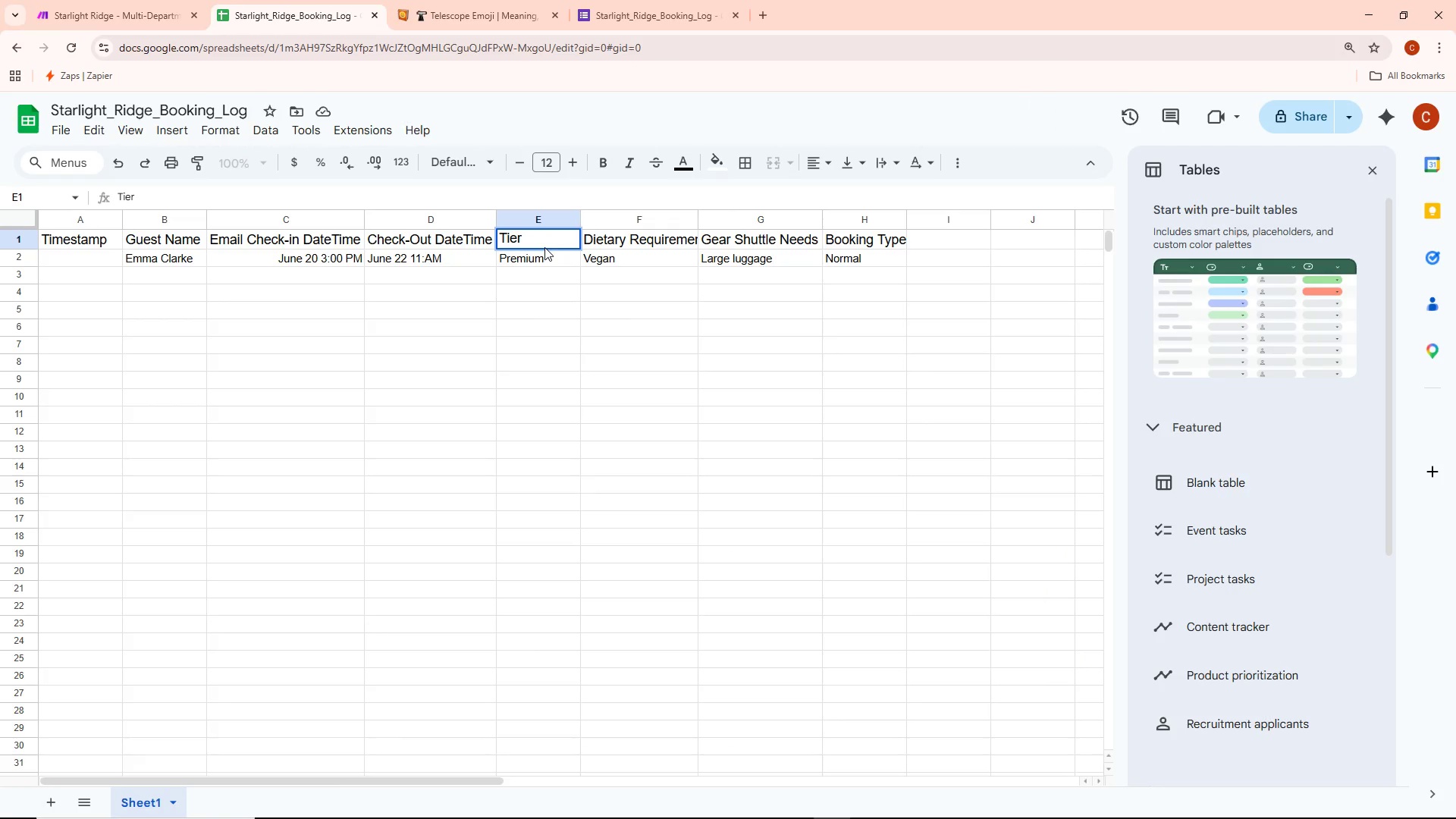 
key(Control+ControlLeft)
 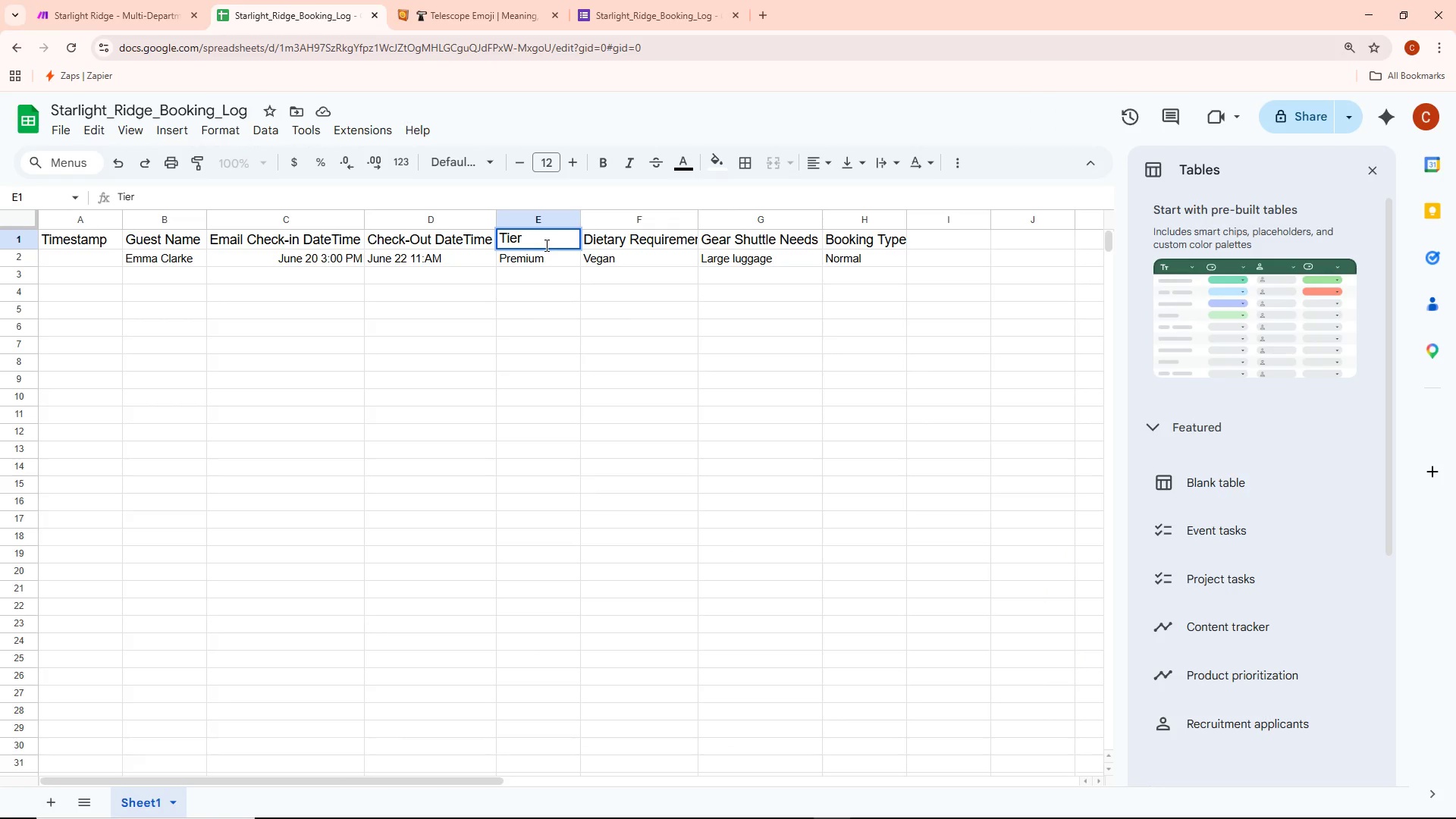 
key(Control+C)
 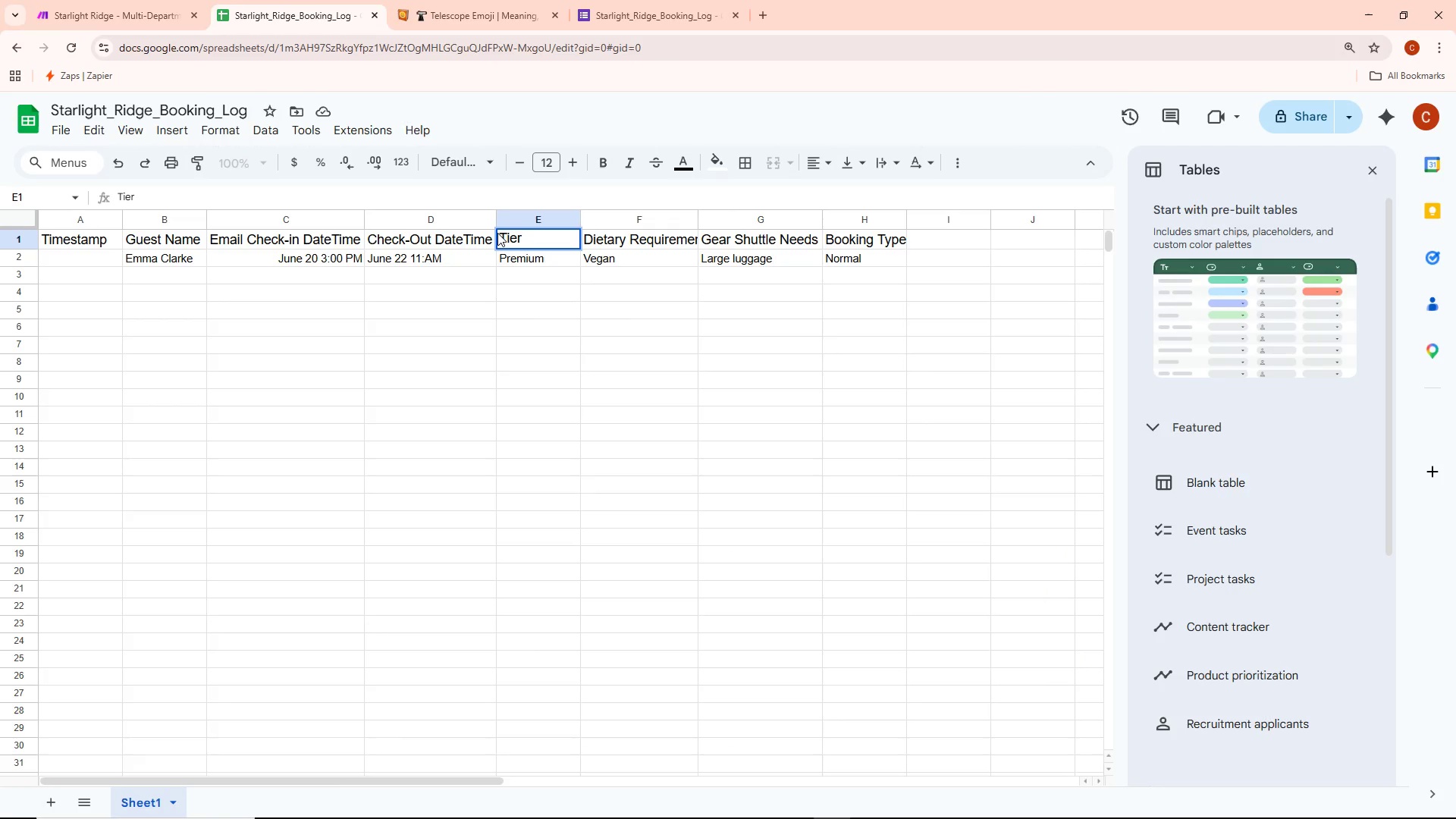 
key(Control+A)
 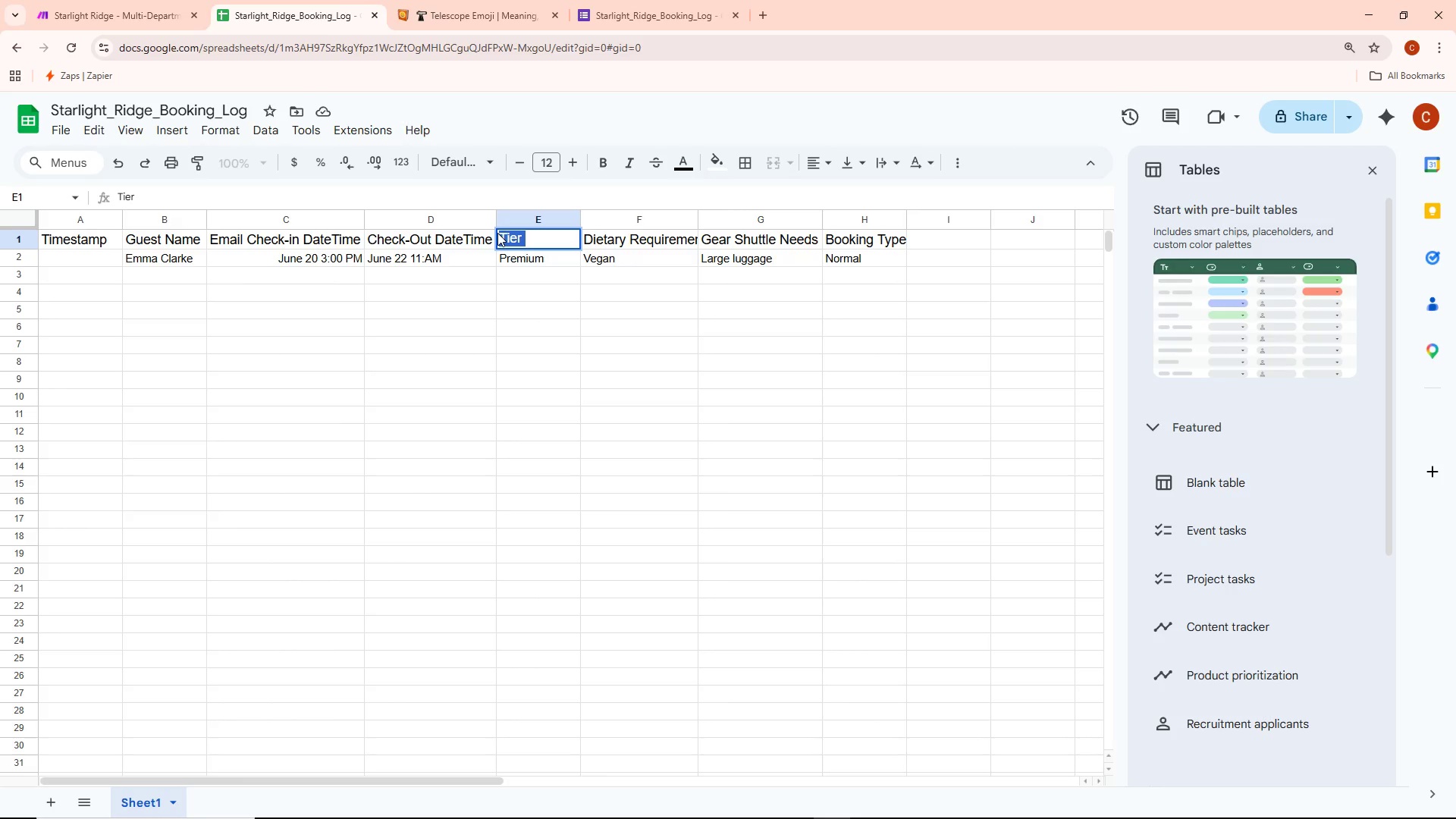 
key(Control+ControlLeft)
 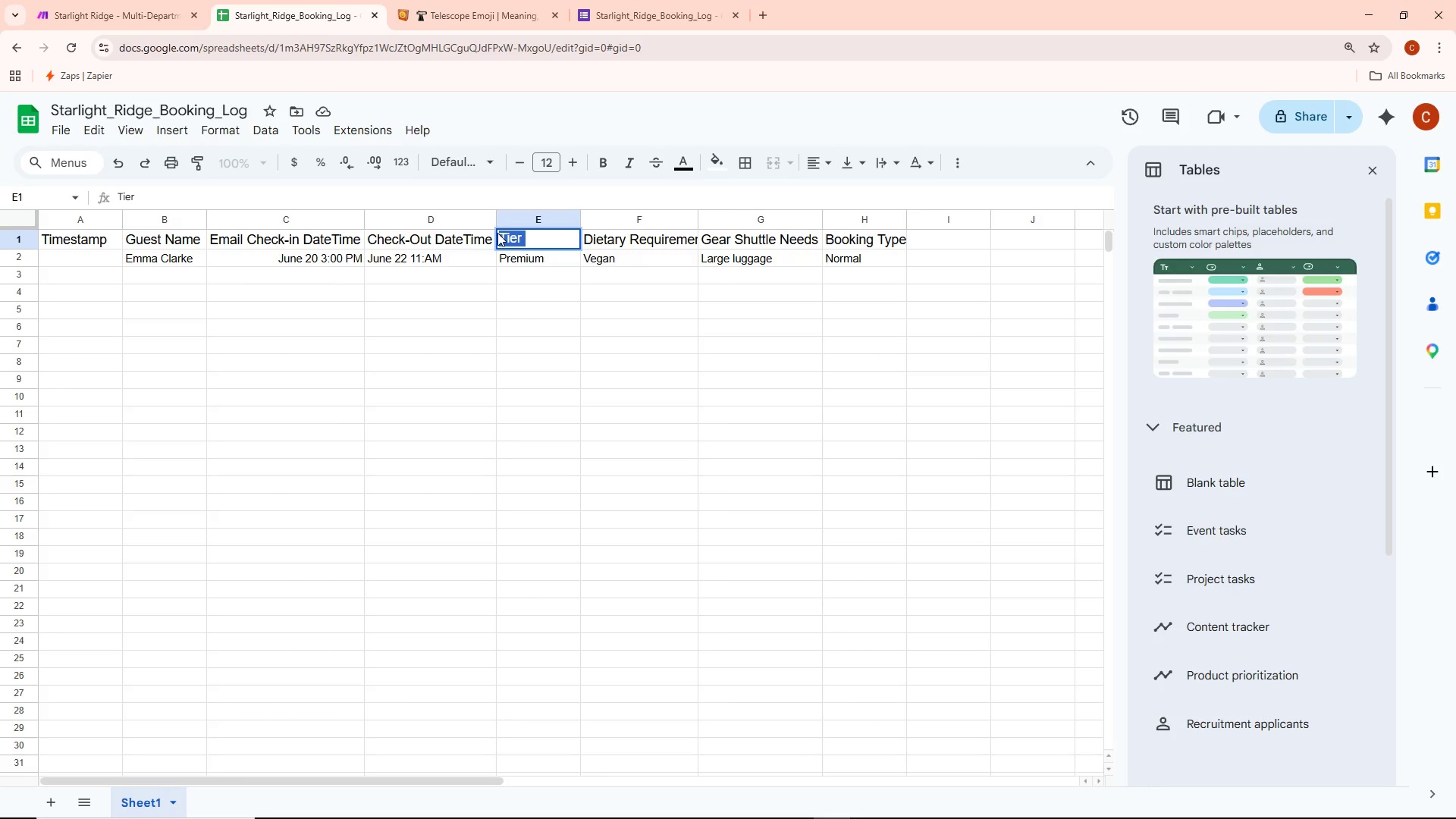 
key(Control+C)
 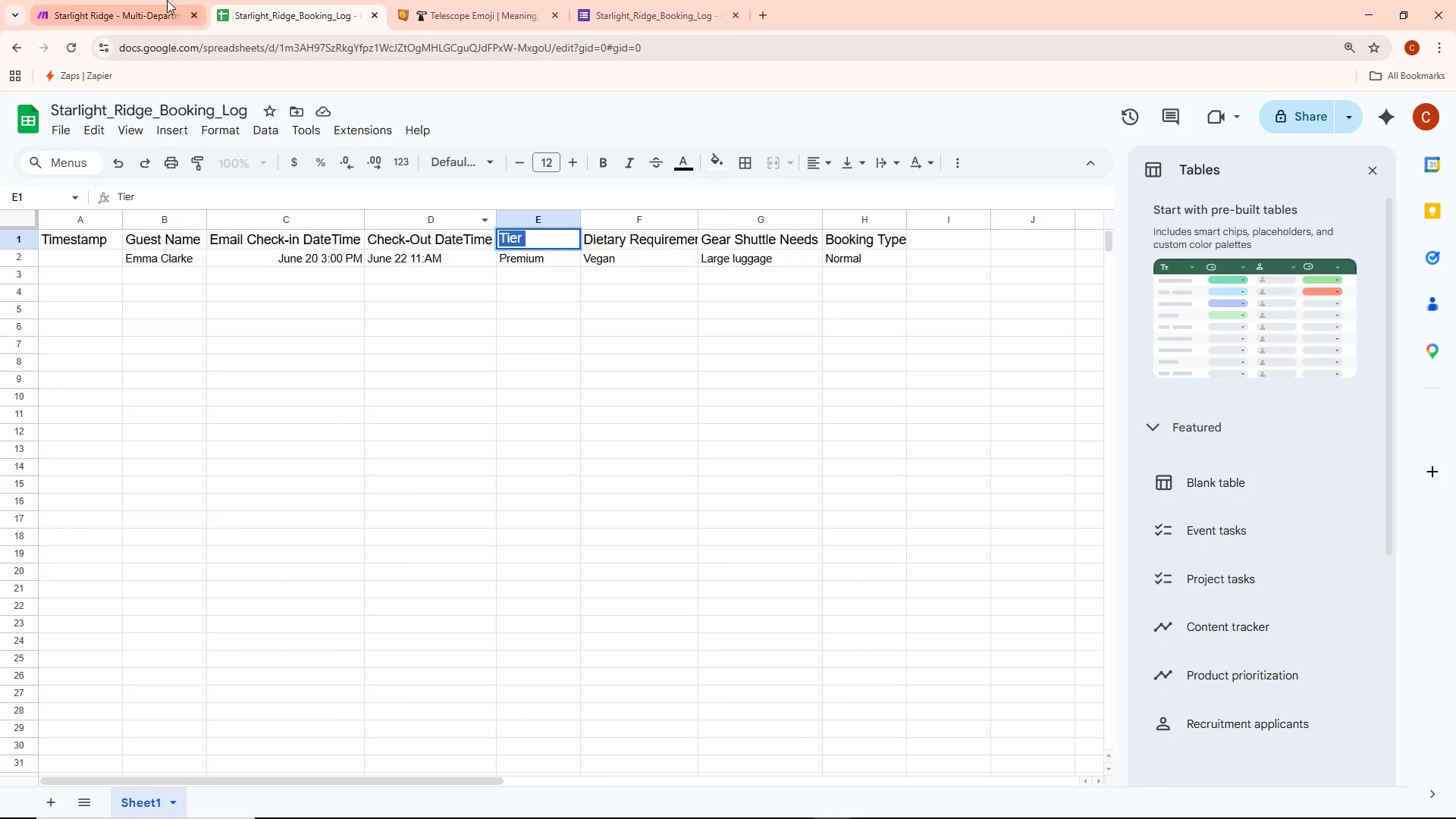 
left_click([130, 0])
 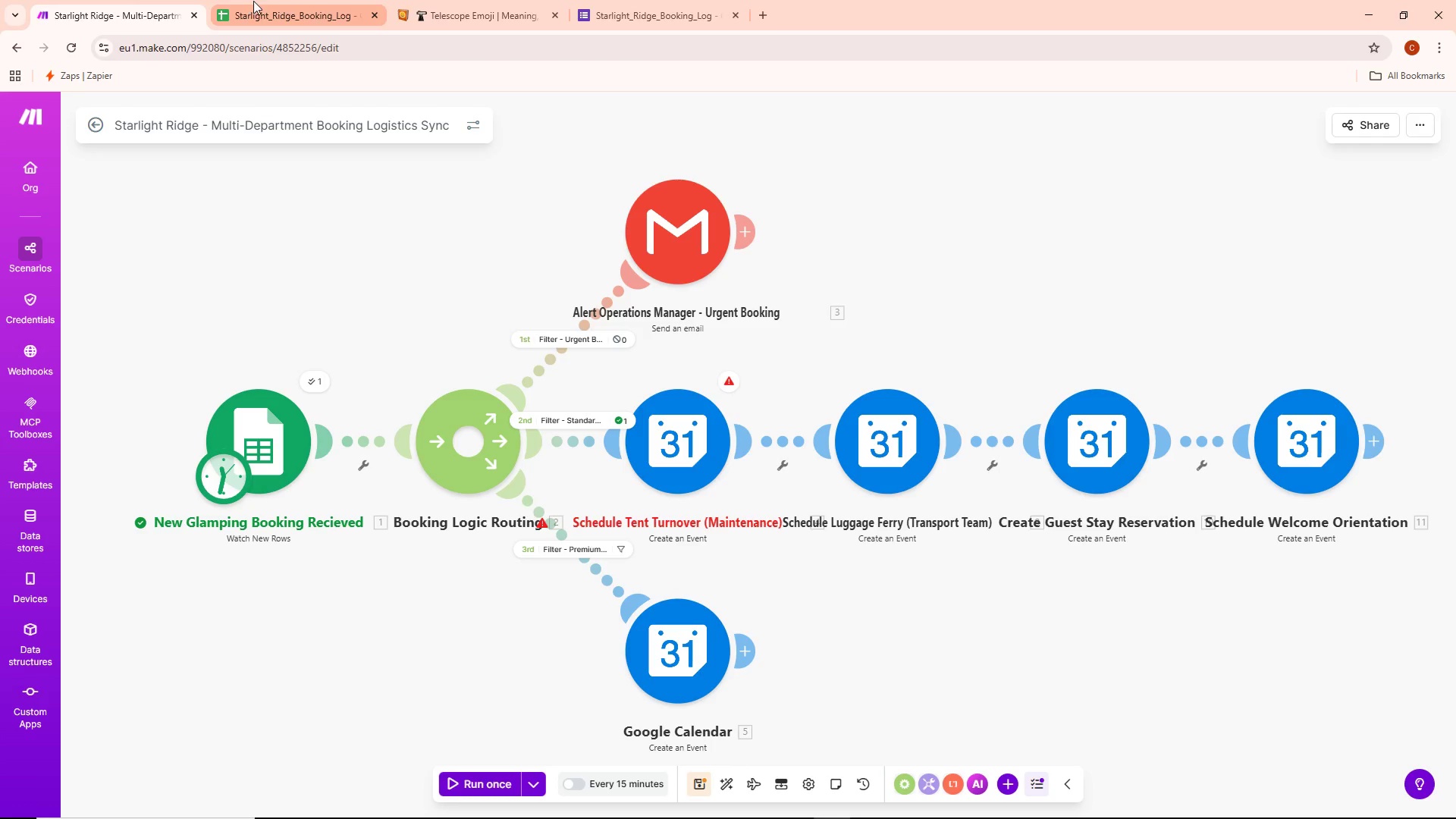 
left_click([491, 0])
 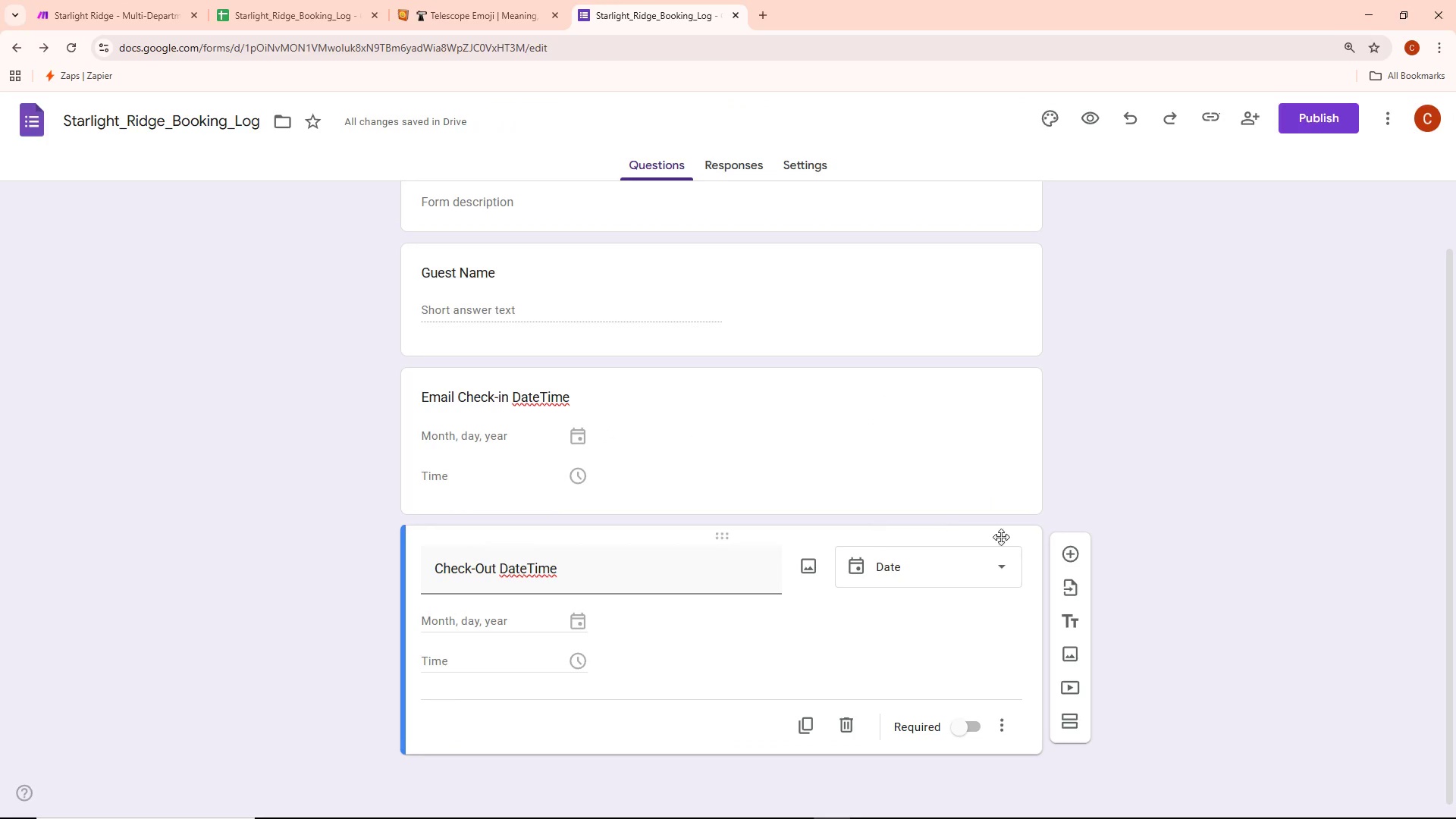 
left_click([1075, 556])
 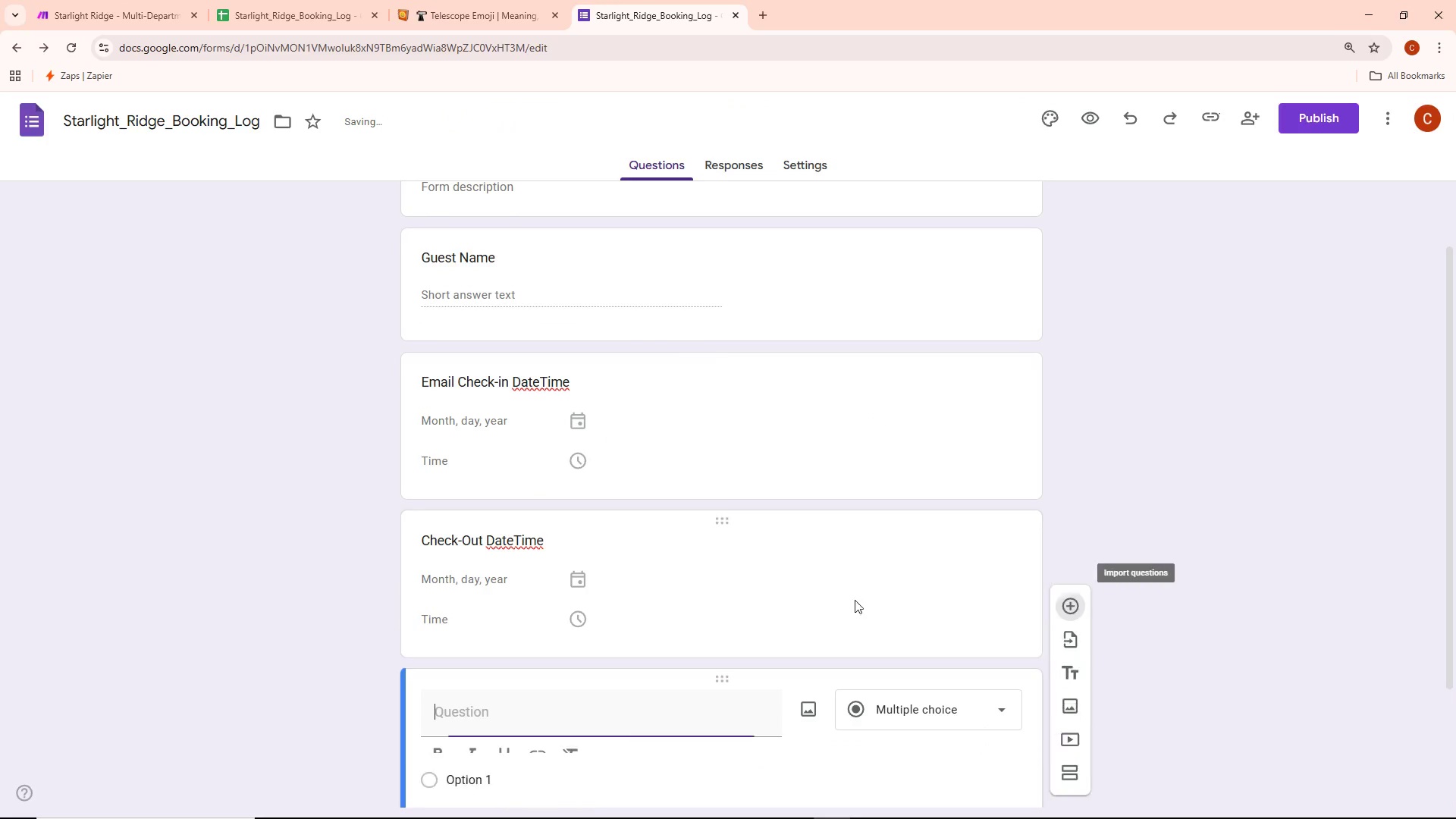 
scroll: coordinate [810, 606], scroll_direction: down, amount: 1.0
 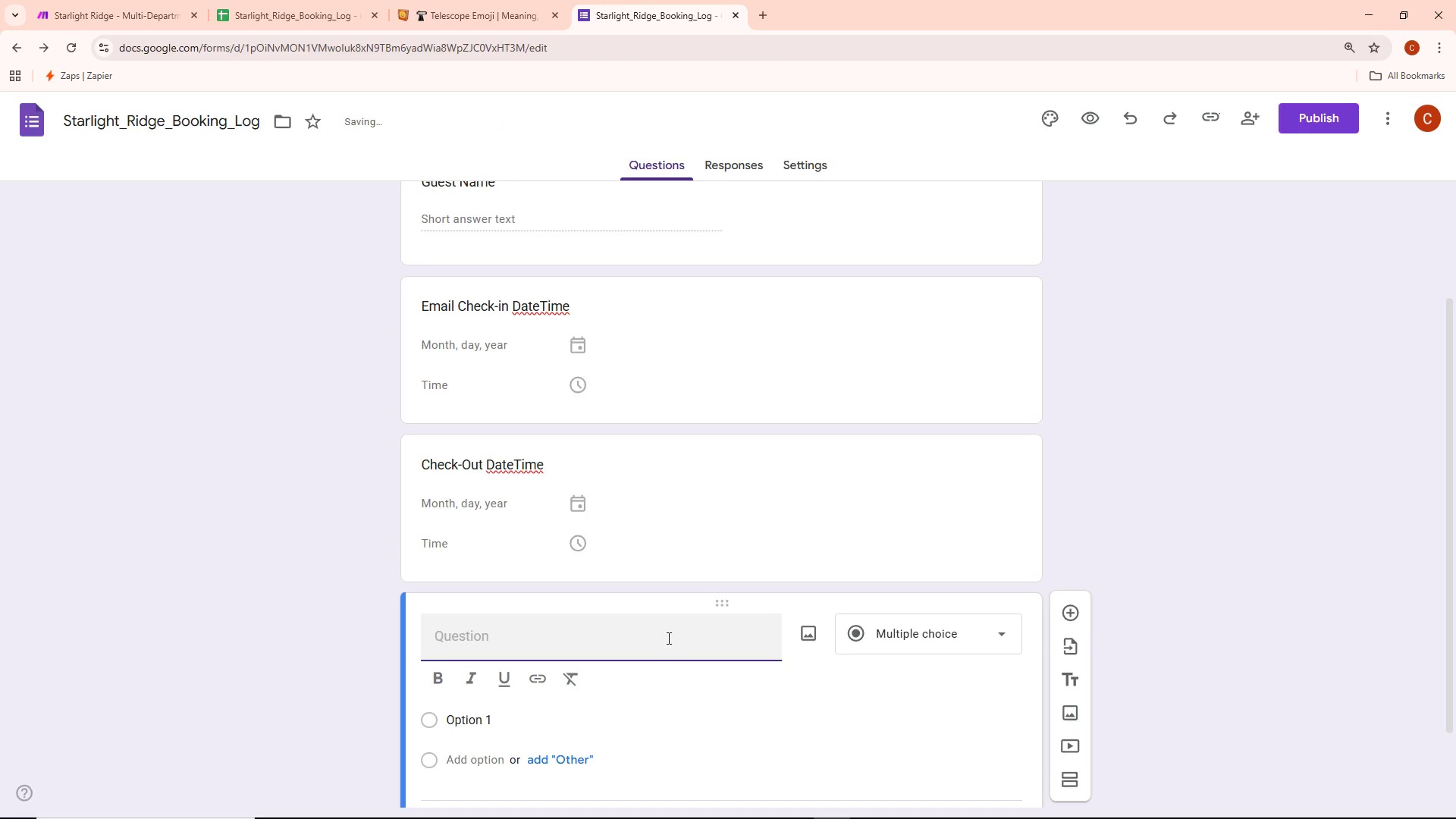 
key(Control+V)
 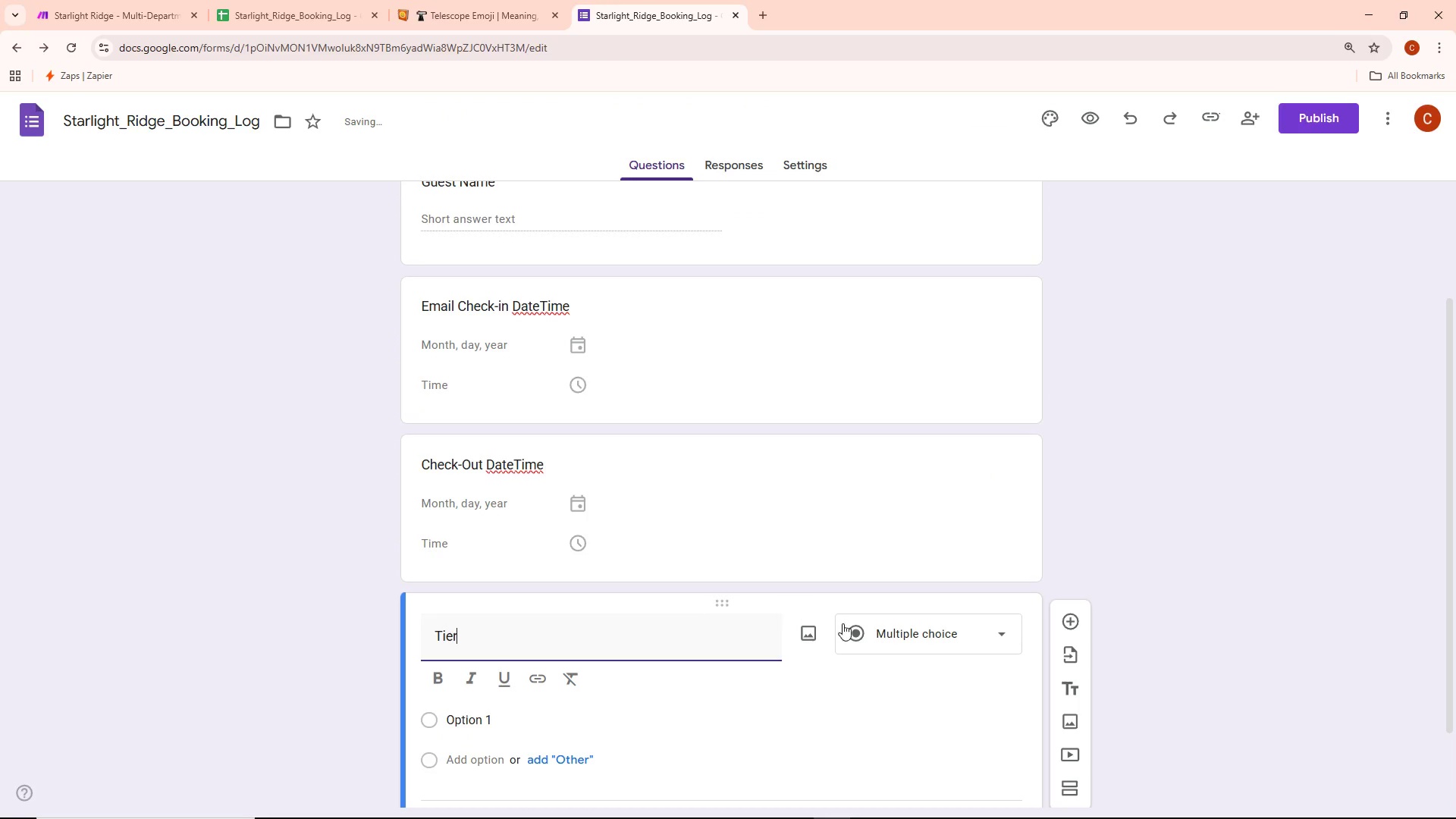 
mouse_move([886, 616])
 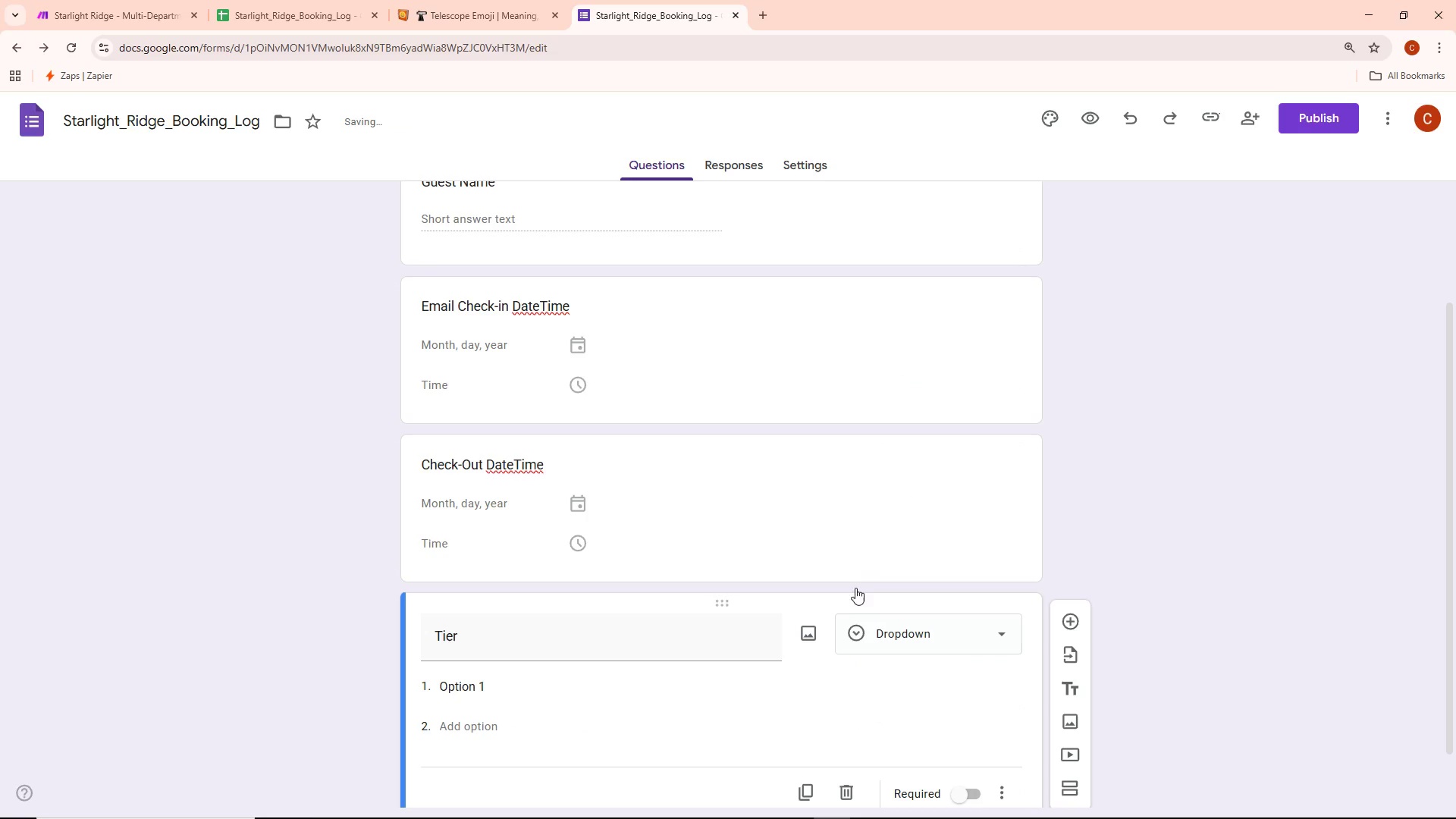 
left_click([484, 684])
 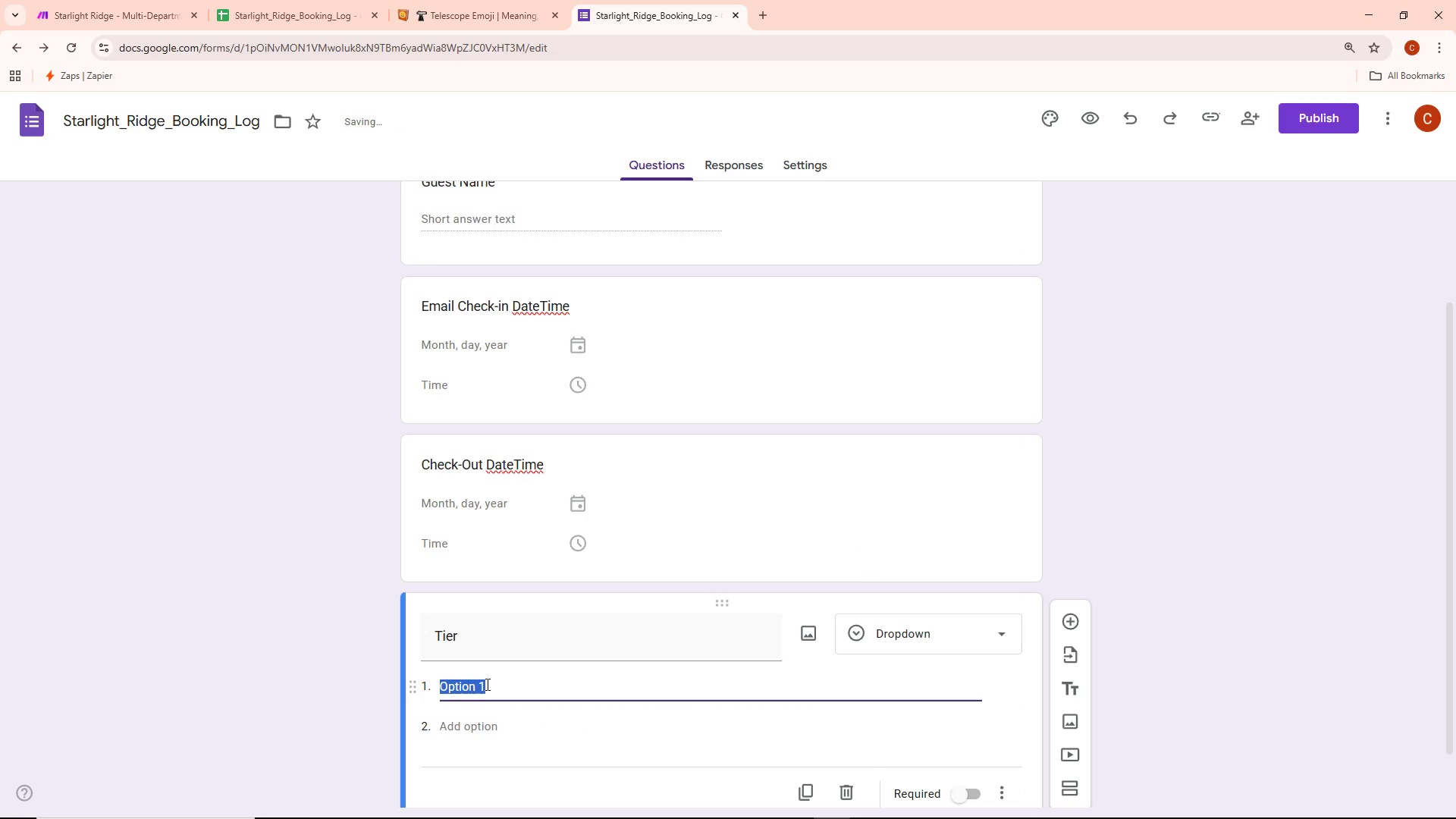 
key(Backspace)
 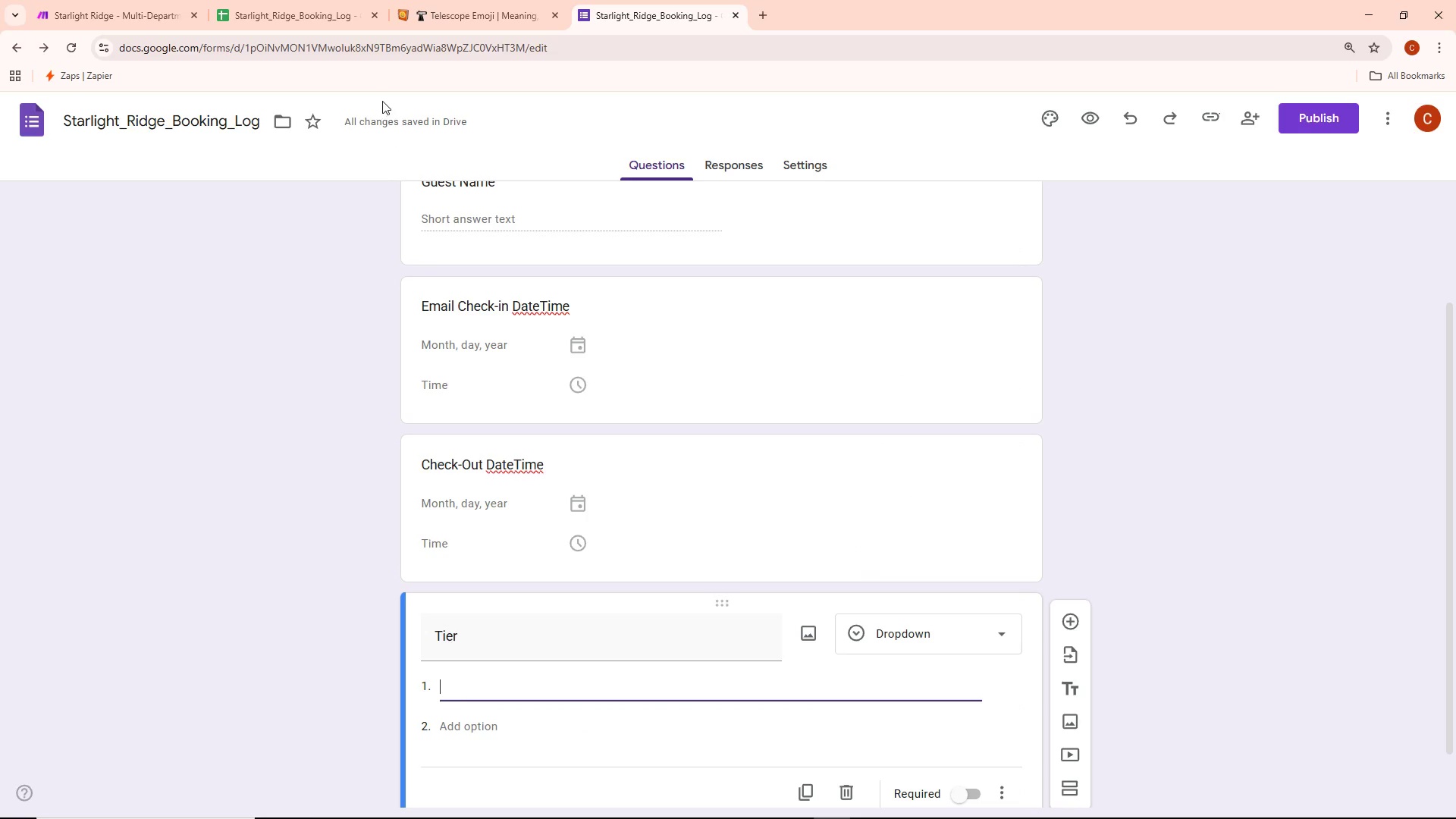 
left_click([505, 10])
 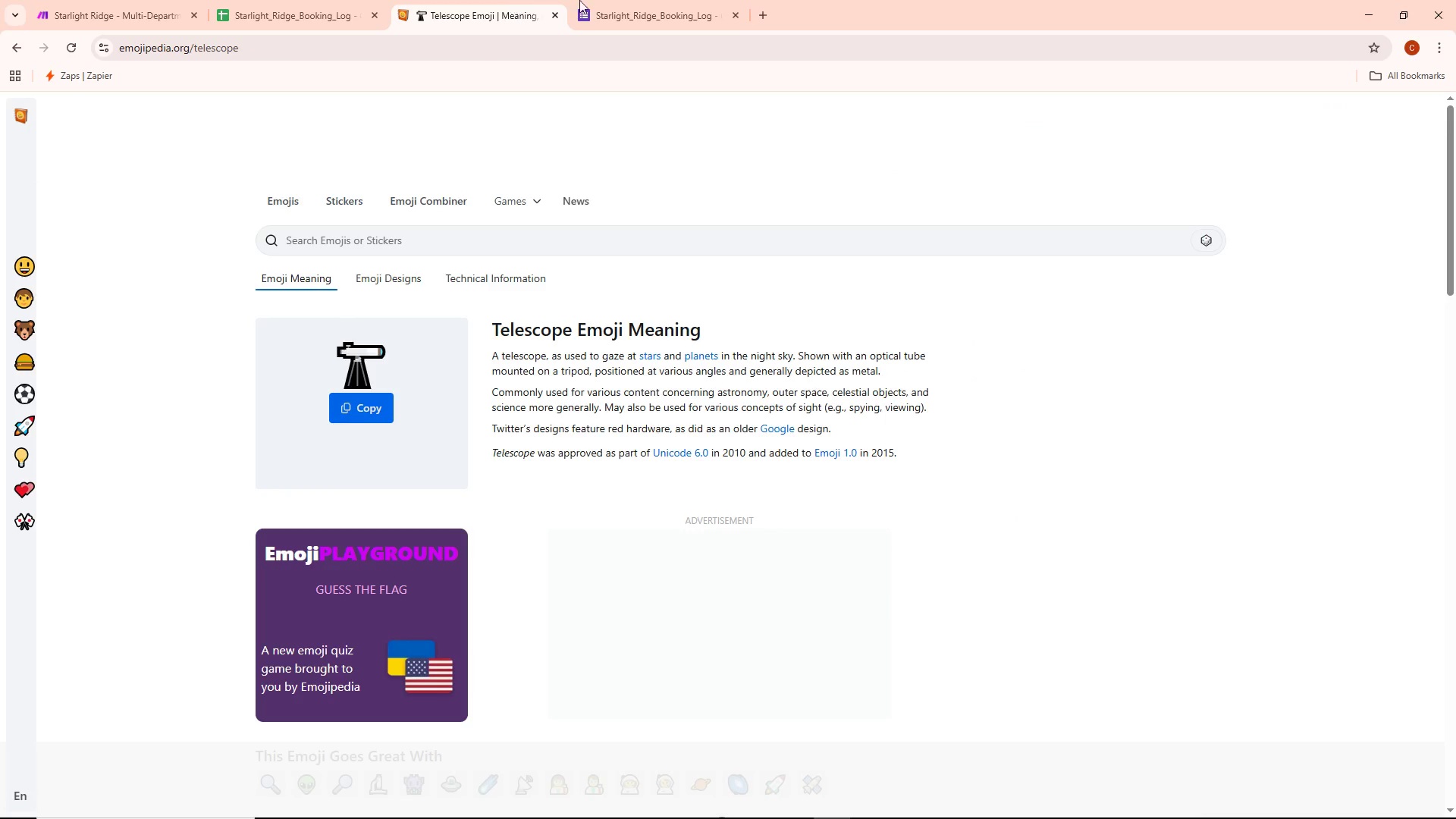 
left_click([672, 5])
 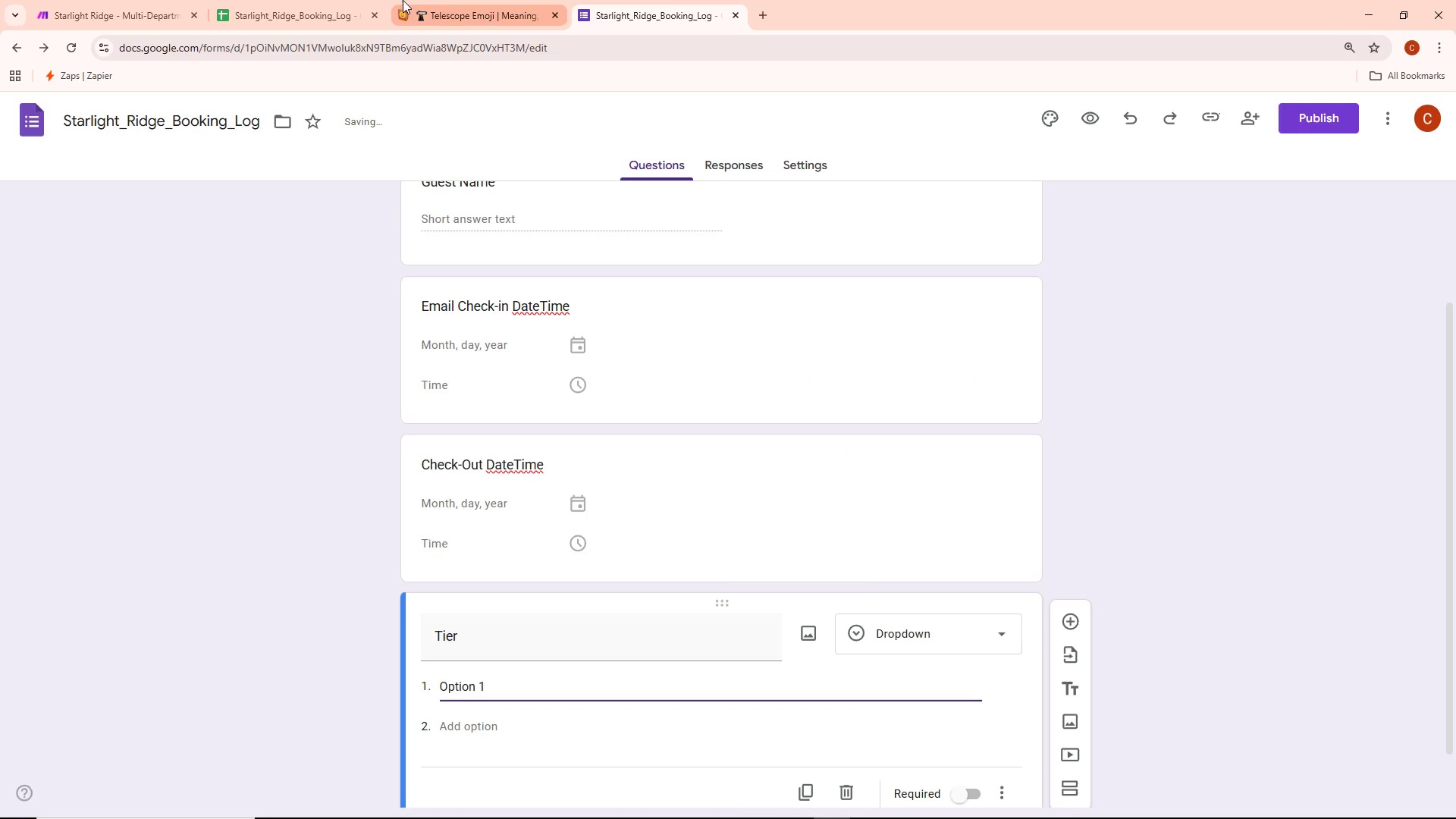 
left_click([297, 0])
 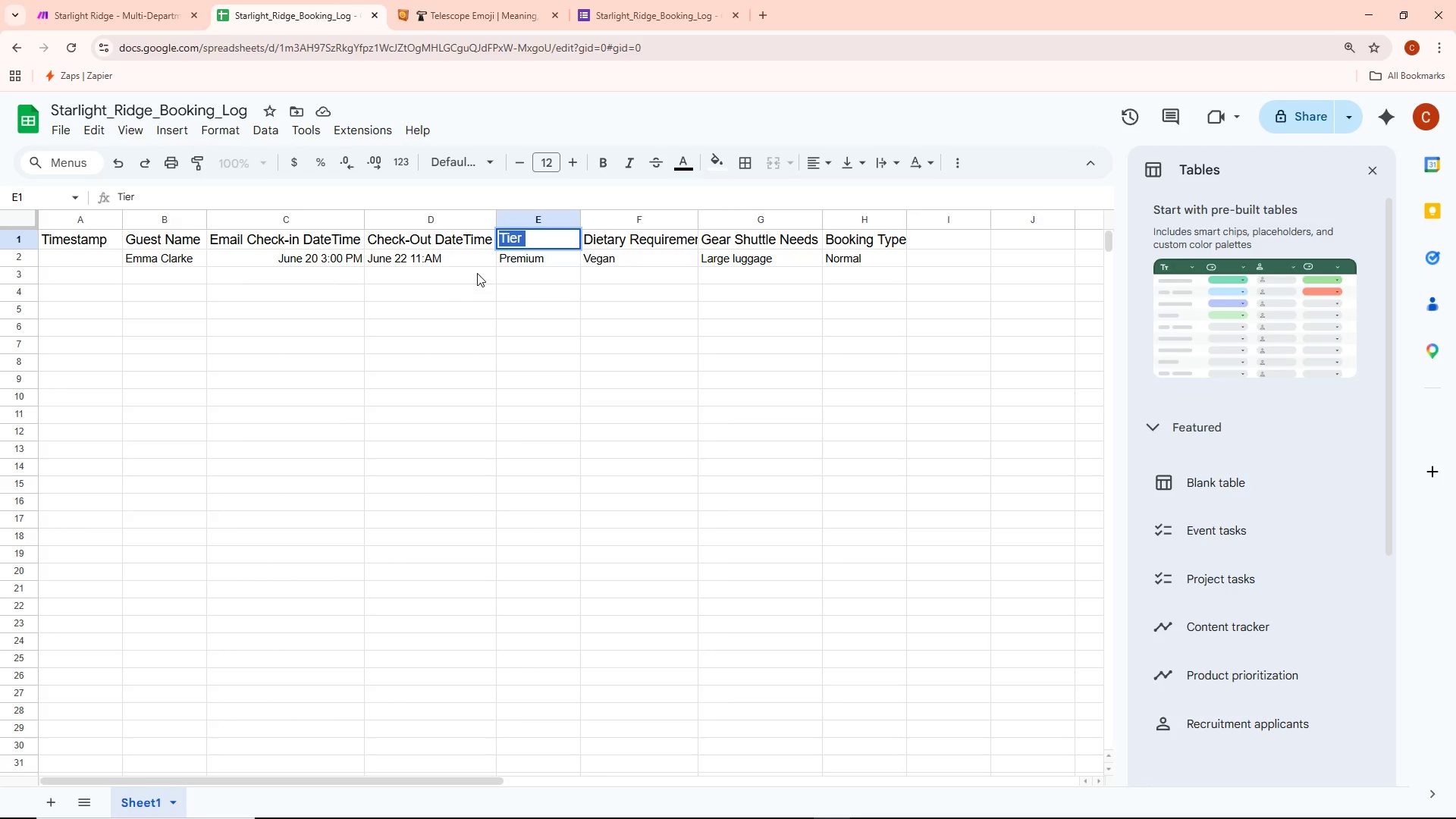 
wait(12.47)
 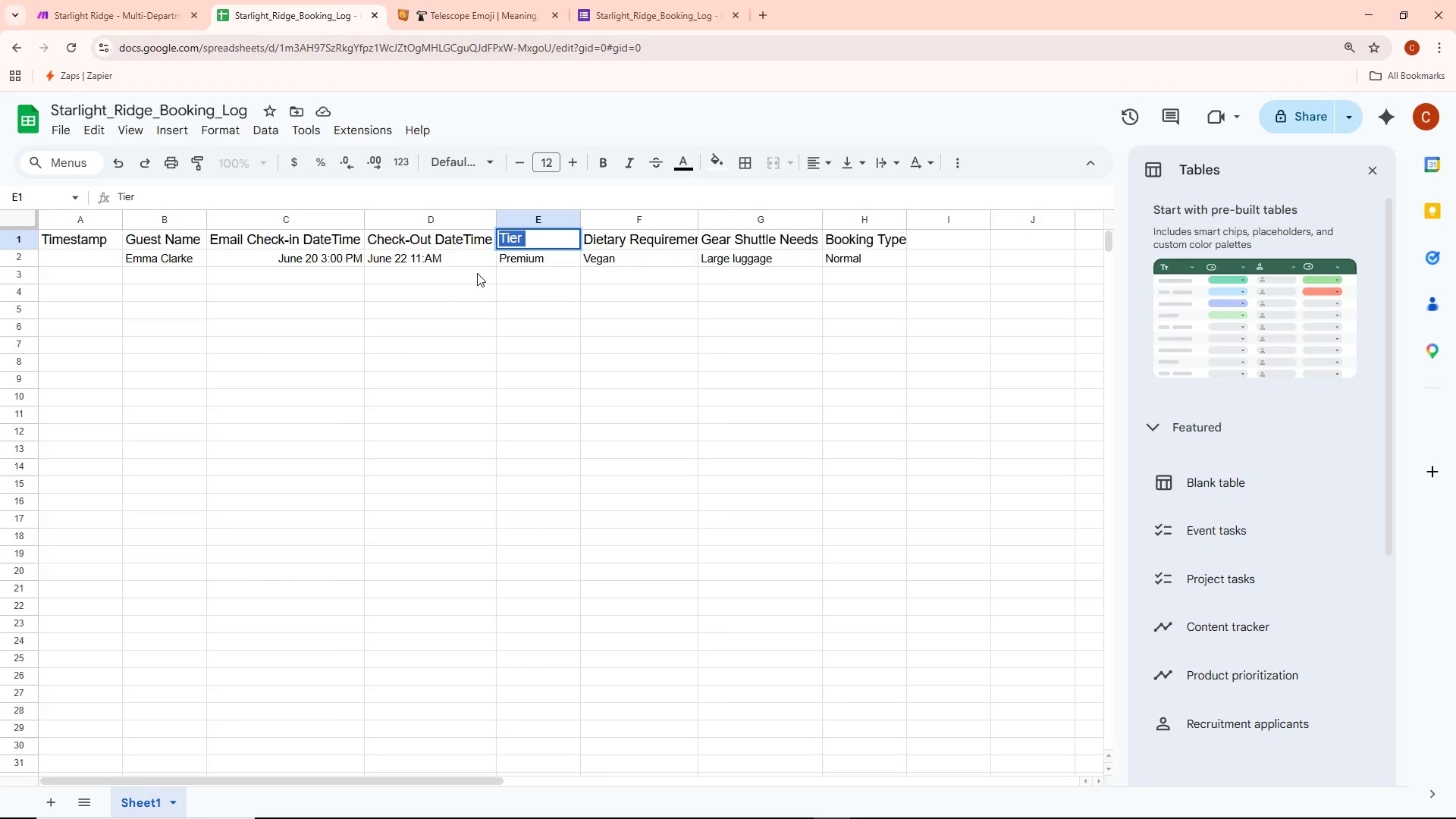 
left_click([629, 0])
 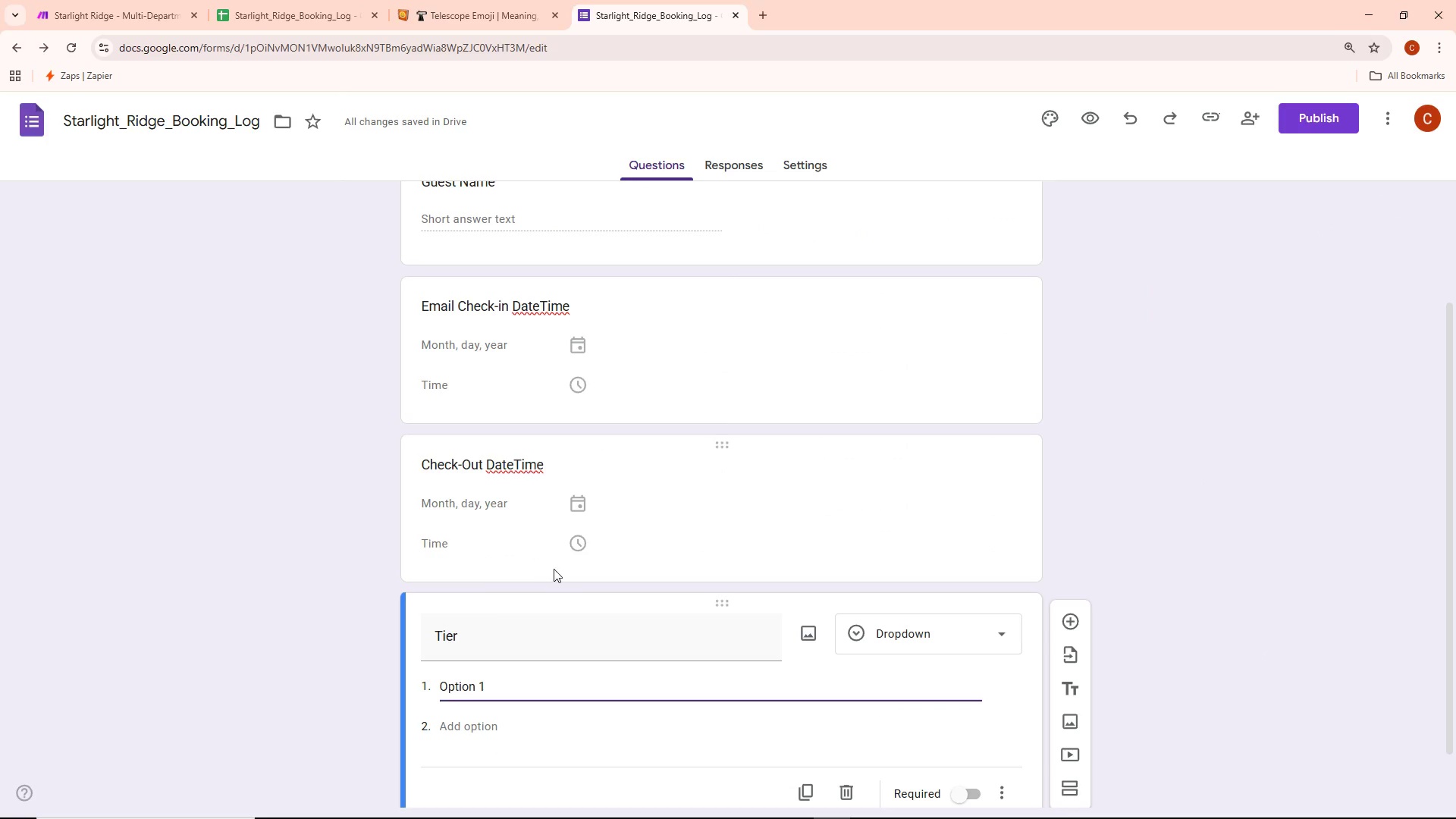 
scroll: coordinate [587, 555], scroll_direction: down, amount: 1.0
 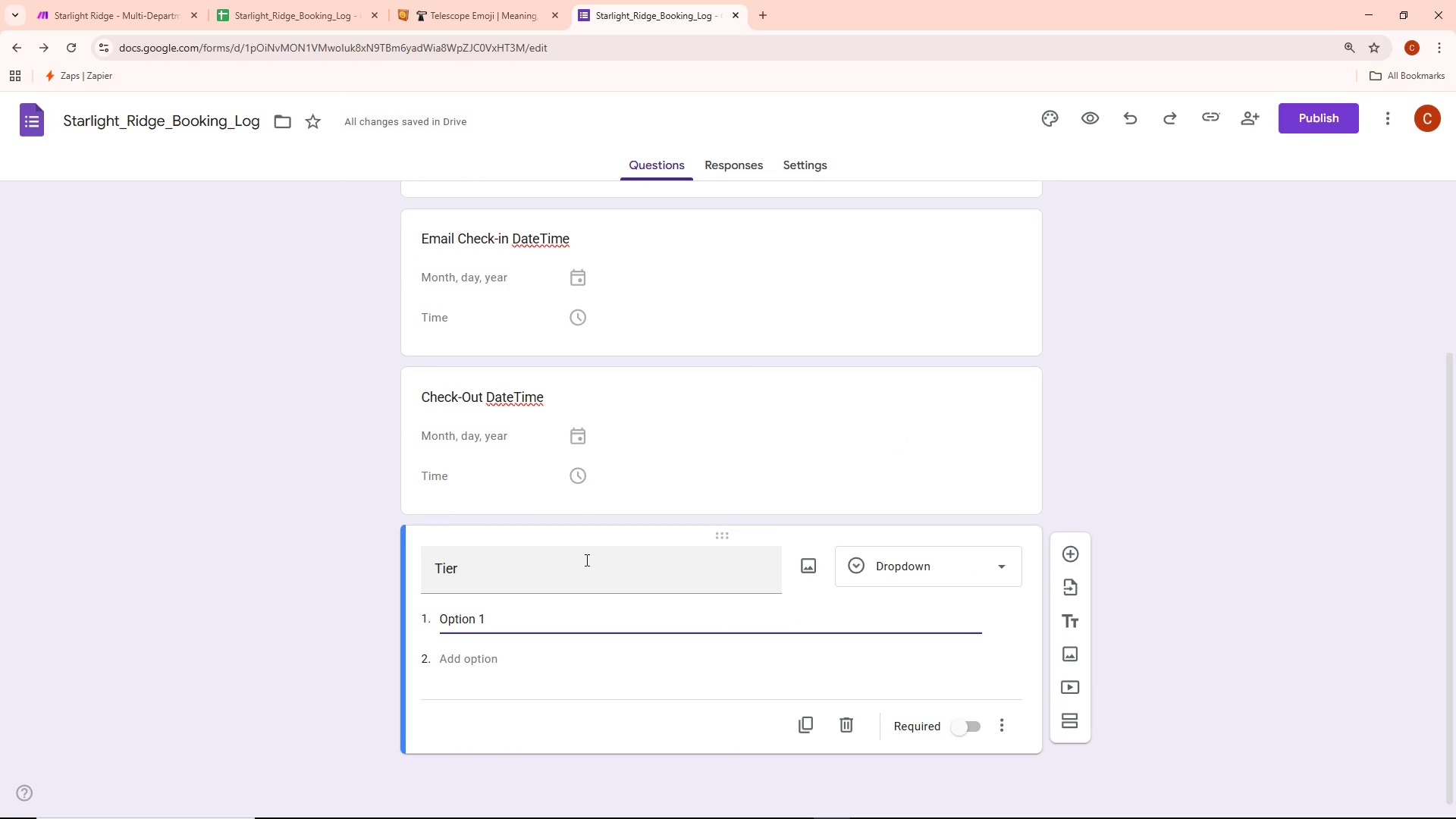 
key(Control+ControlLeft)
 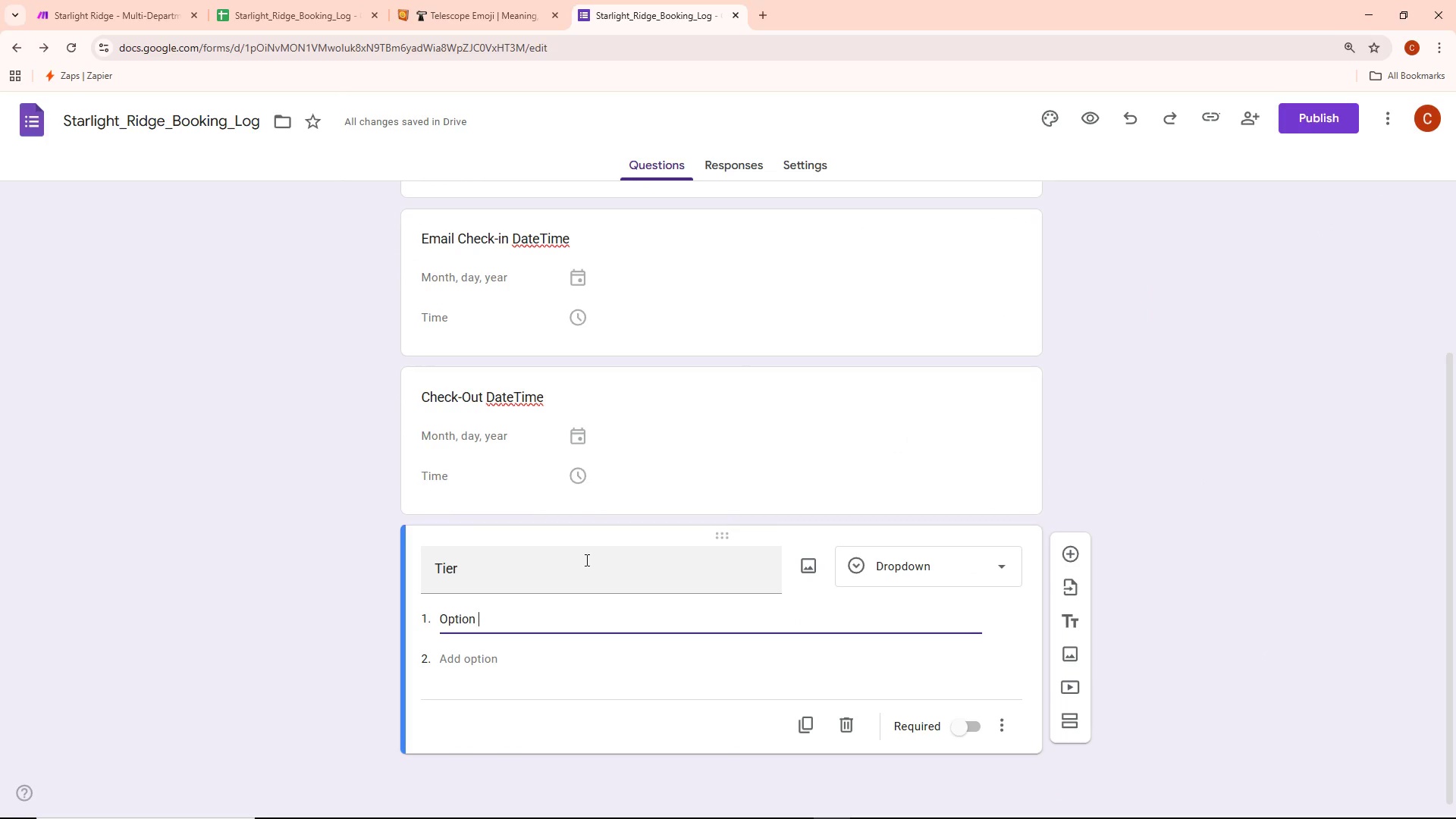 
key(Control+Backspace)
 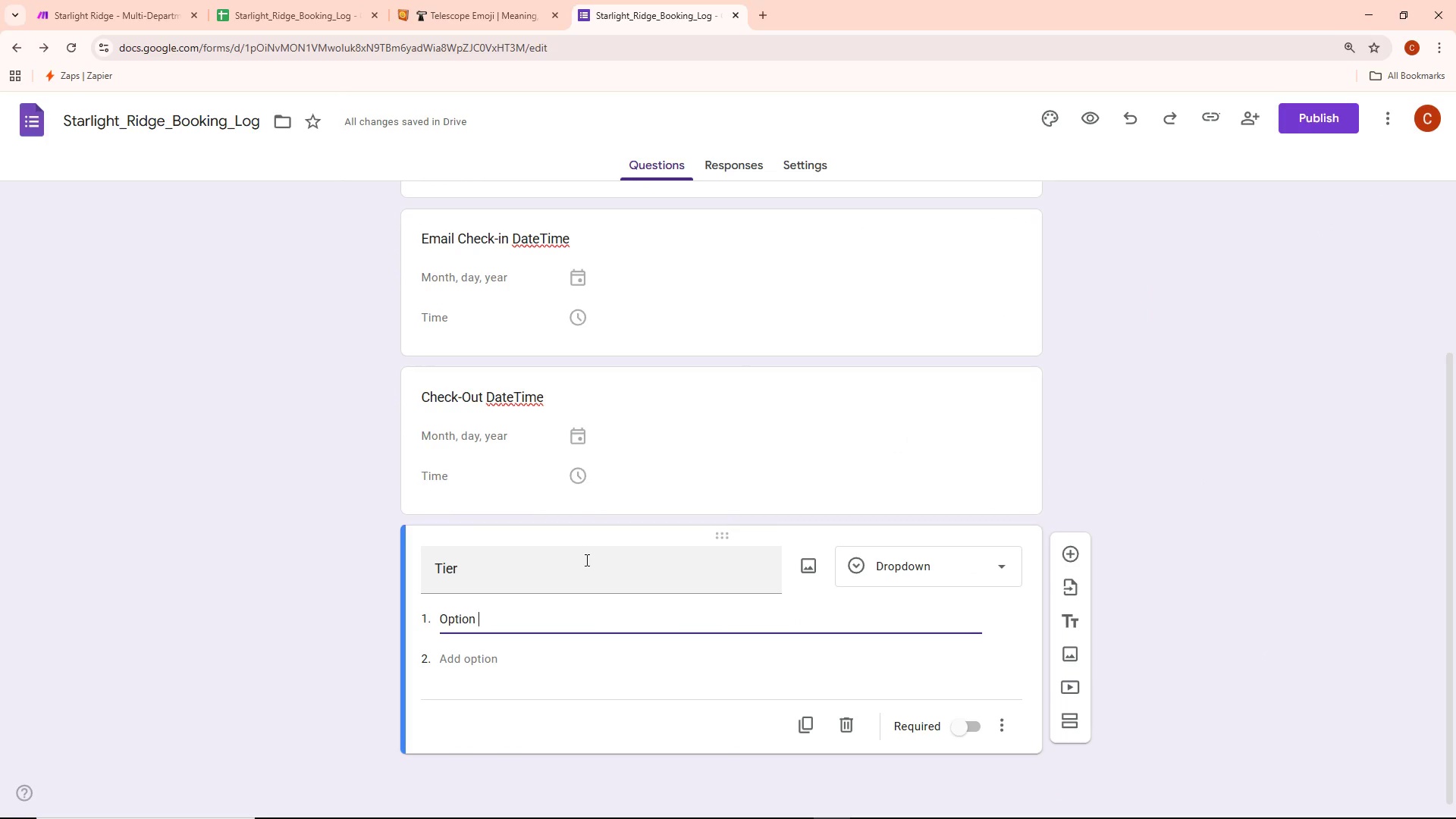 
key(Control+ControlLeft)
 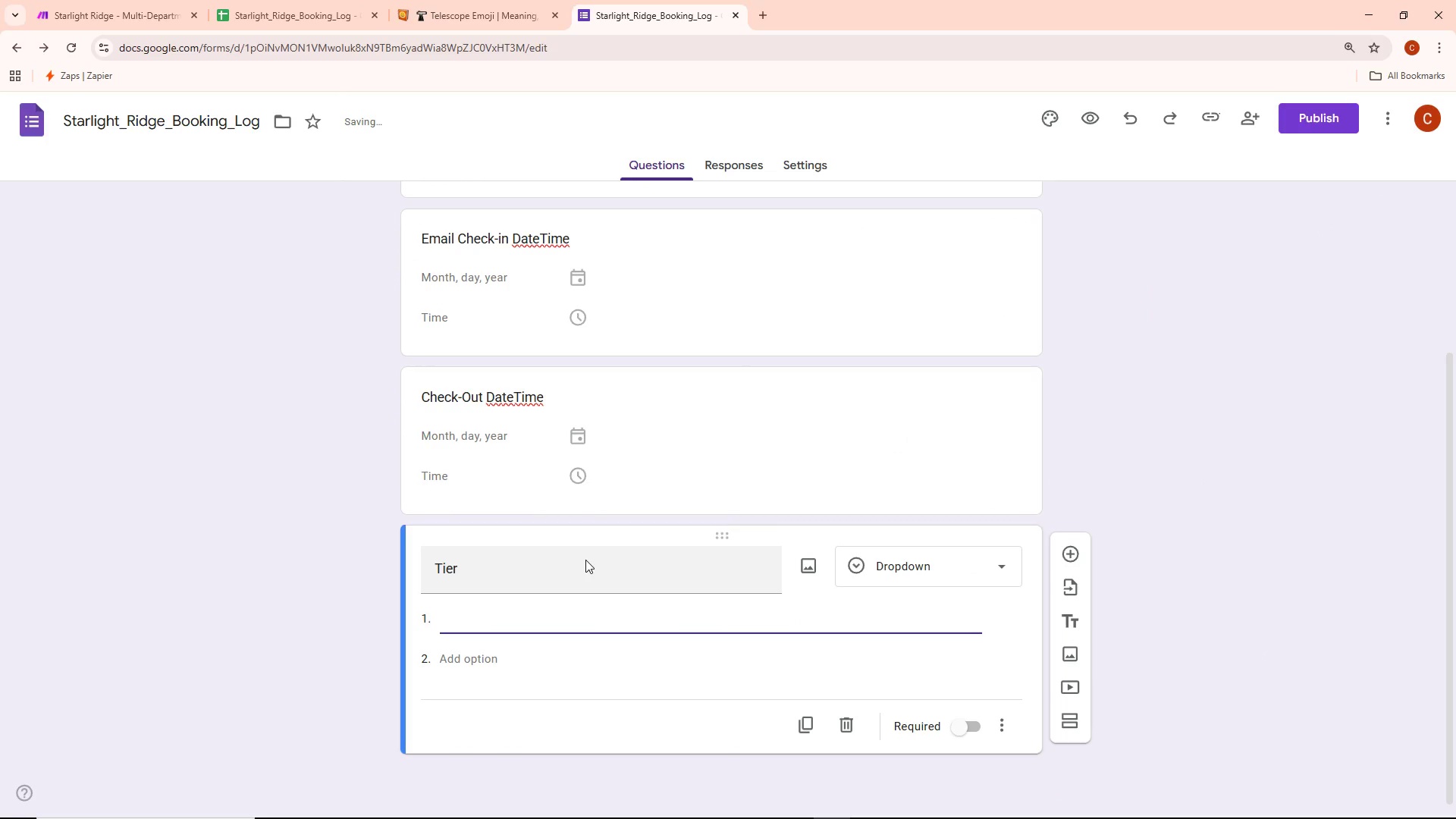 
key(Control+Backspace)
 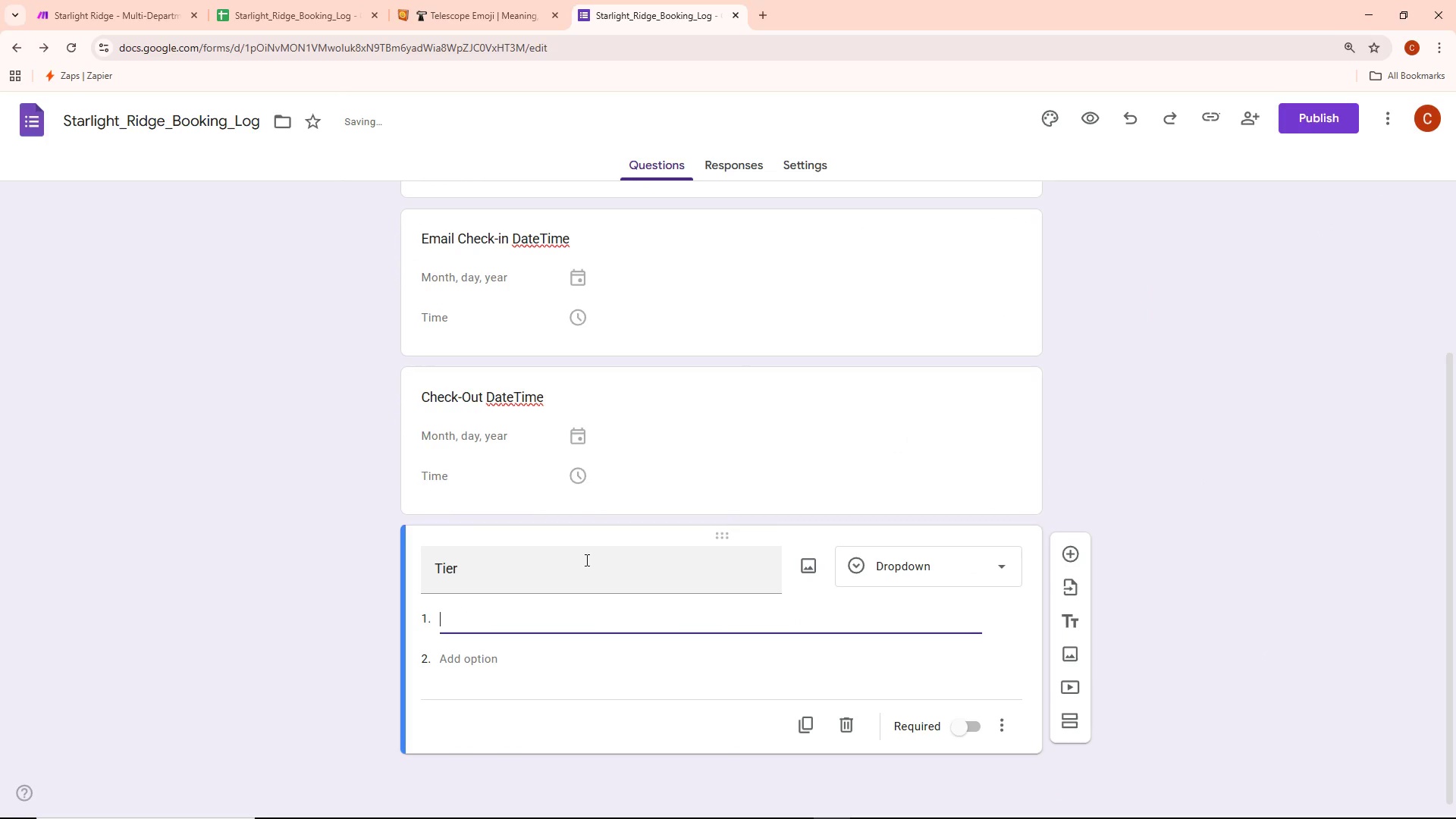 
type(Standare)
key(Backspace)
type(d)
 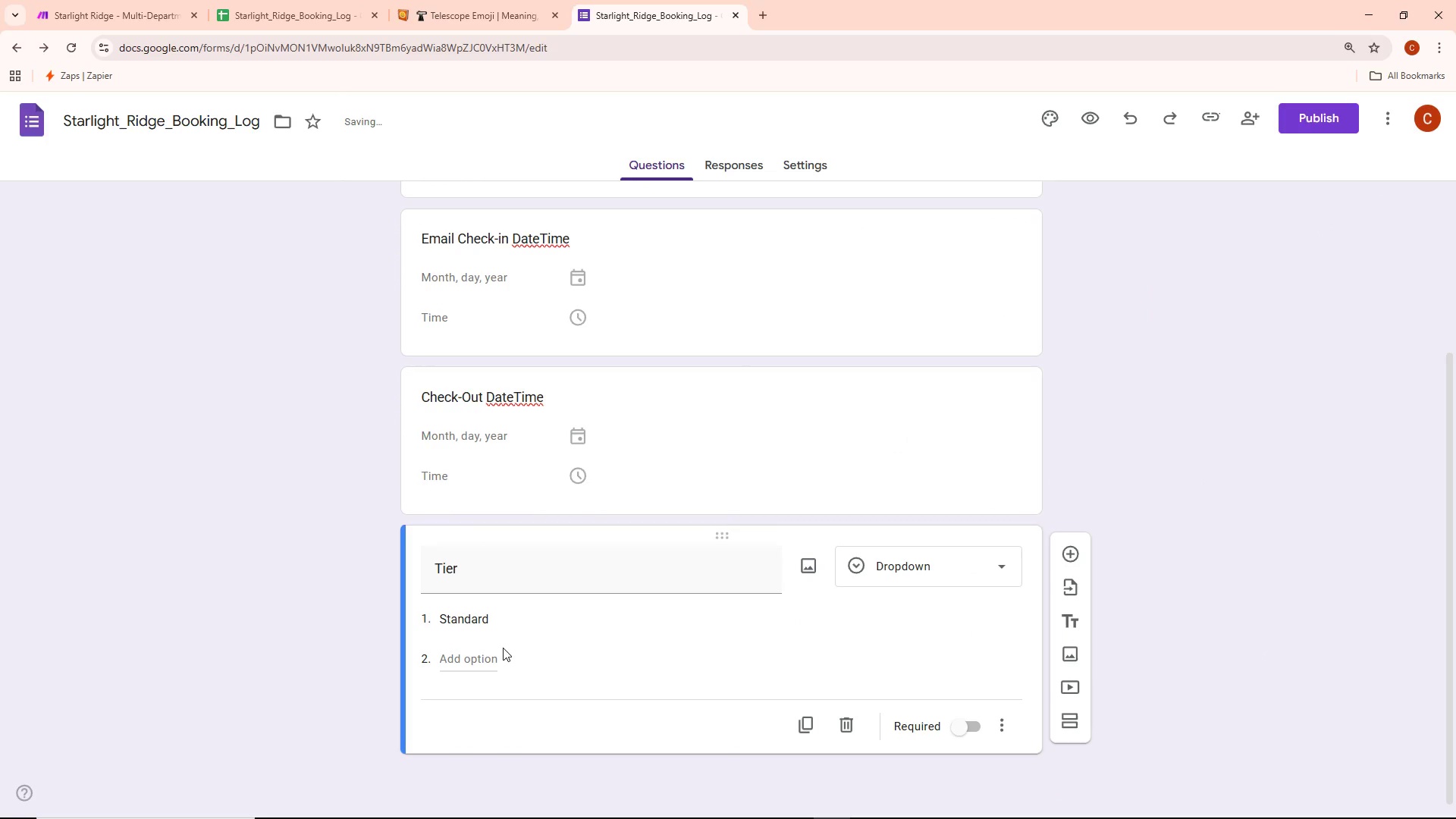 
double_click([503, 654])
 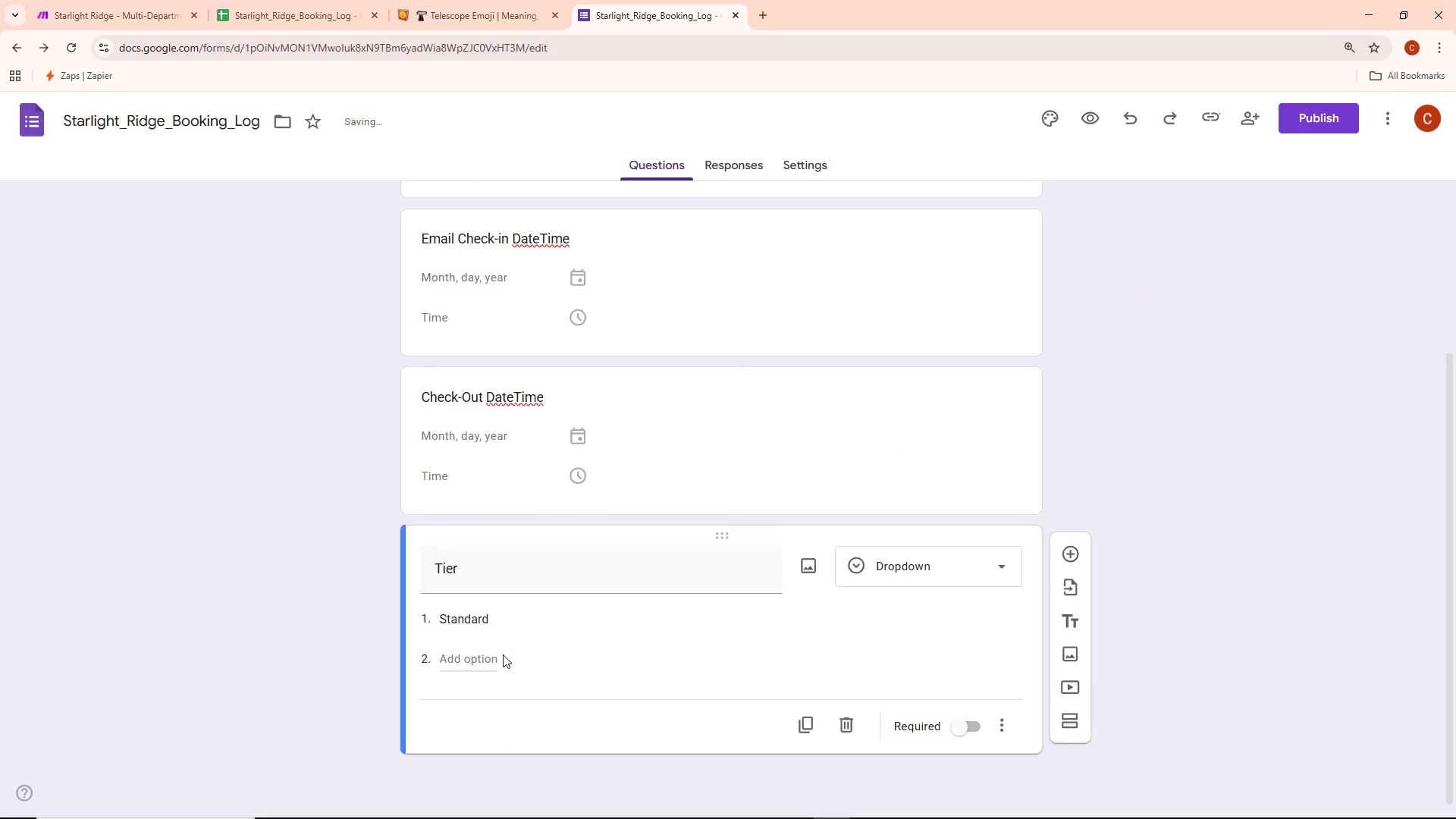 
triple_click([503, 654])
 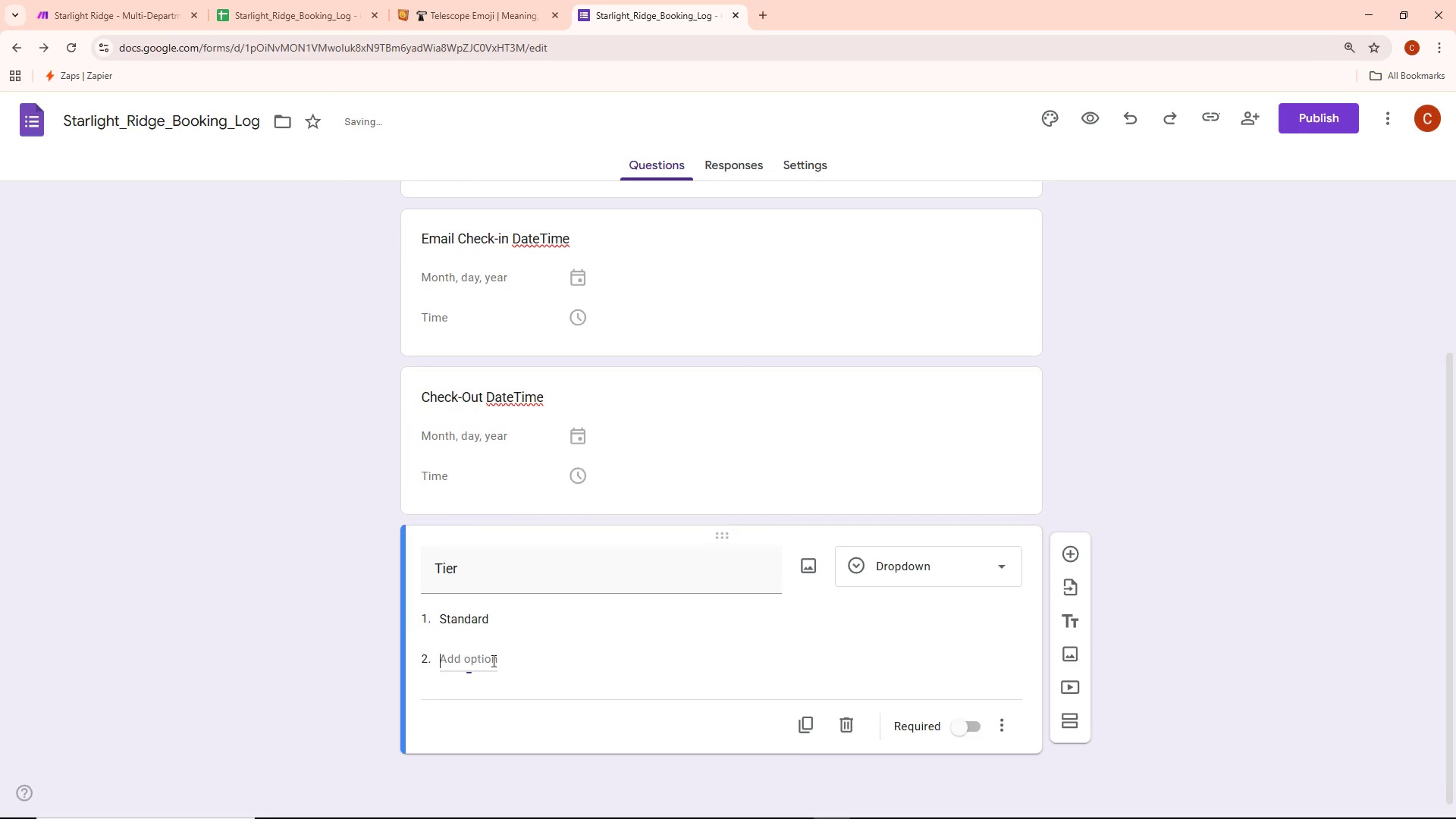 
double_click([492, 661])
 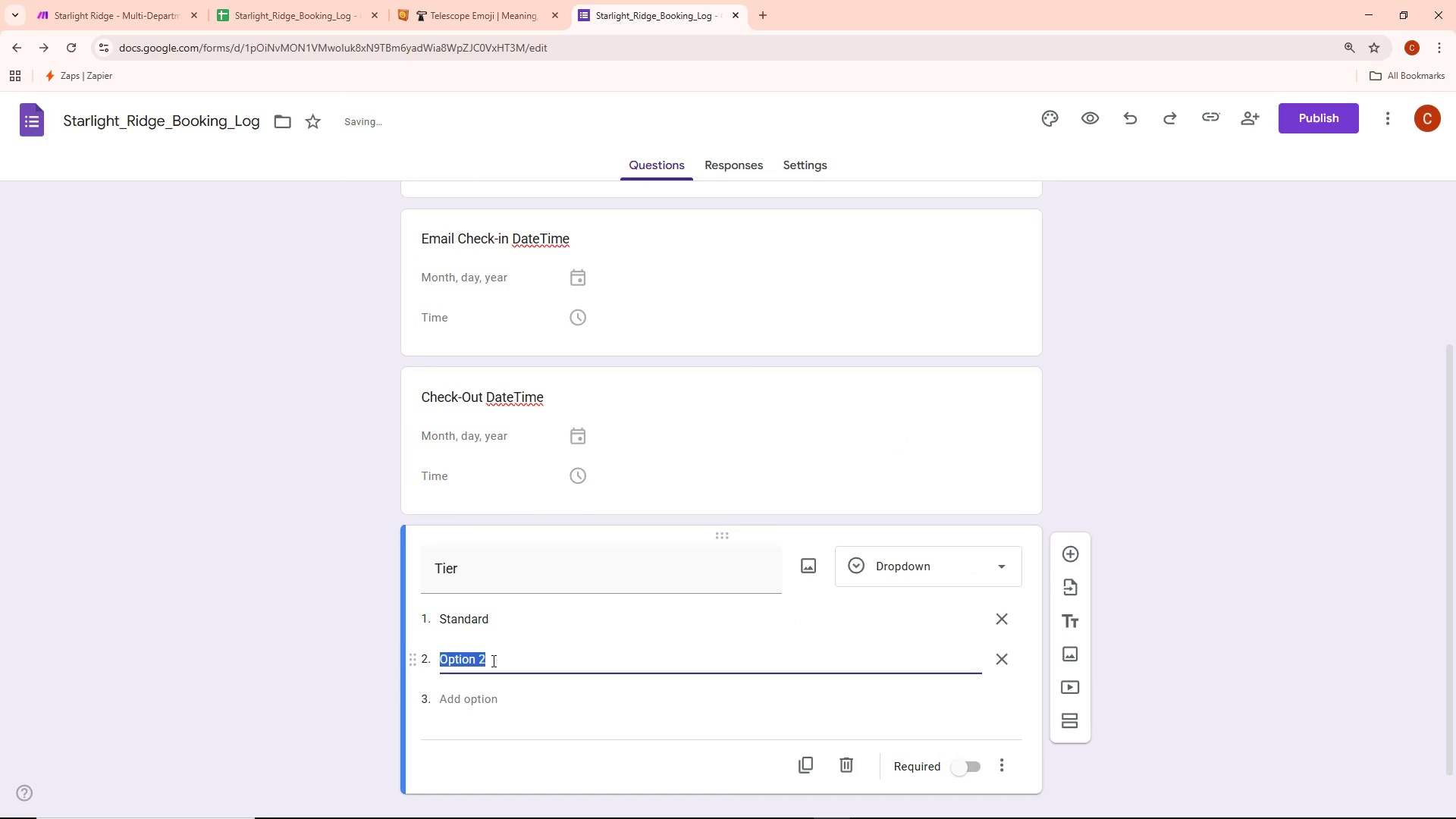 
key(Backspace)
type(Premium)
 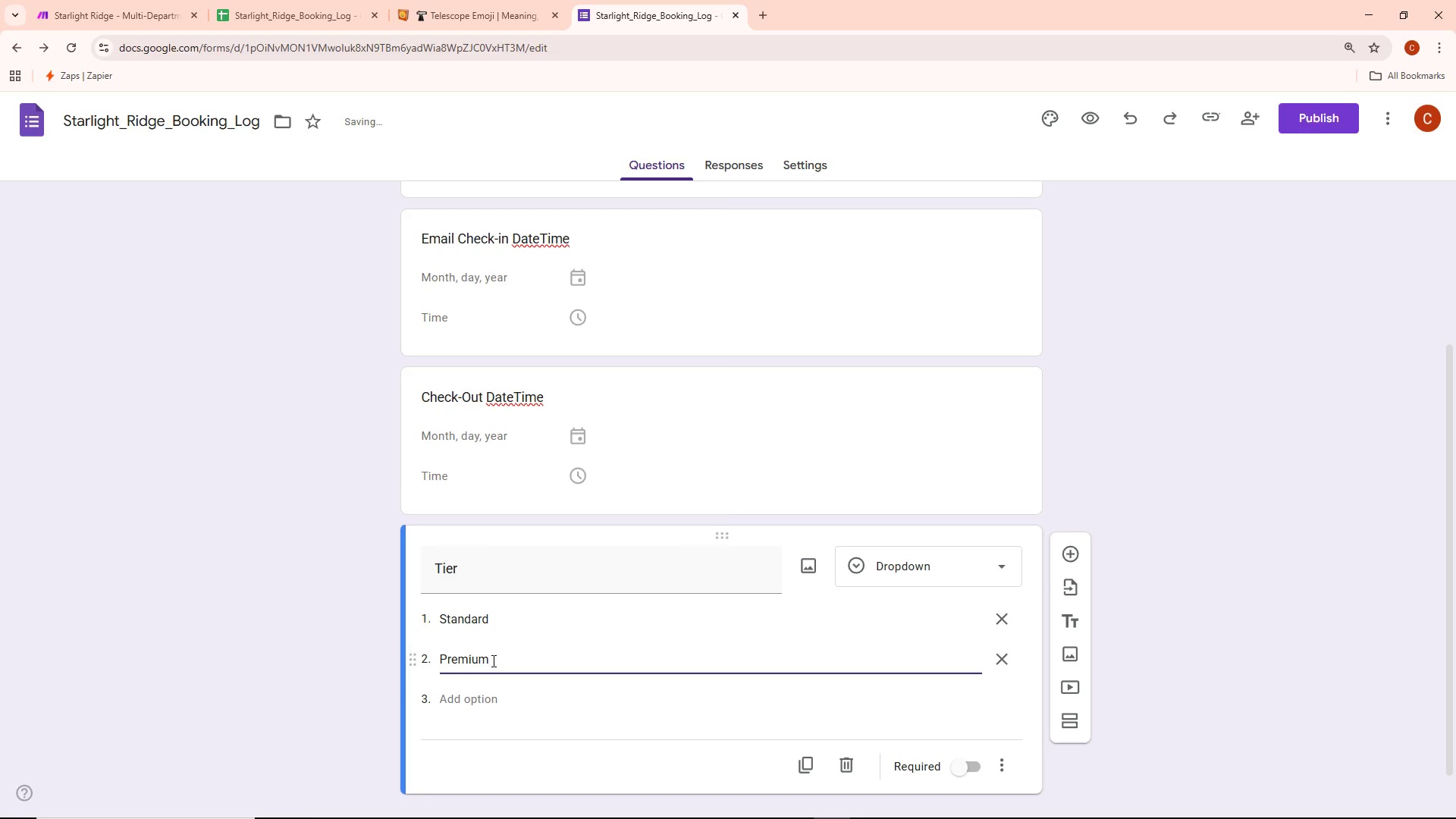 
left_click([1115, 469])
 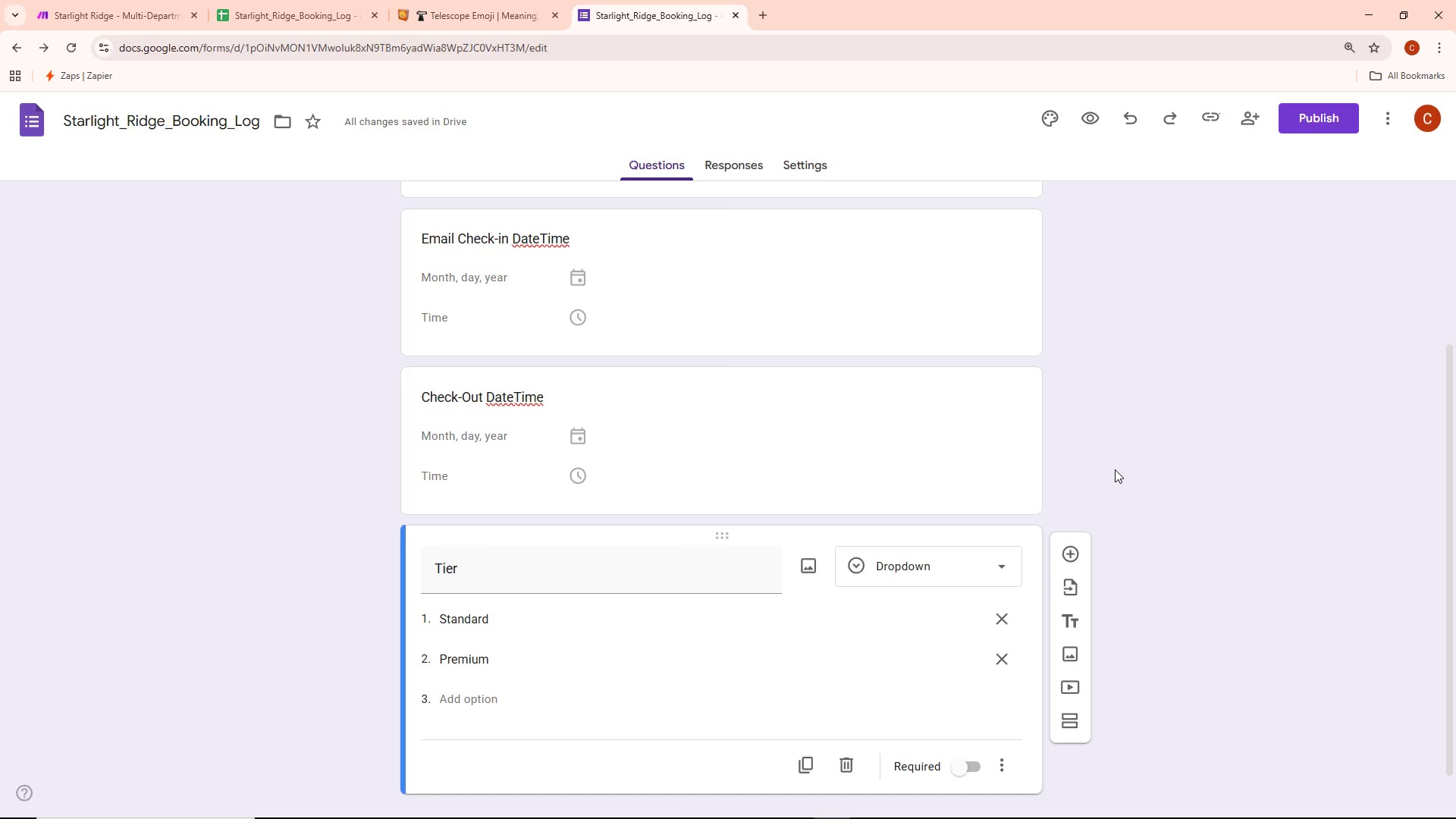 
wait(18.12)
 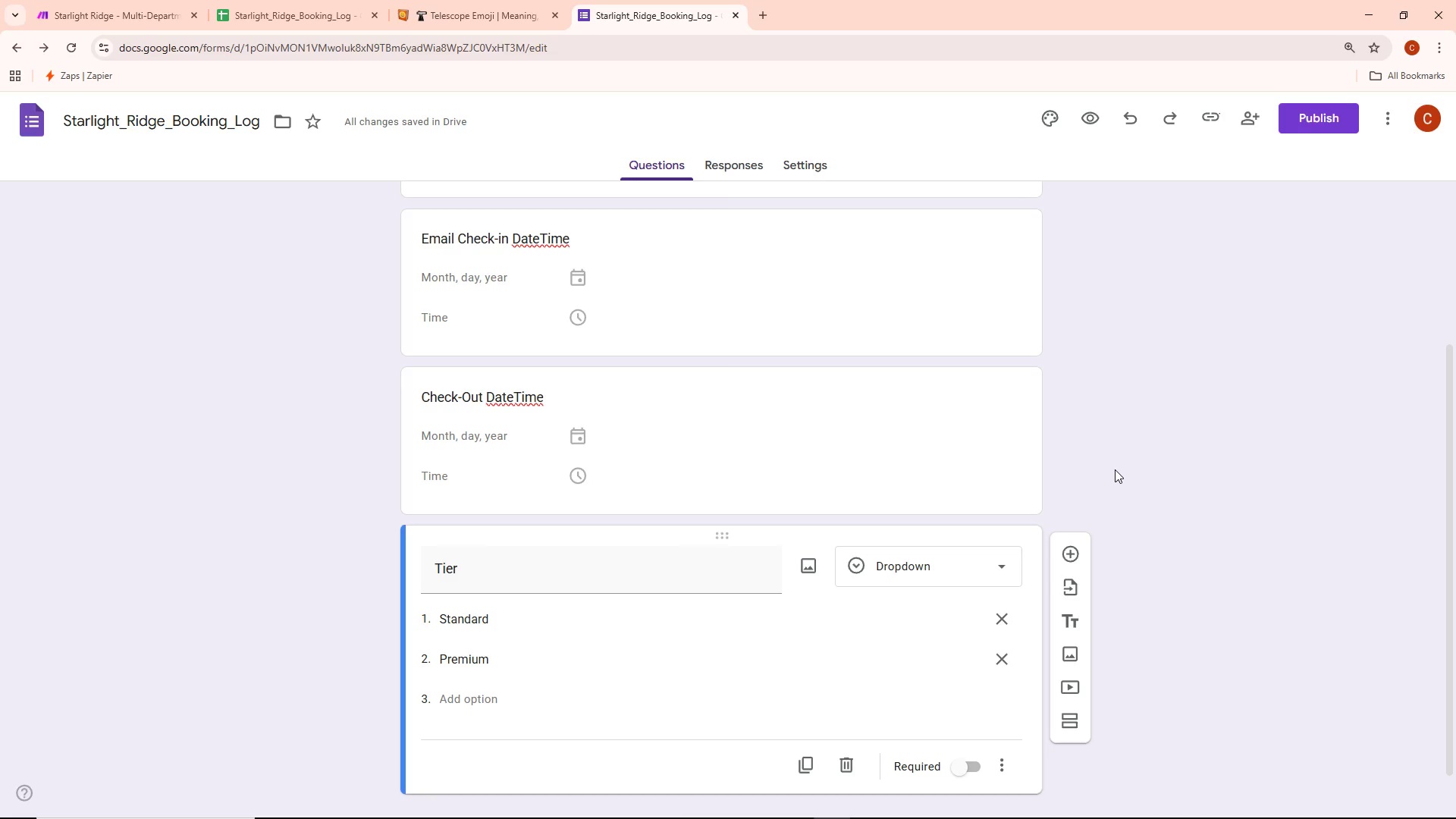 
left_click([331, 8])
 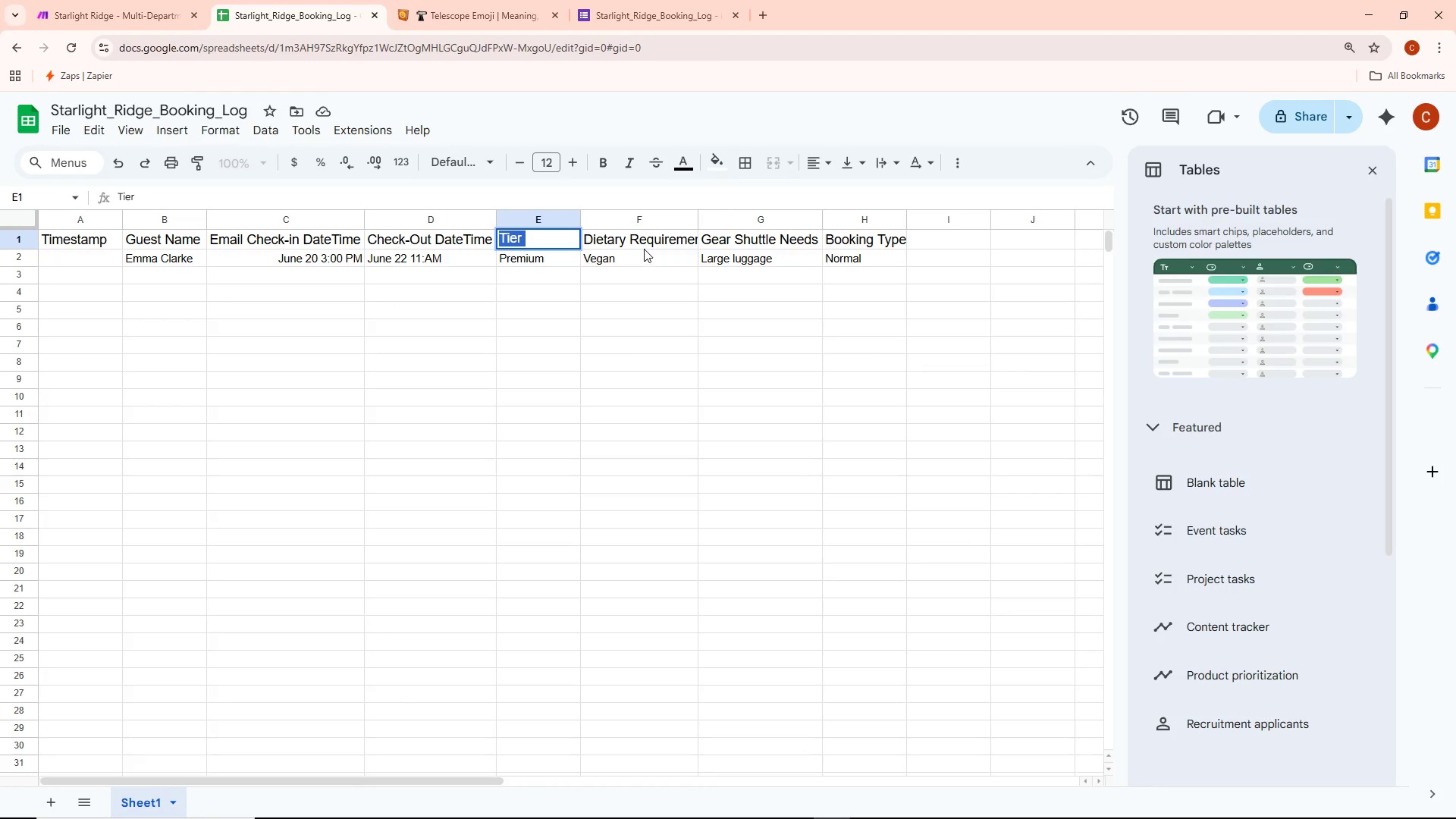 
double_click([645, 243])
 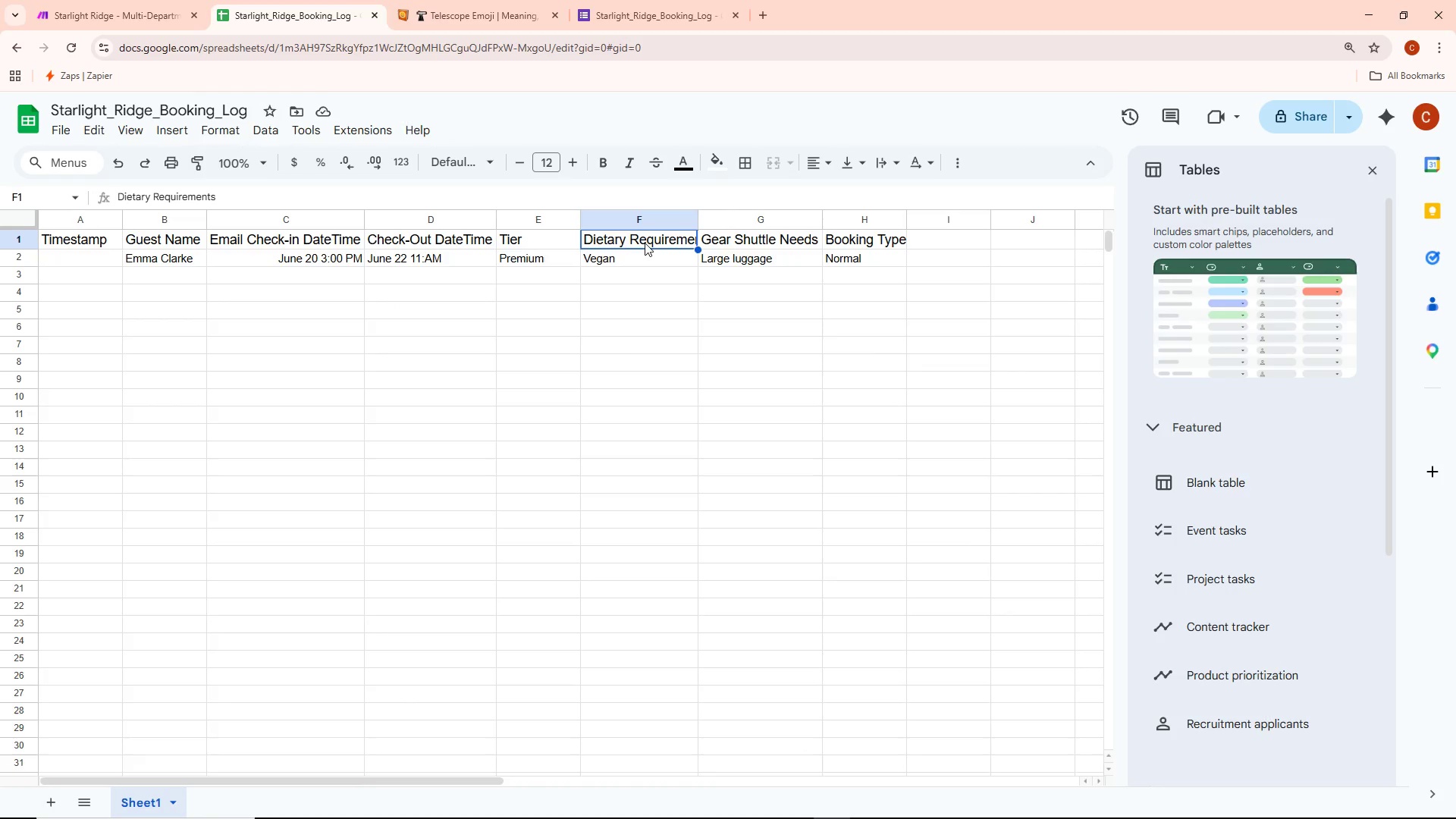 
triple_click([645, 243])
 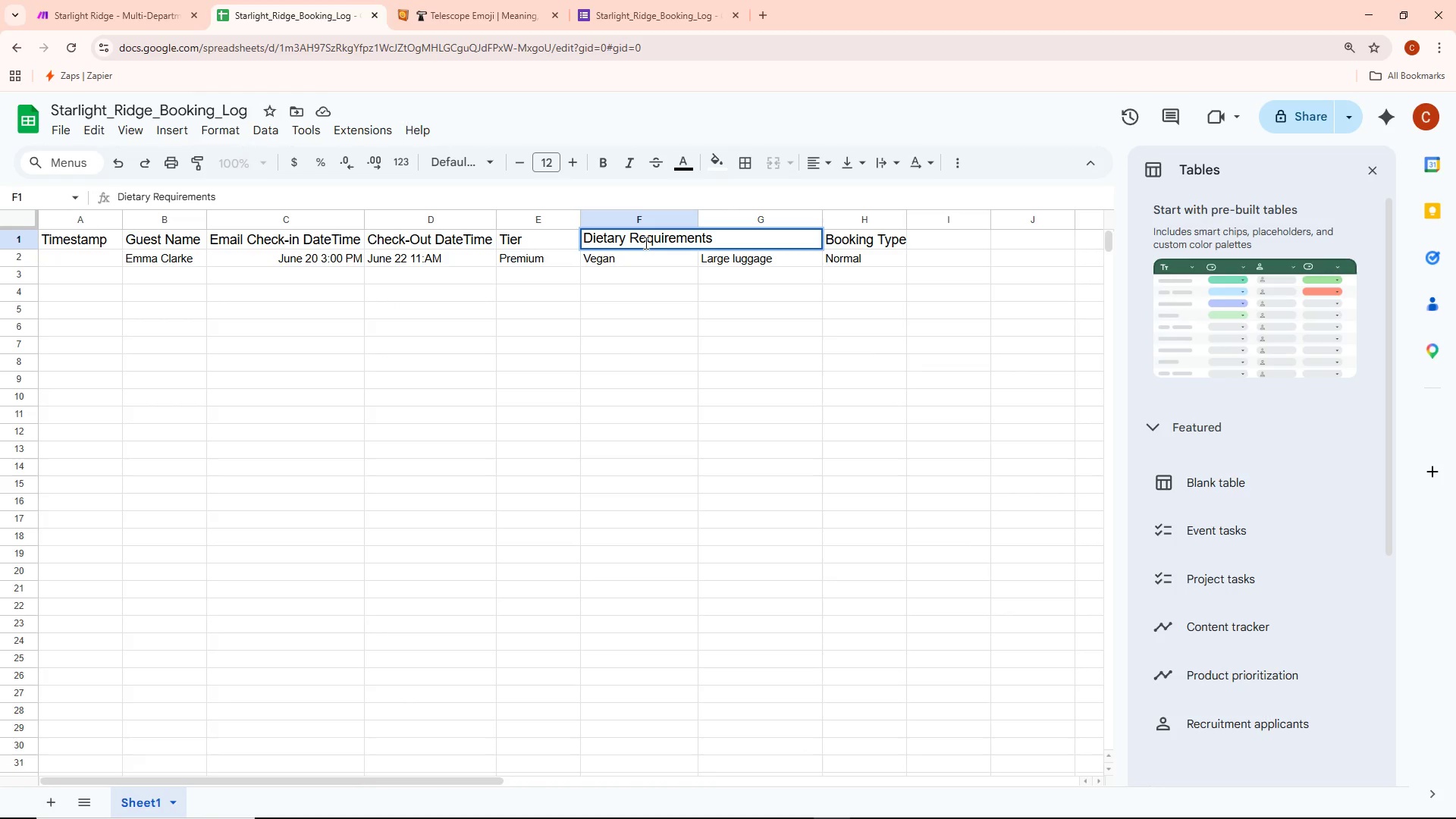 
key(Control+C)
 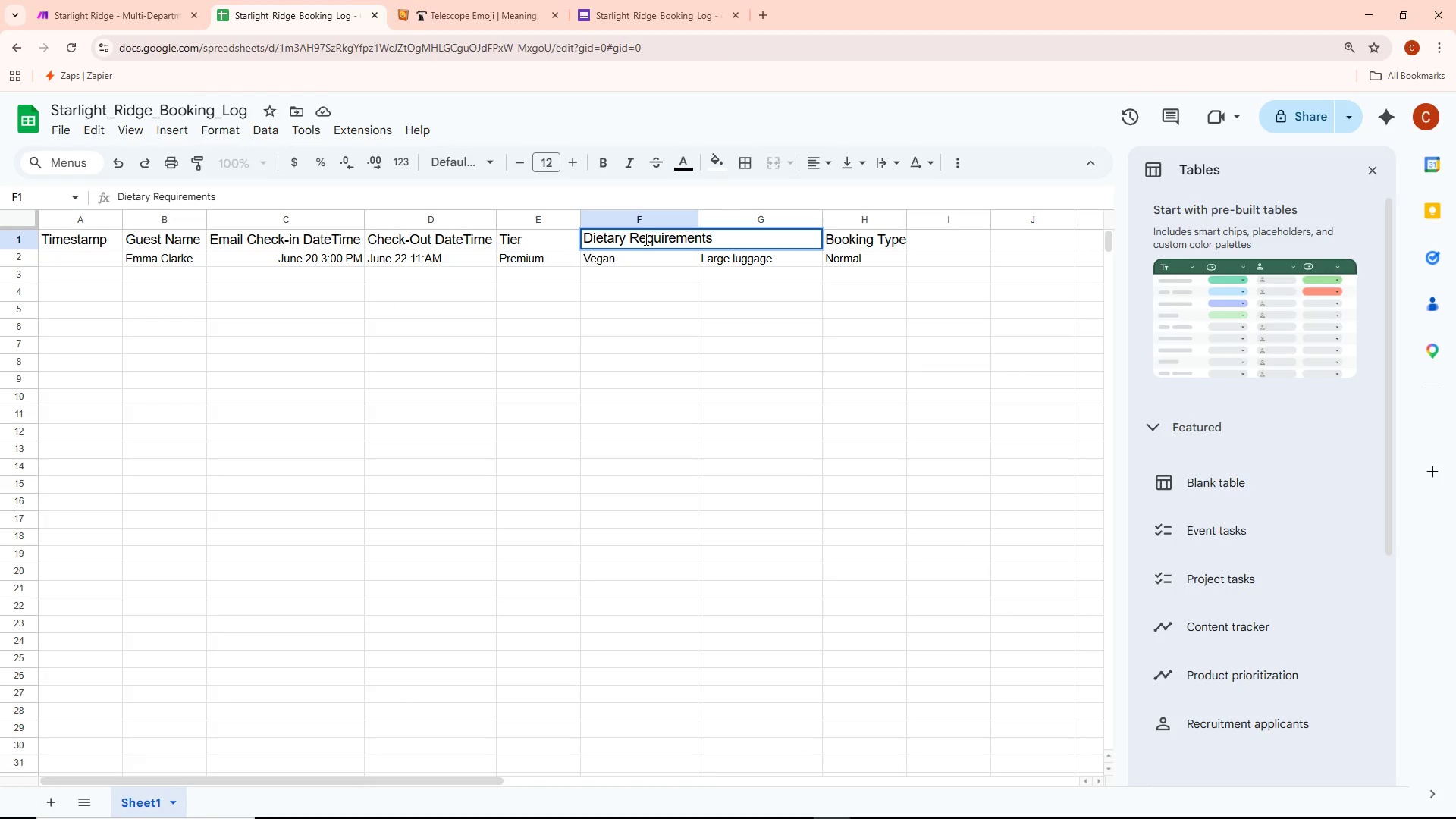 
key(Control+A)
 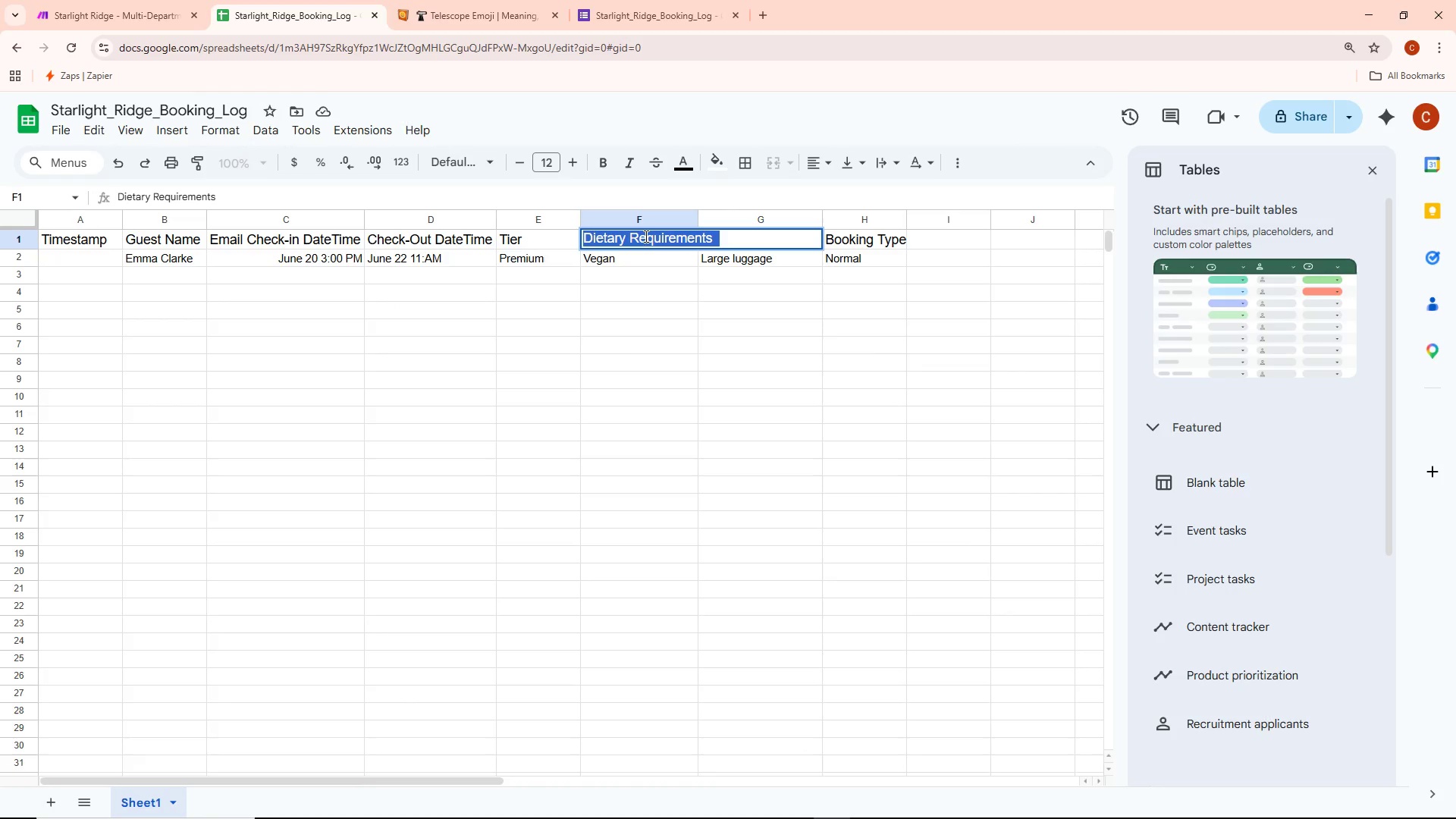 
key(Control+ControlLeft)
 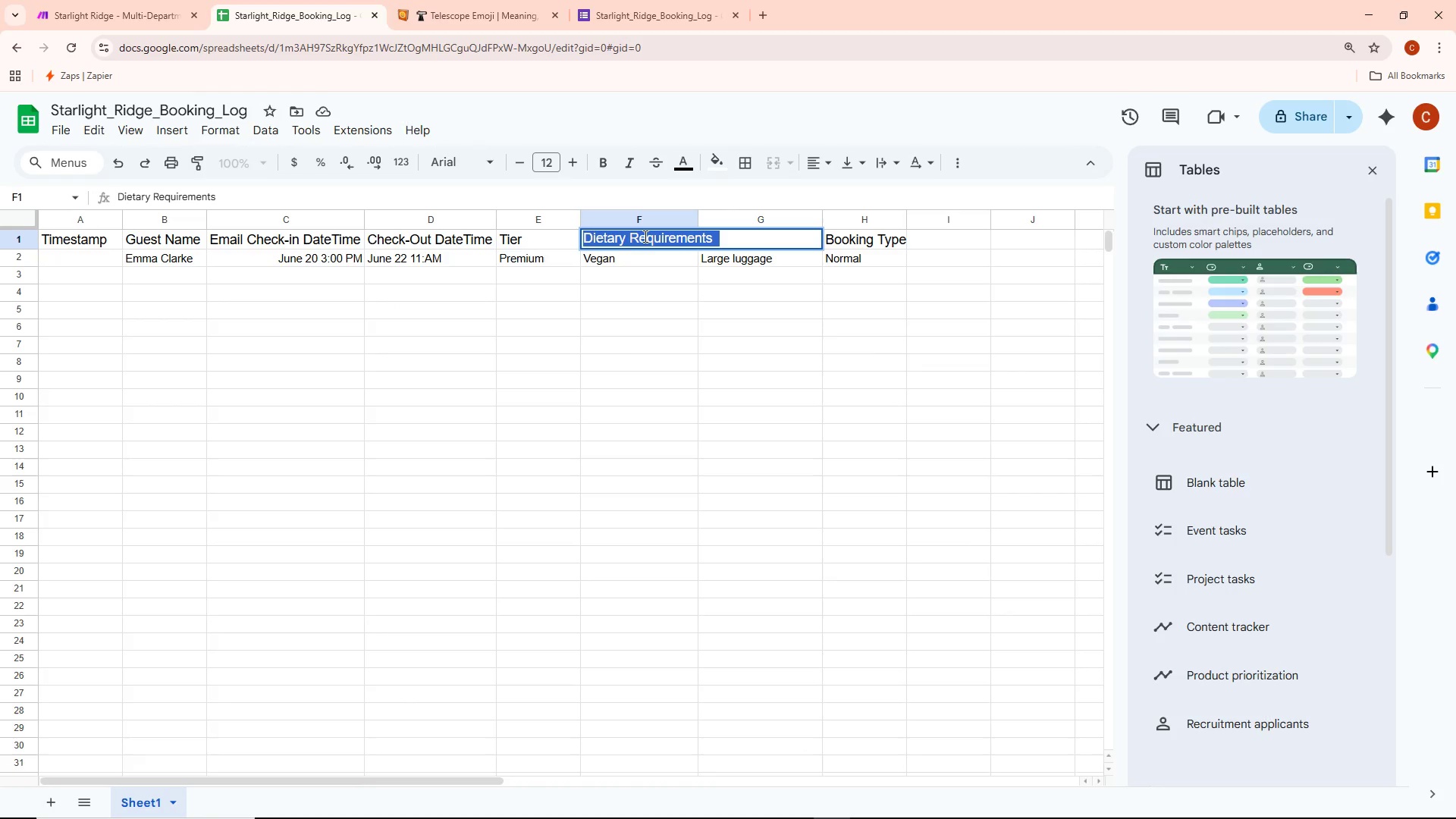 
key(Control+C)
 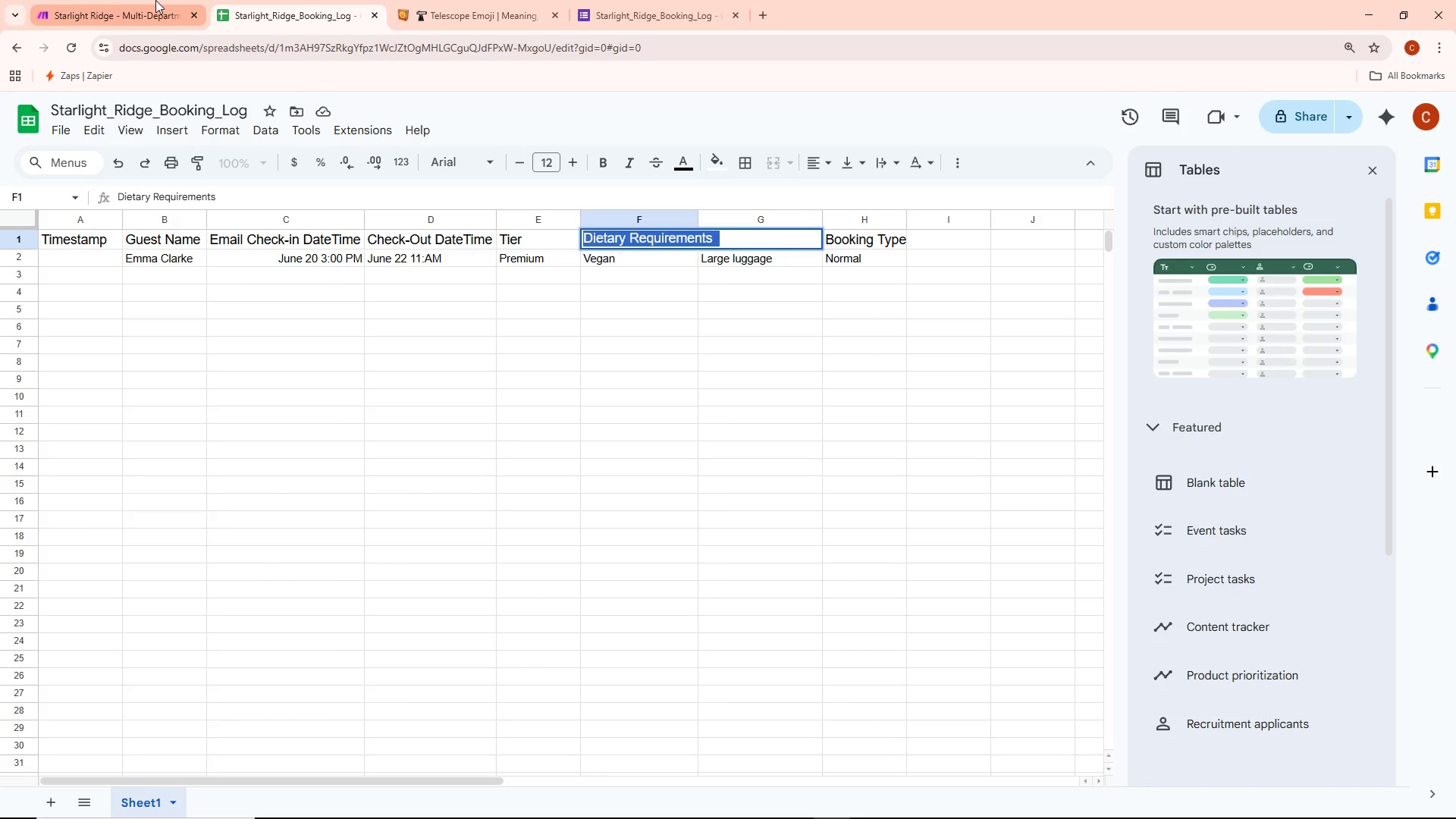 
left_click([155, 0])
 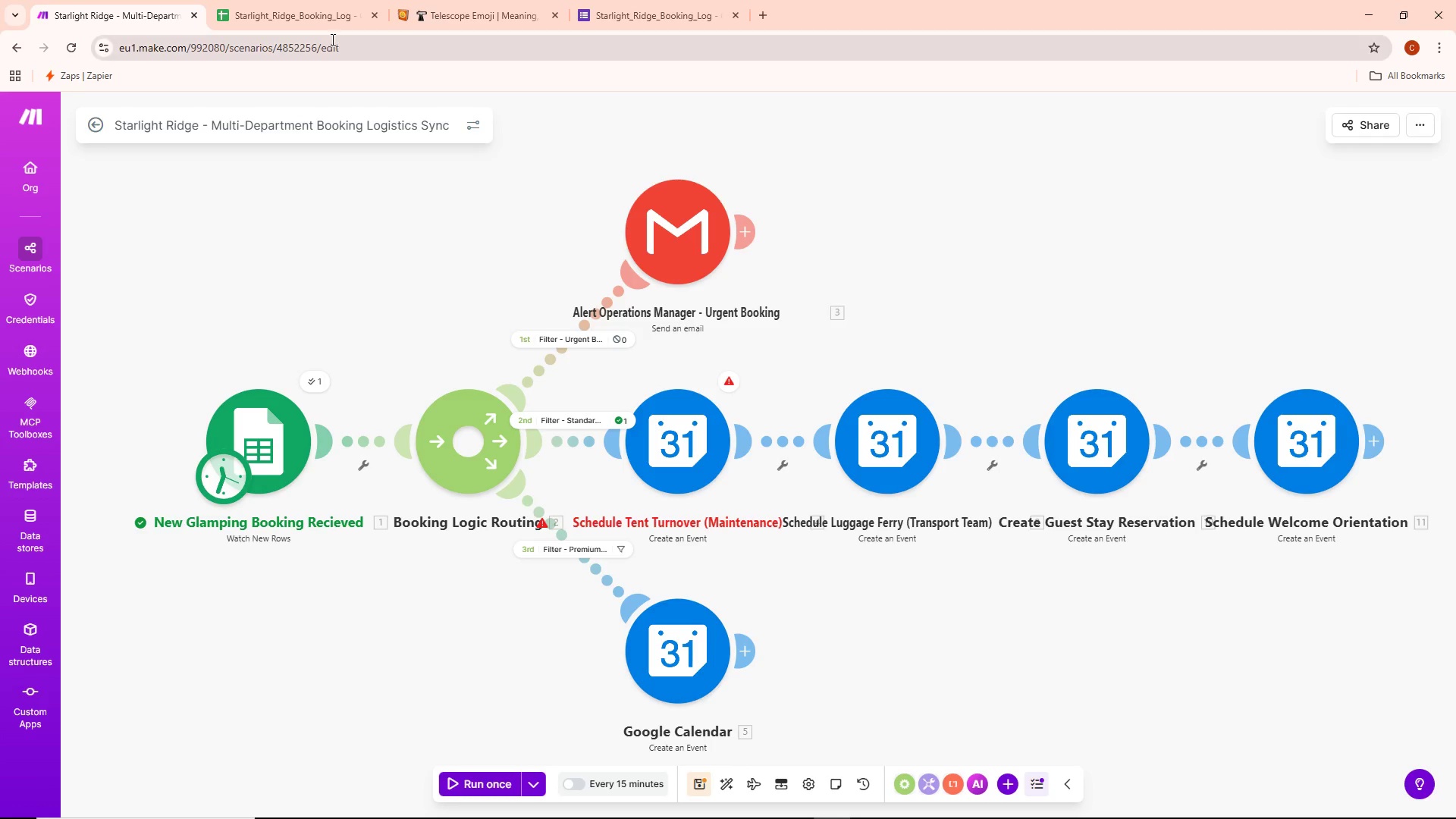 
left_click([320, 26])
 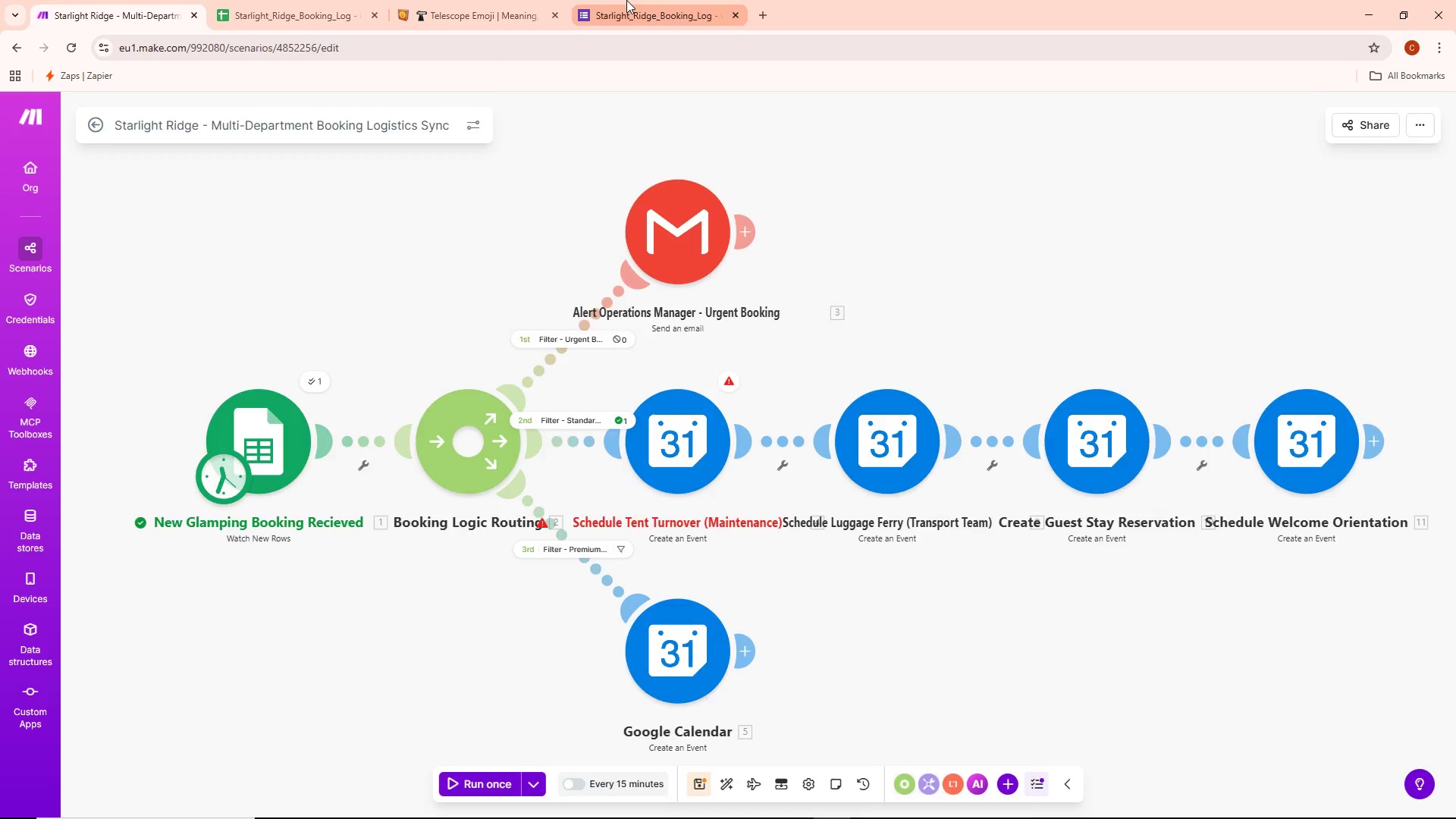 
key(Control+V)
 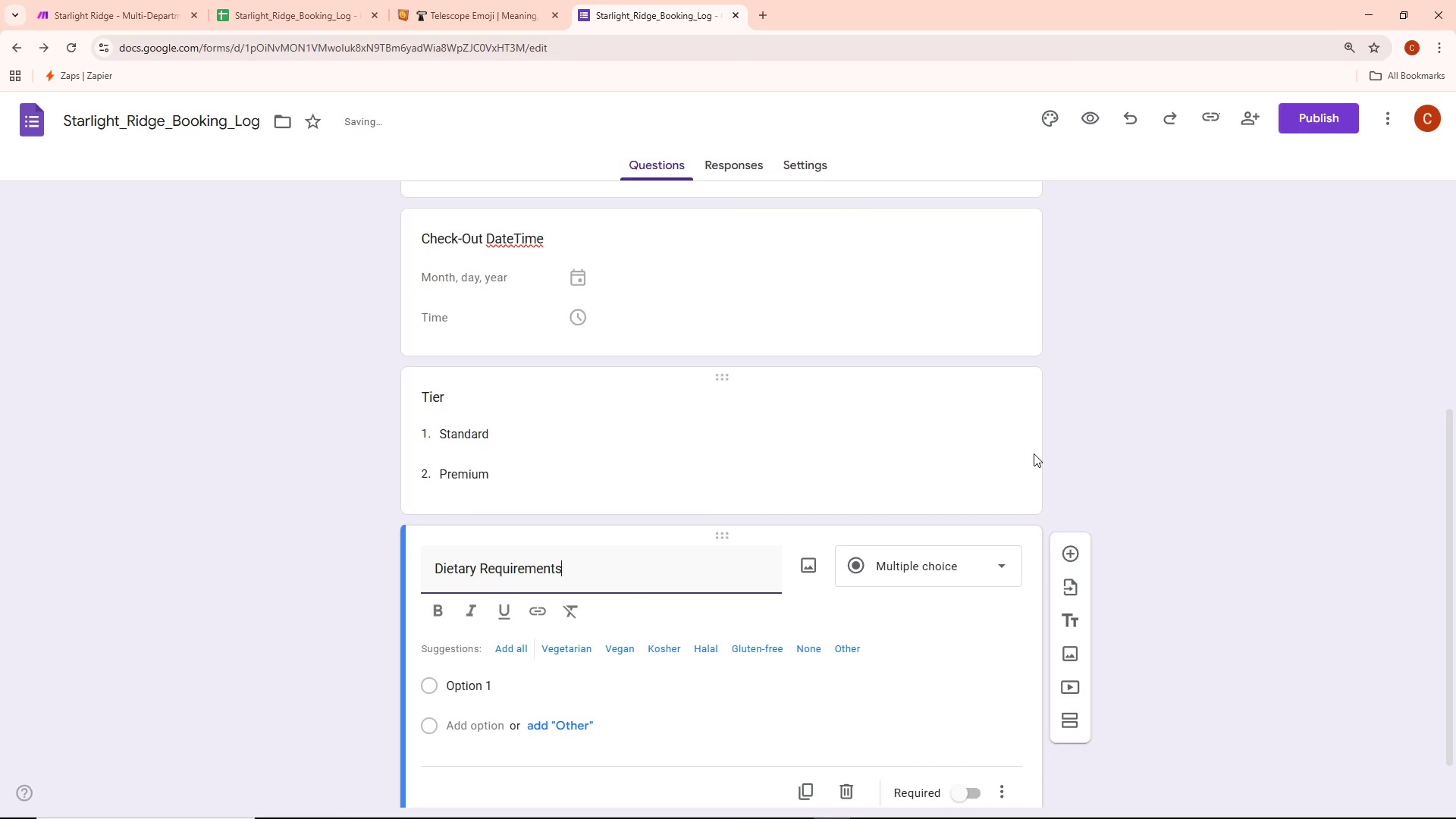 
scroll: coordinate [988, 471], scroll_direction: down, amount: 7.0
 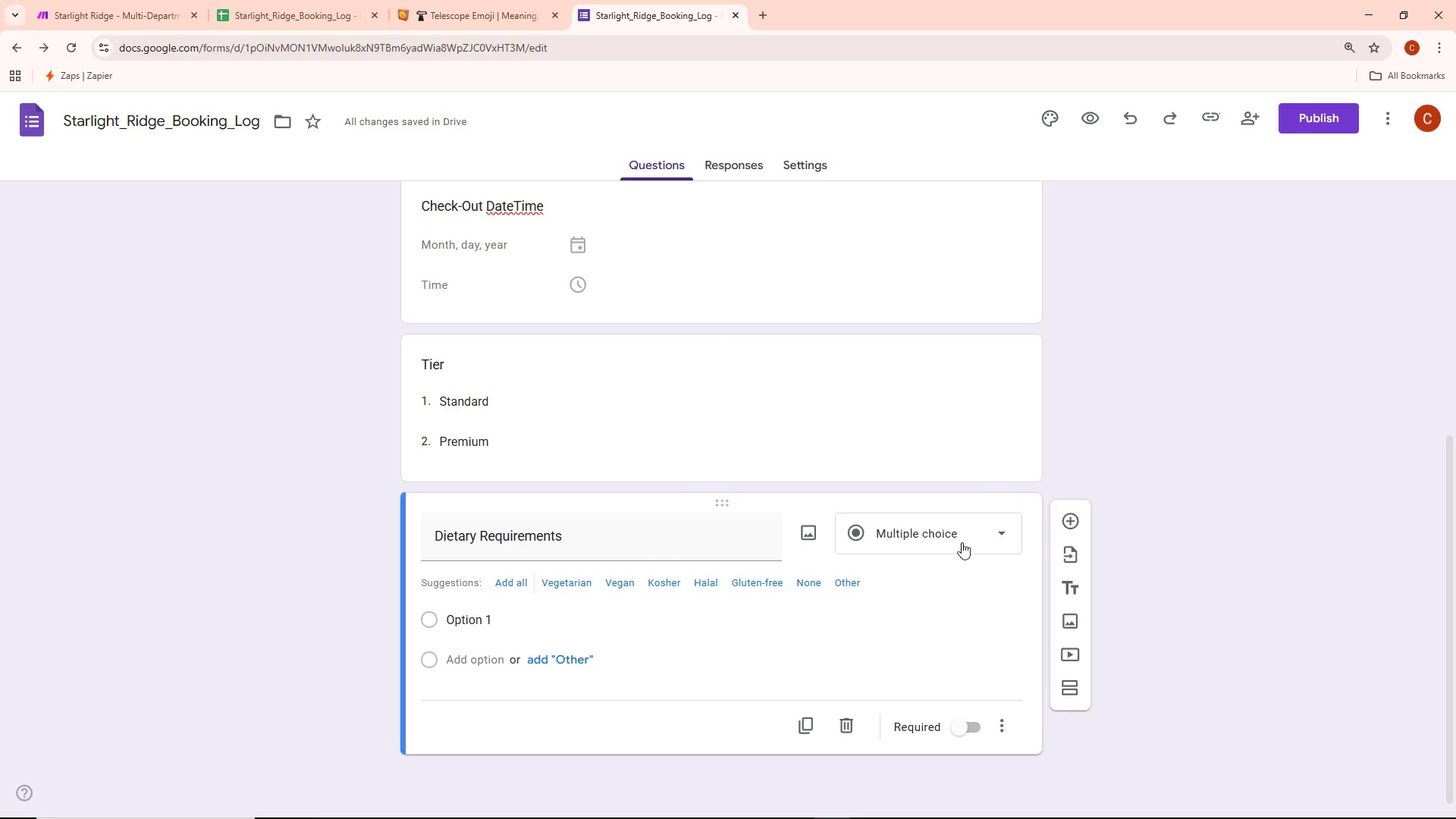 
left_click([956, 535])
 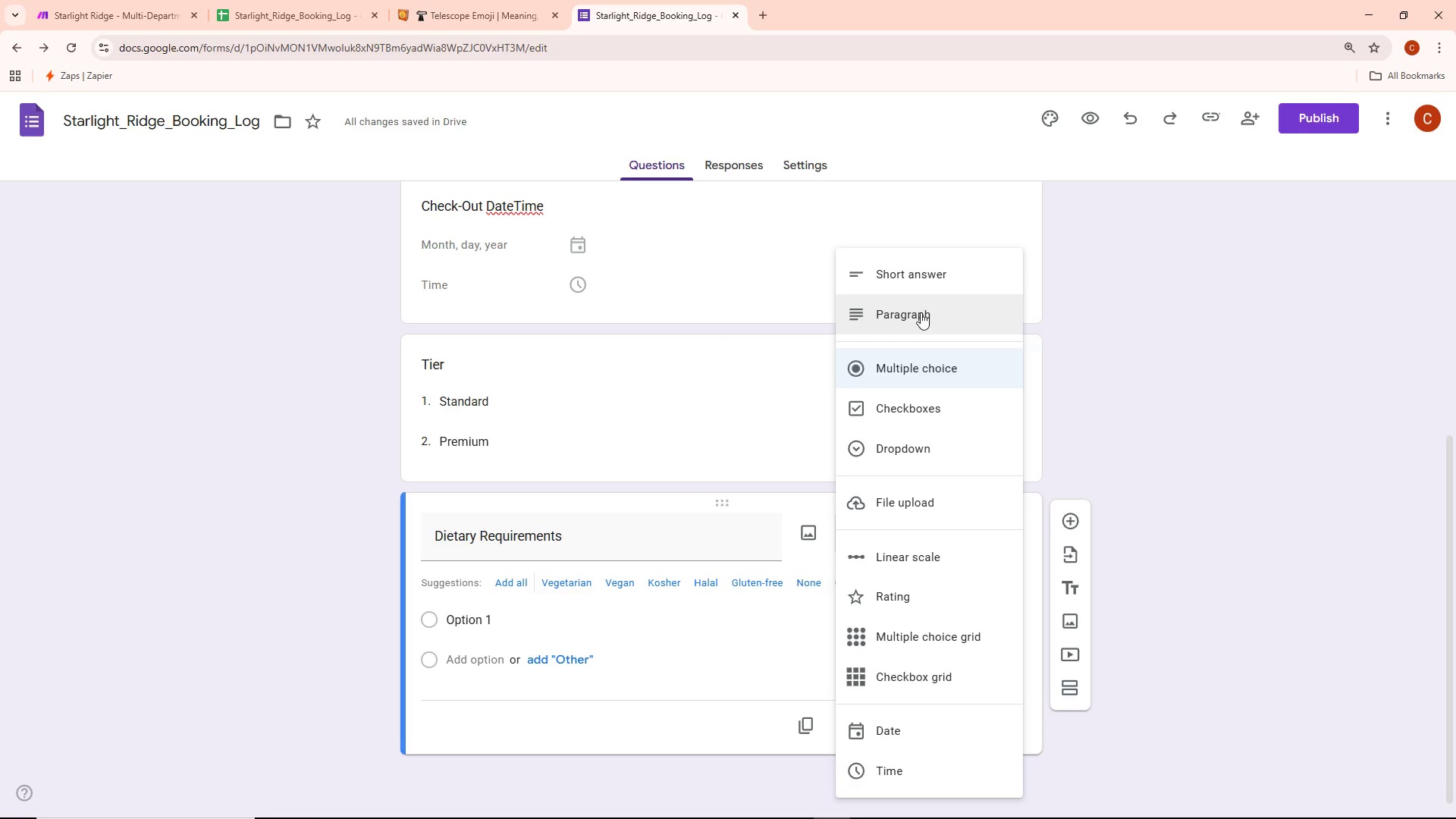 
left_click([921, 314])
 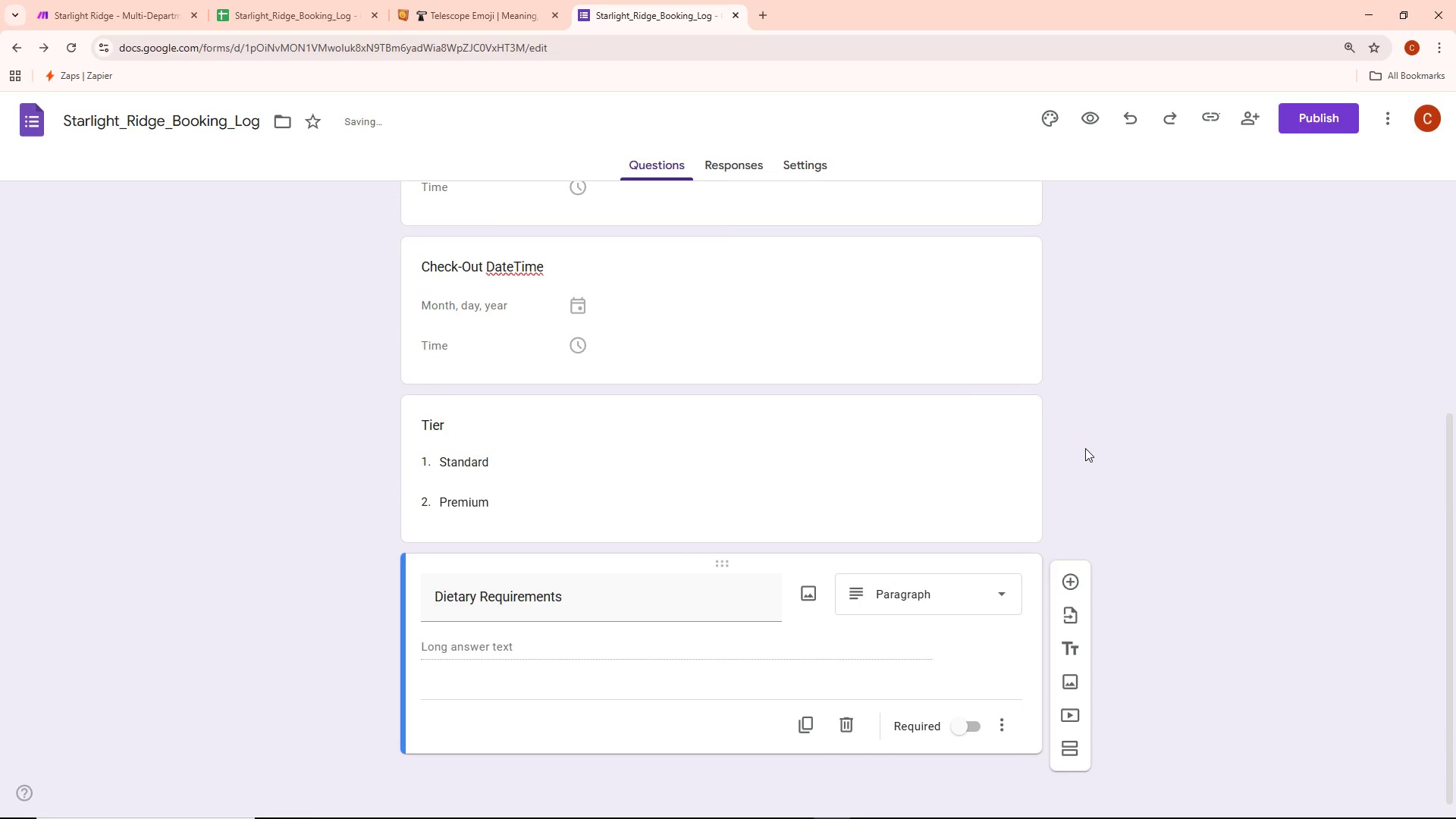 
scroll: coordinate [1106, 490], scroll_direction: down, amount: 8.0
 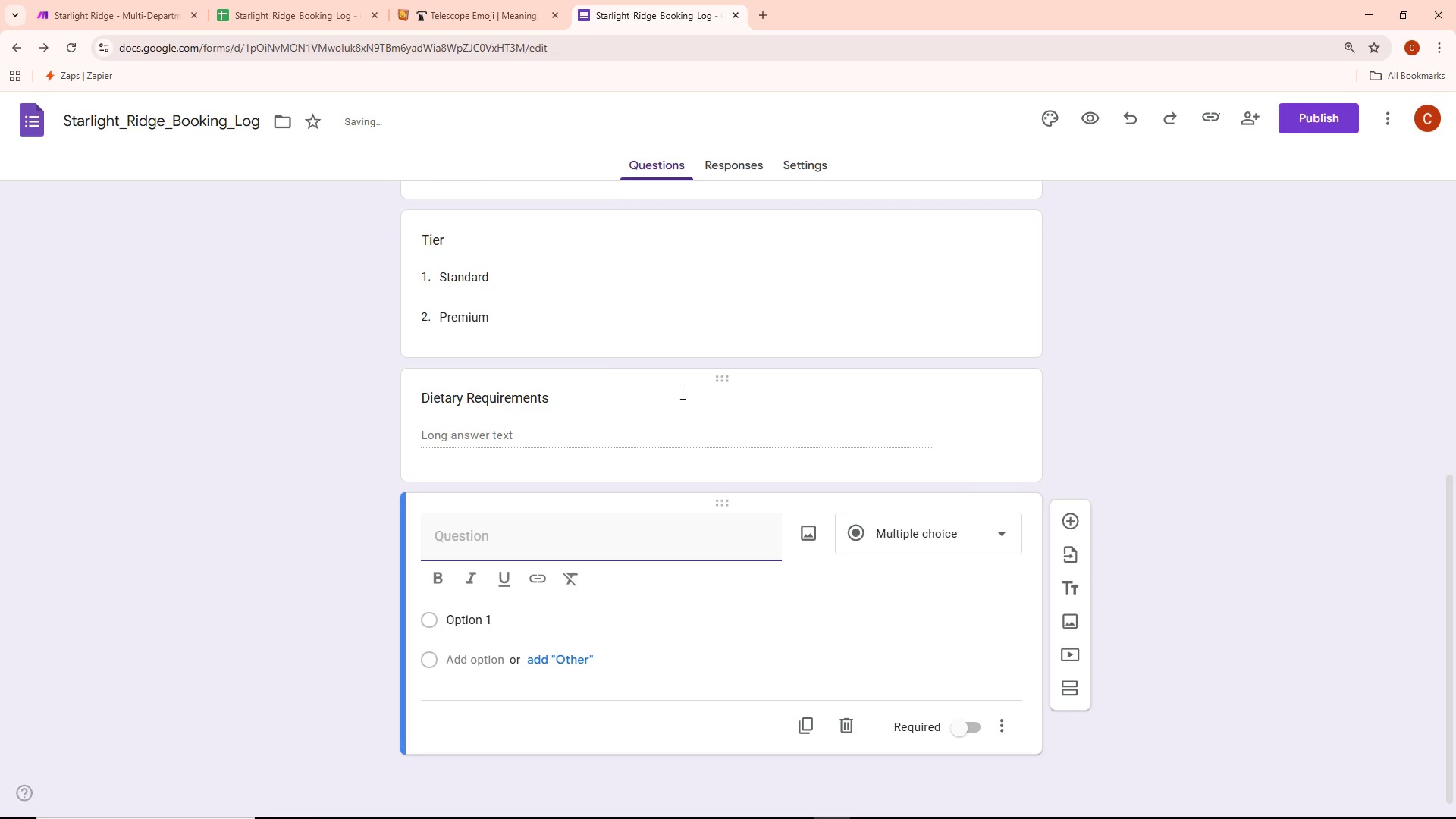 
key(V)
 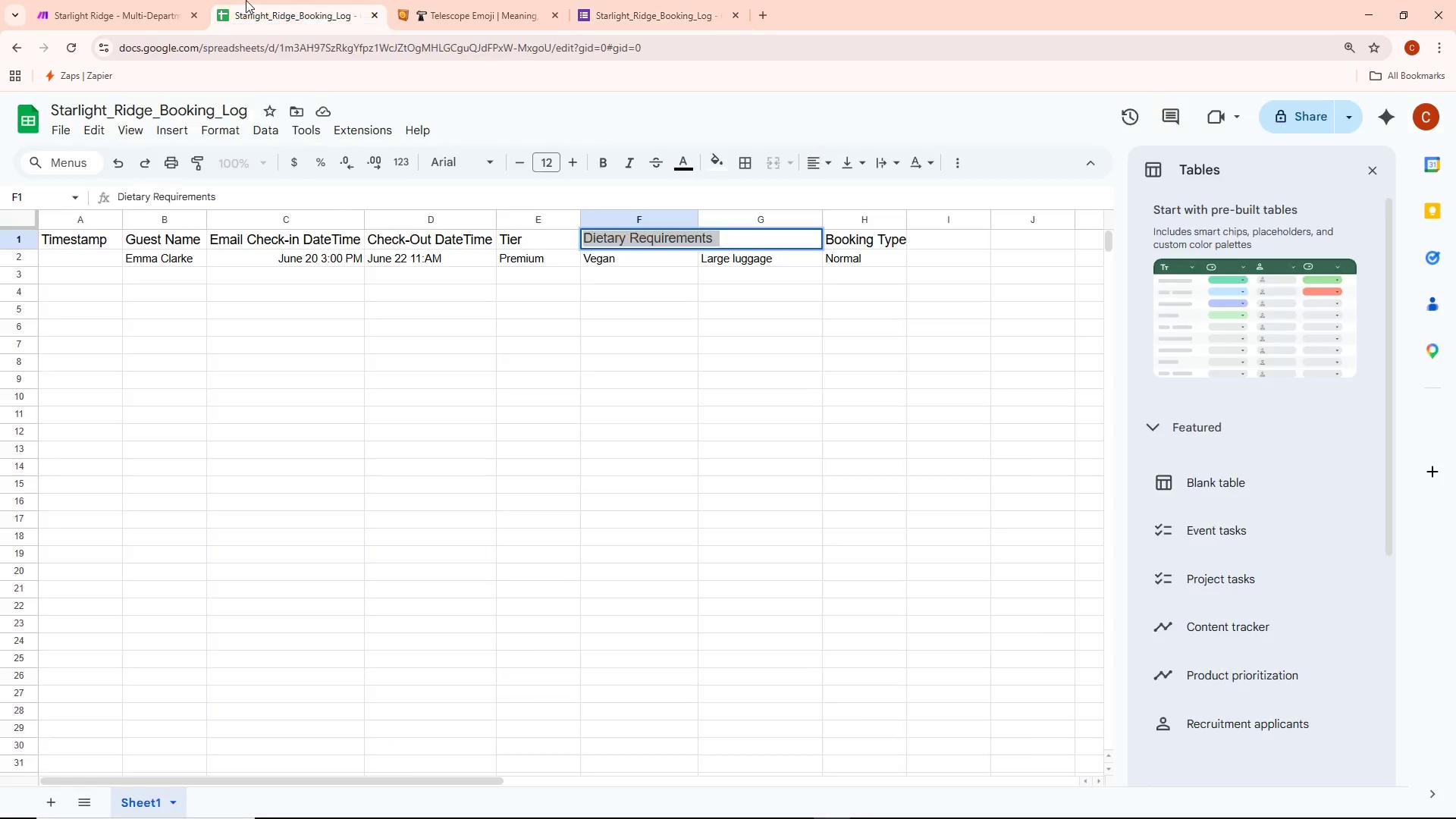 
wait(5.75)
 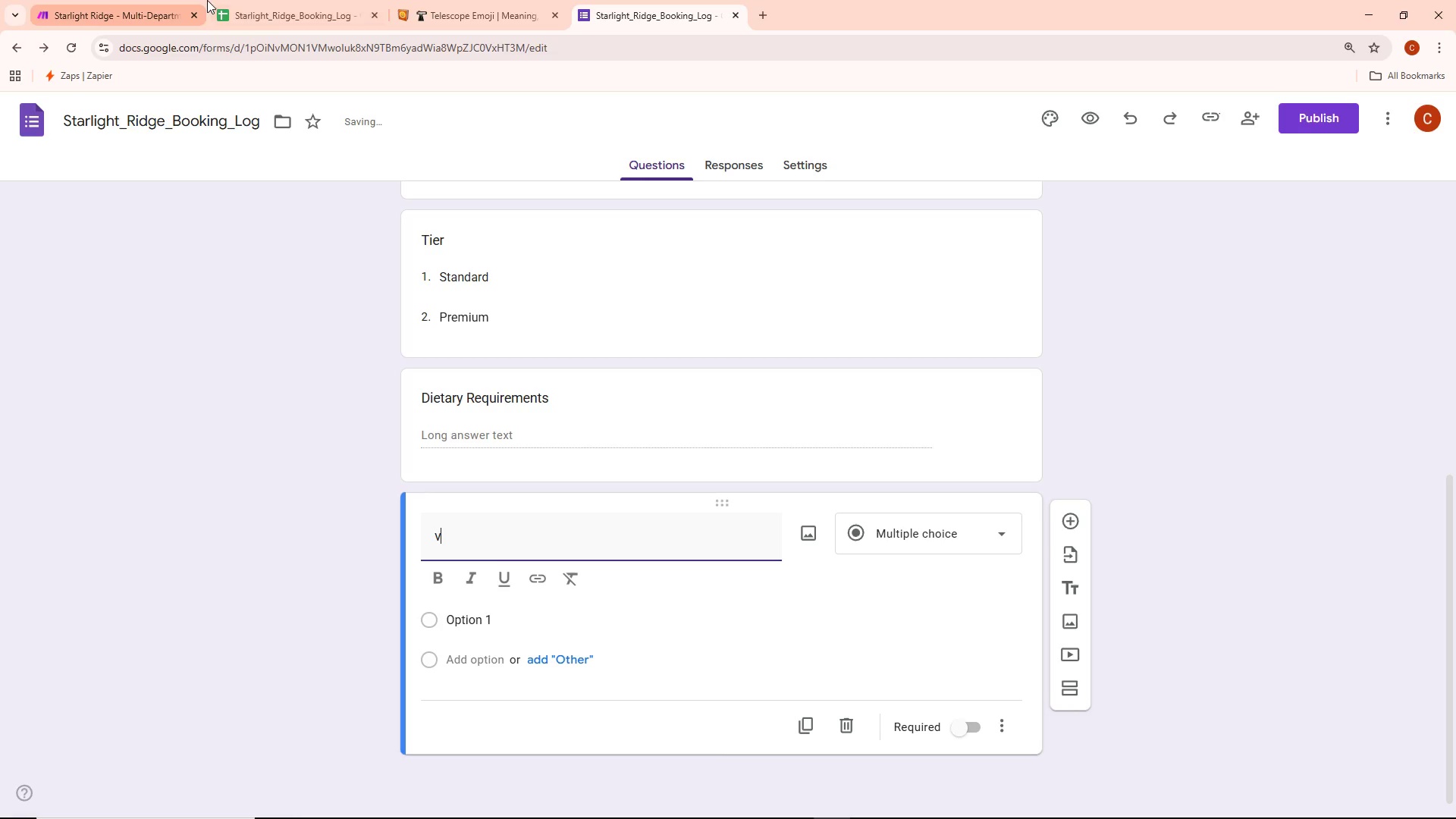 
double_click([890, 239])
 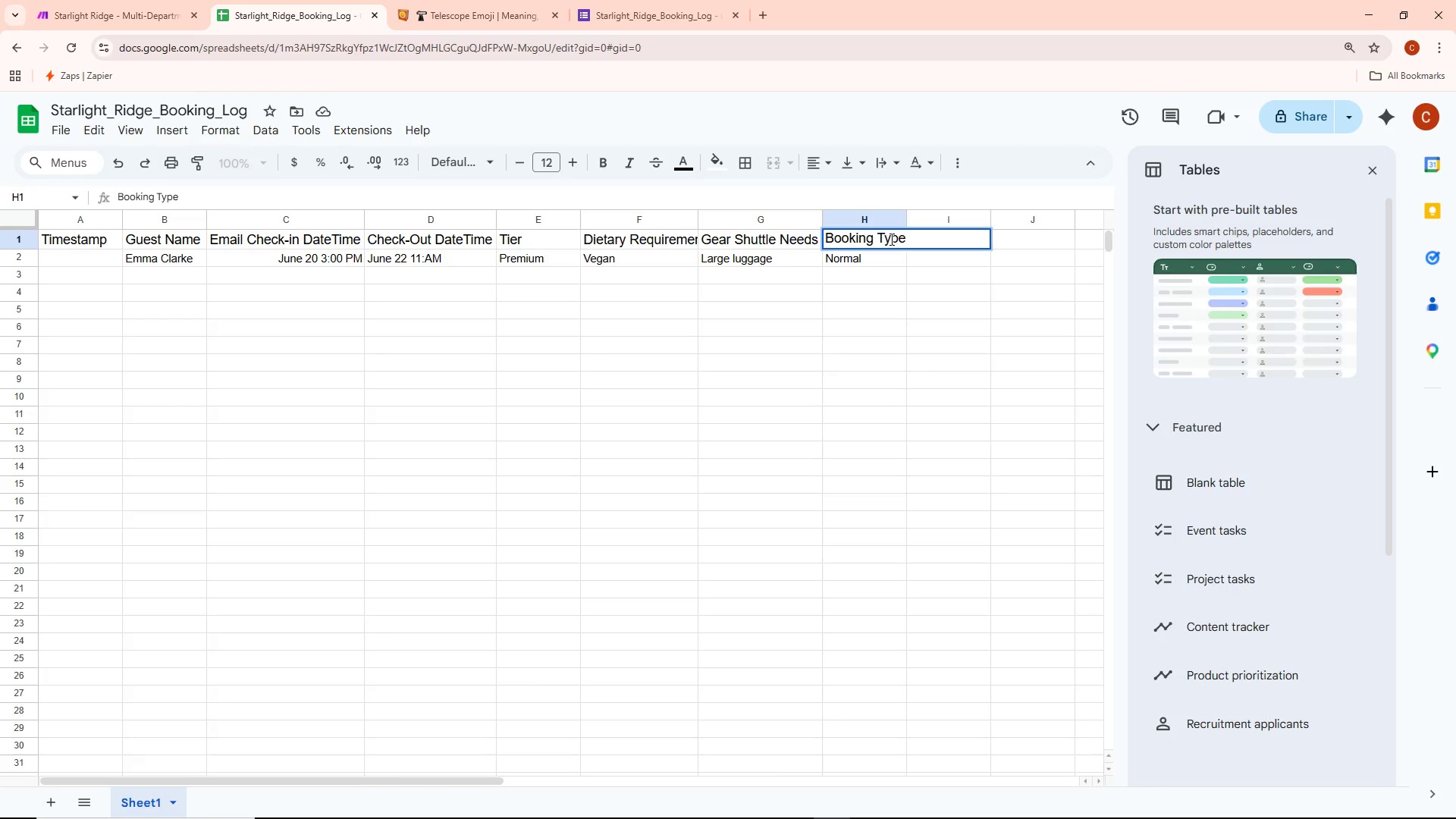 
key(Control+A)
 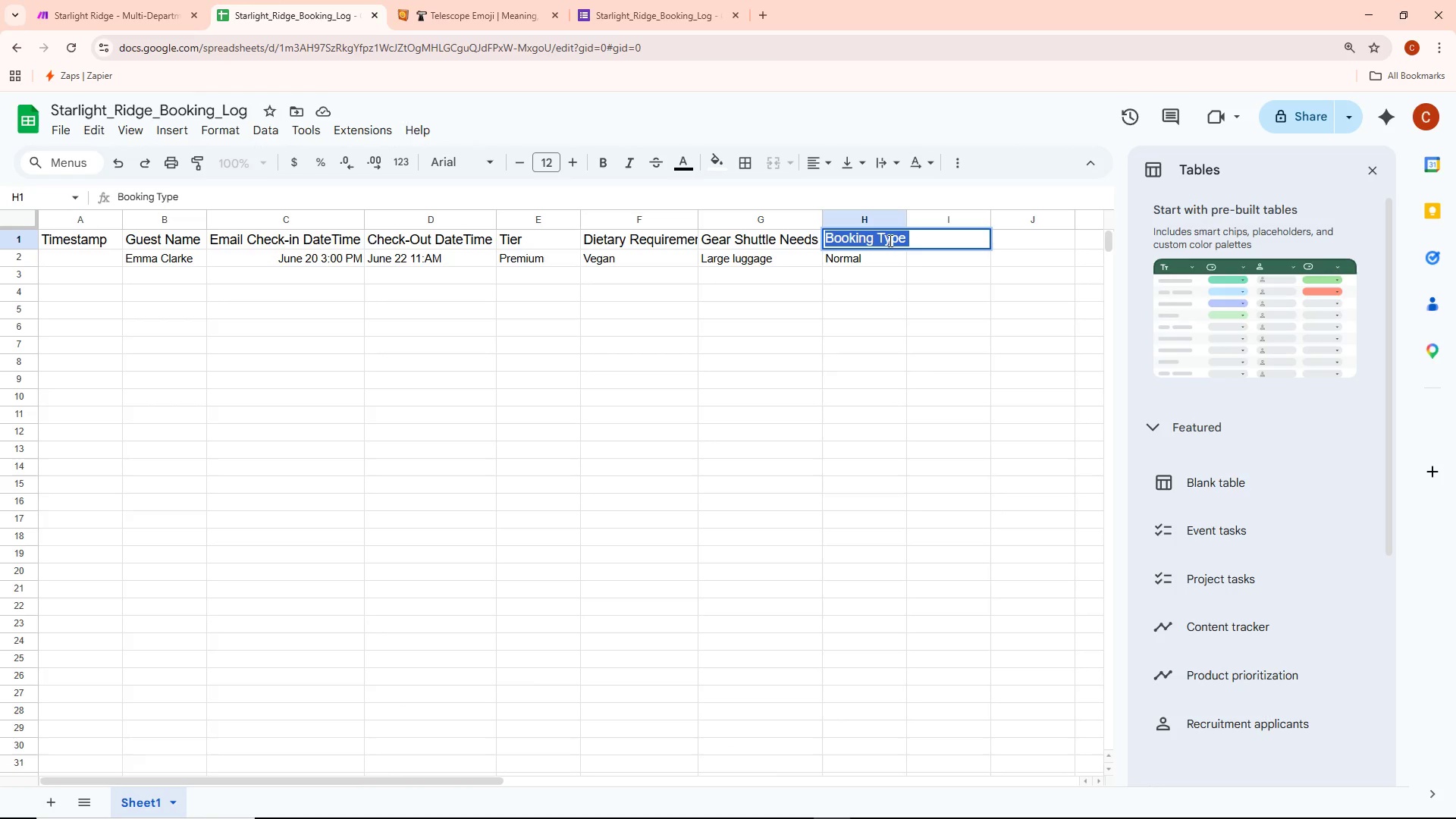 
key(Control+ControlLeft)
 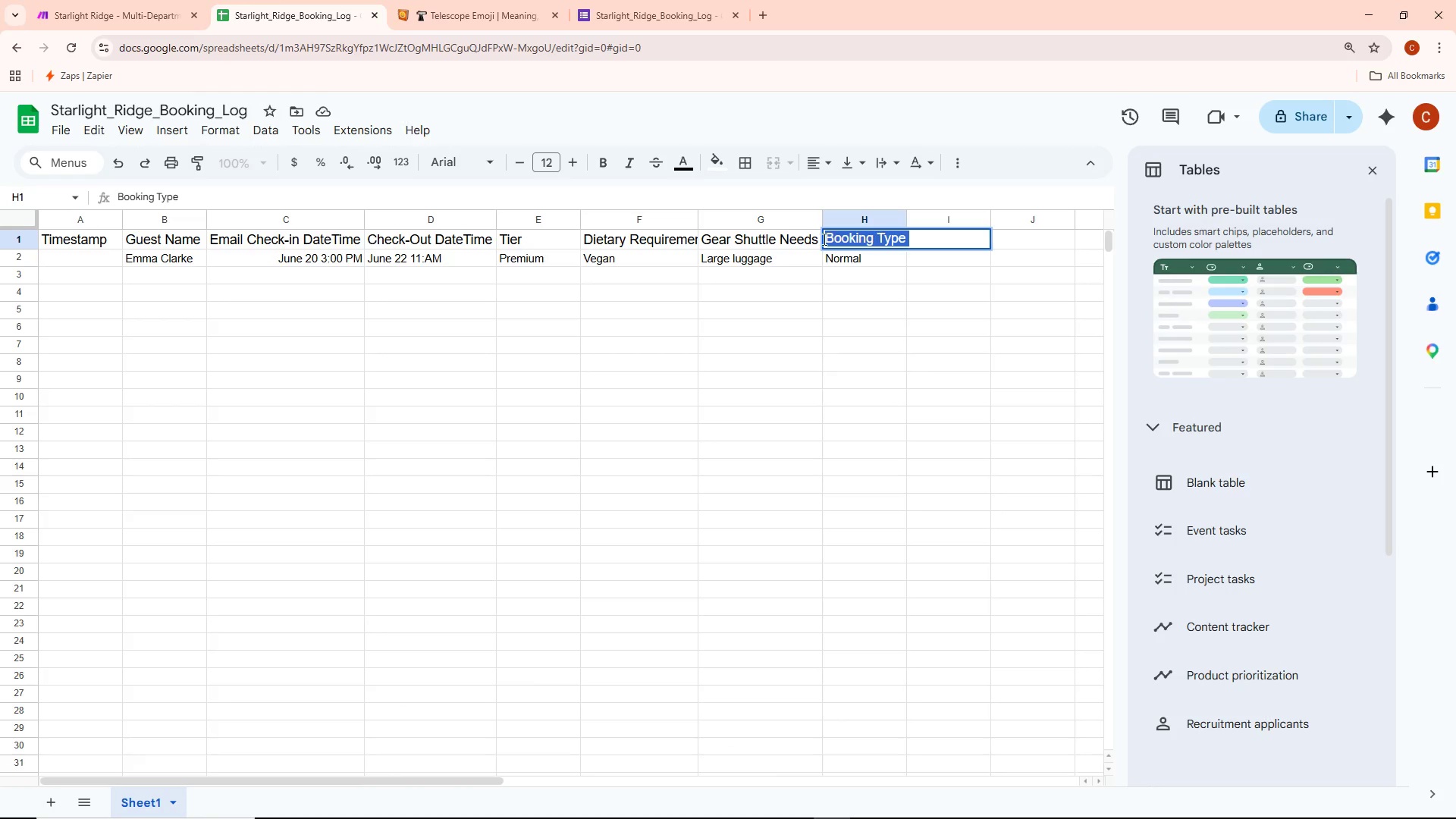 
key(Control+C)
 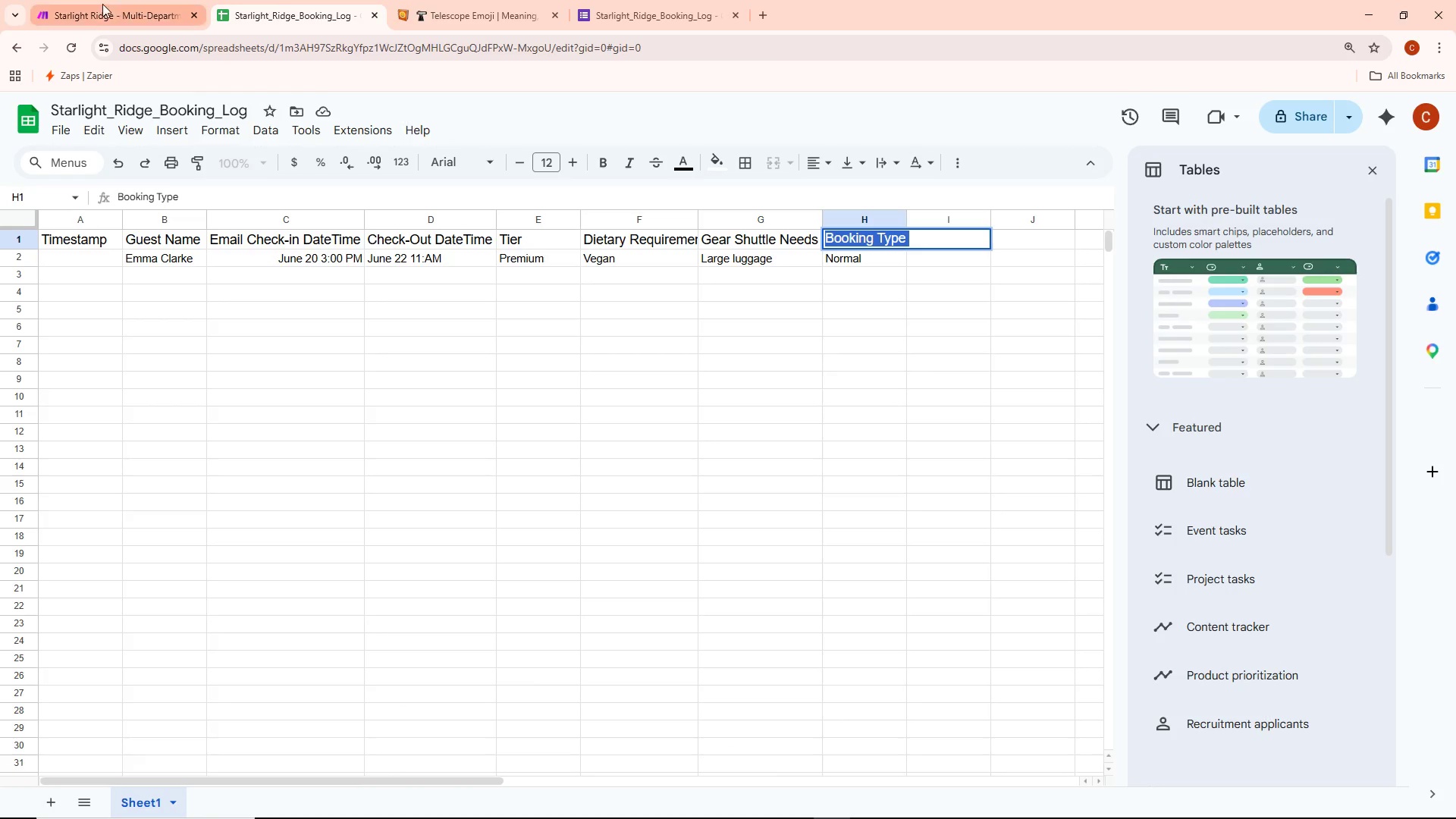 
left_click([100, 2])
 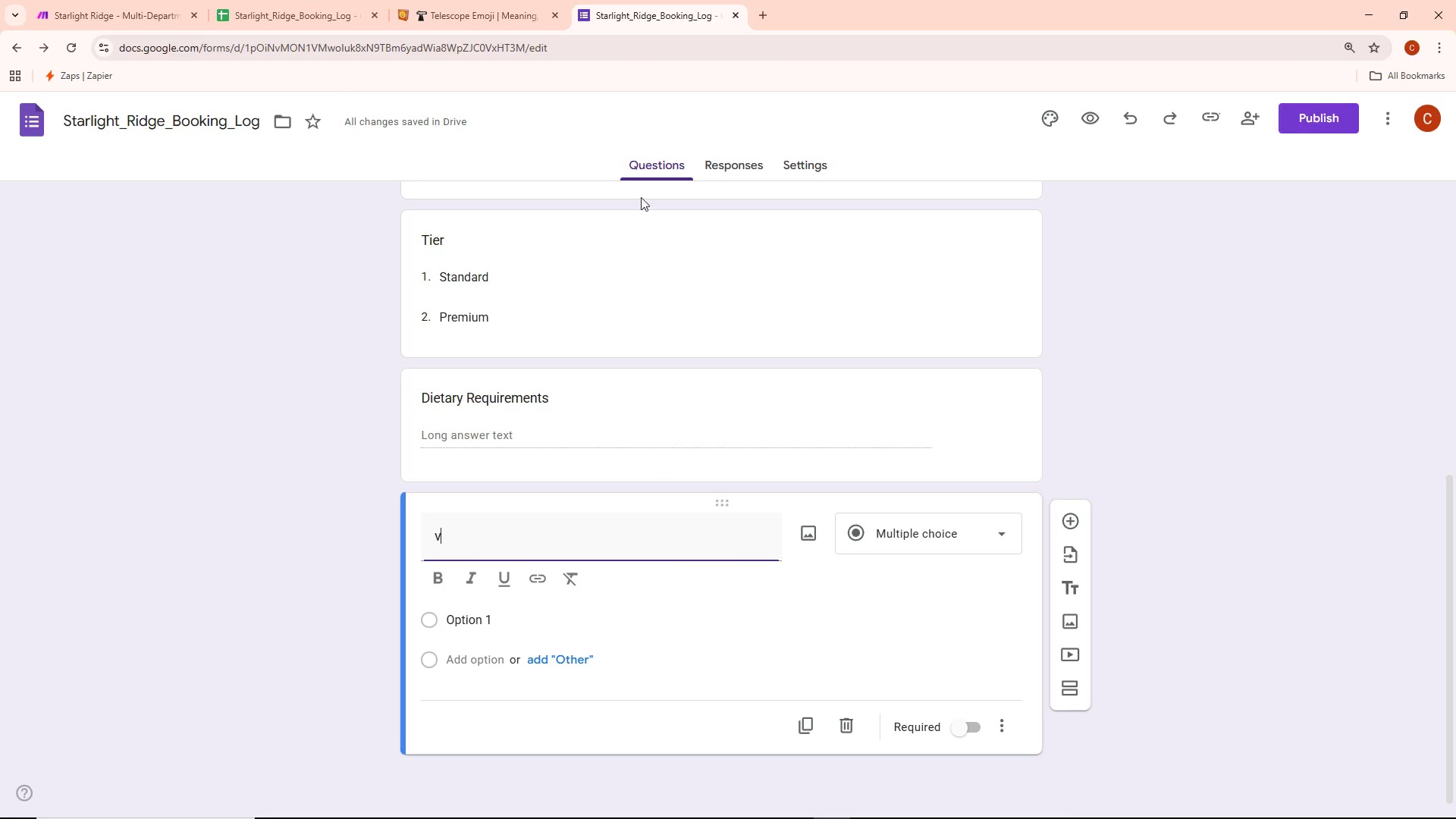 
key(Control+ControlLeft)
 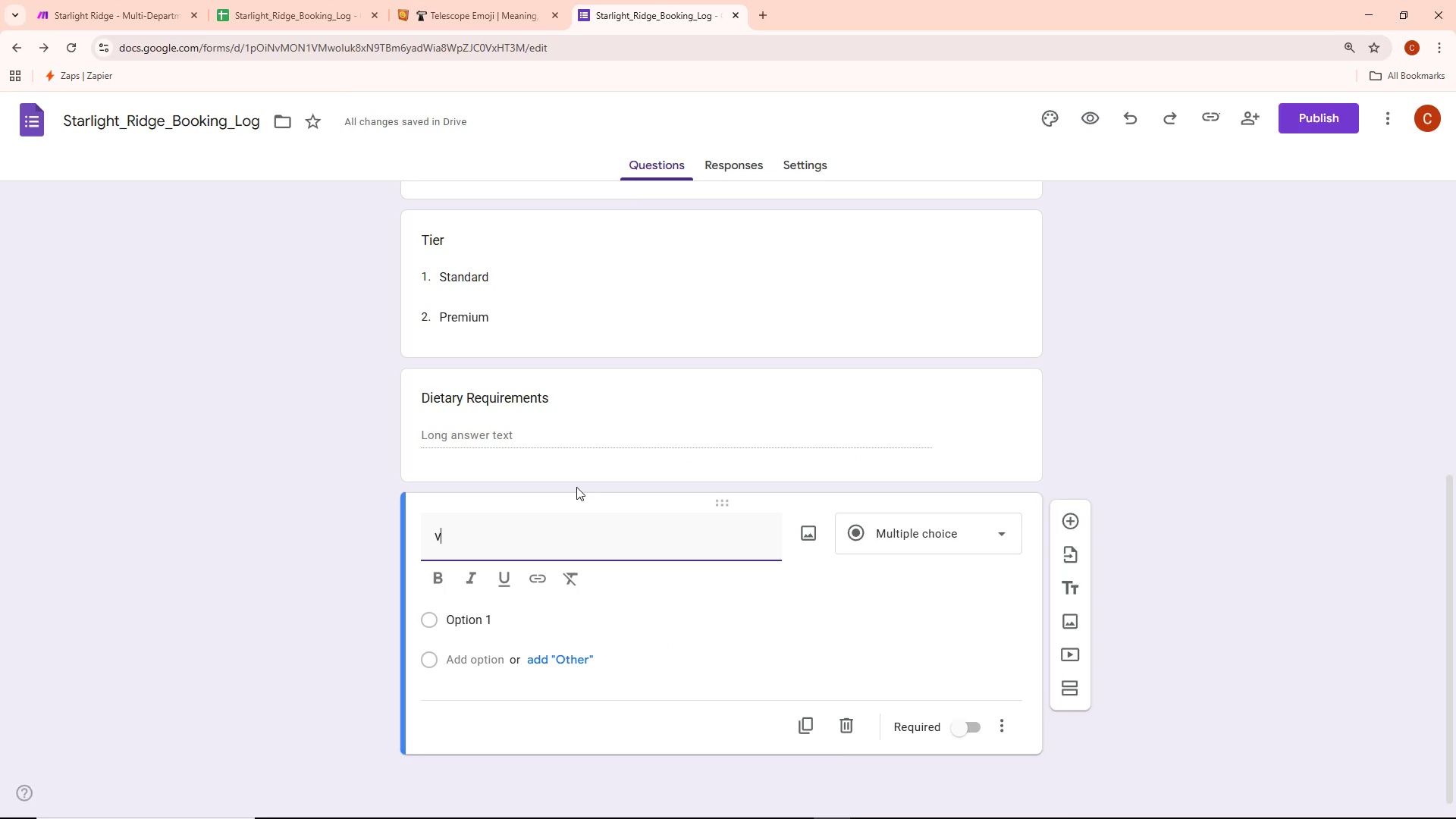 
key(Backspace)
 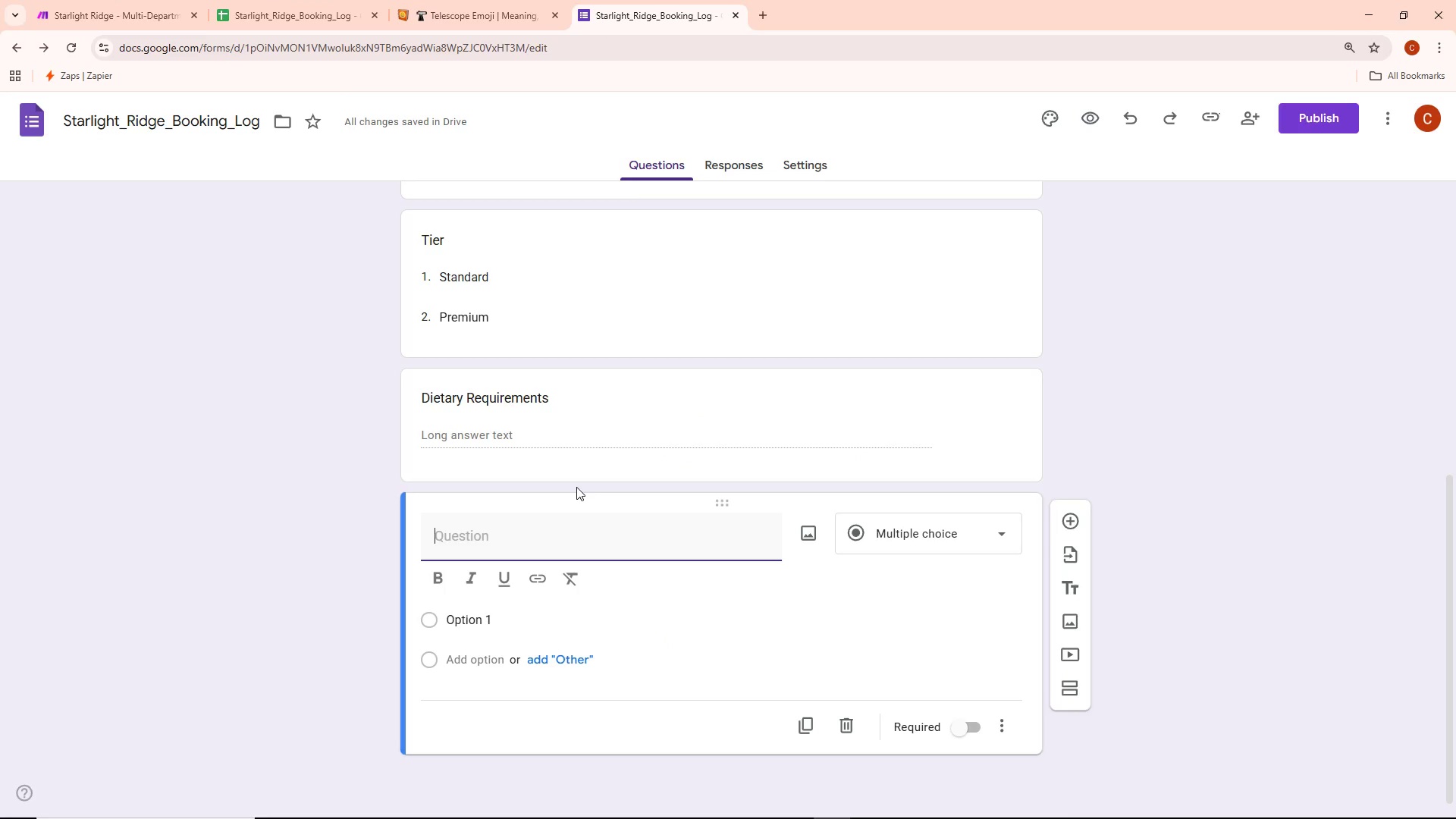 
key(Control+ControlLeft)
 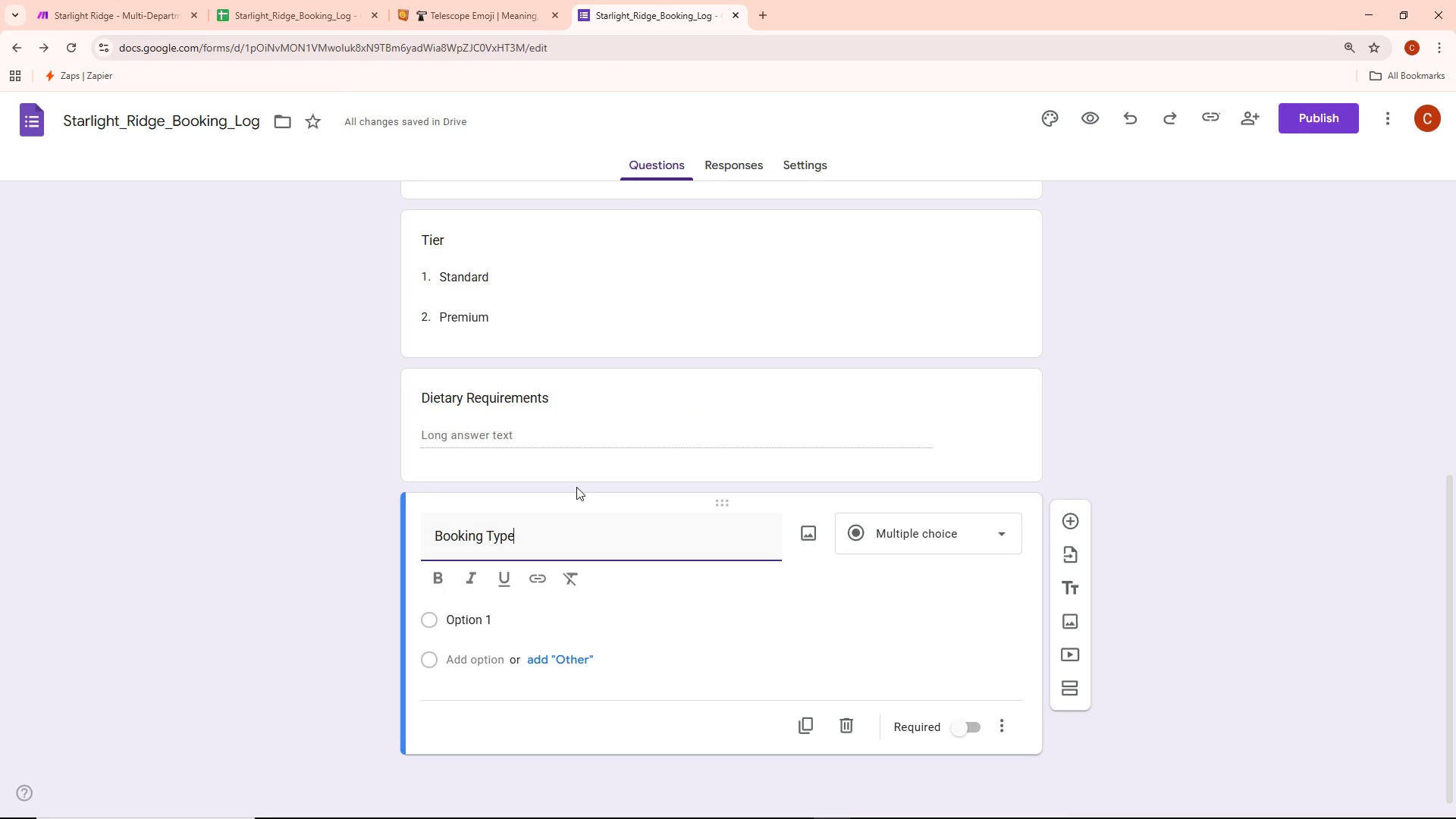 
key(Control+V)
 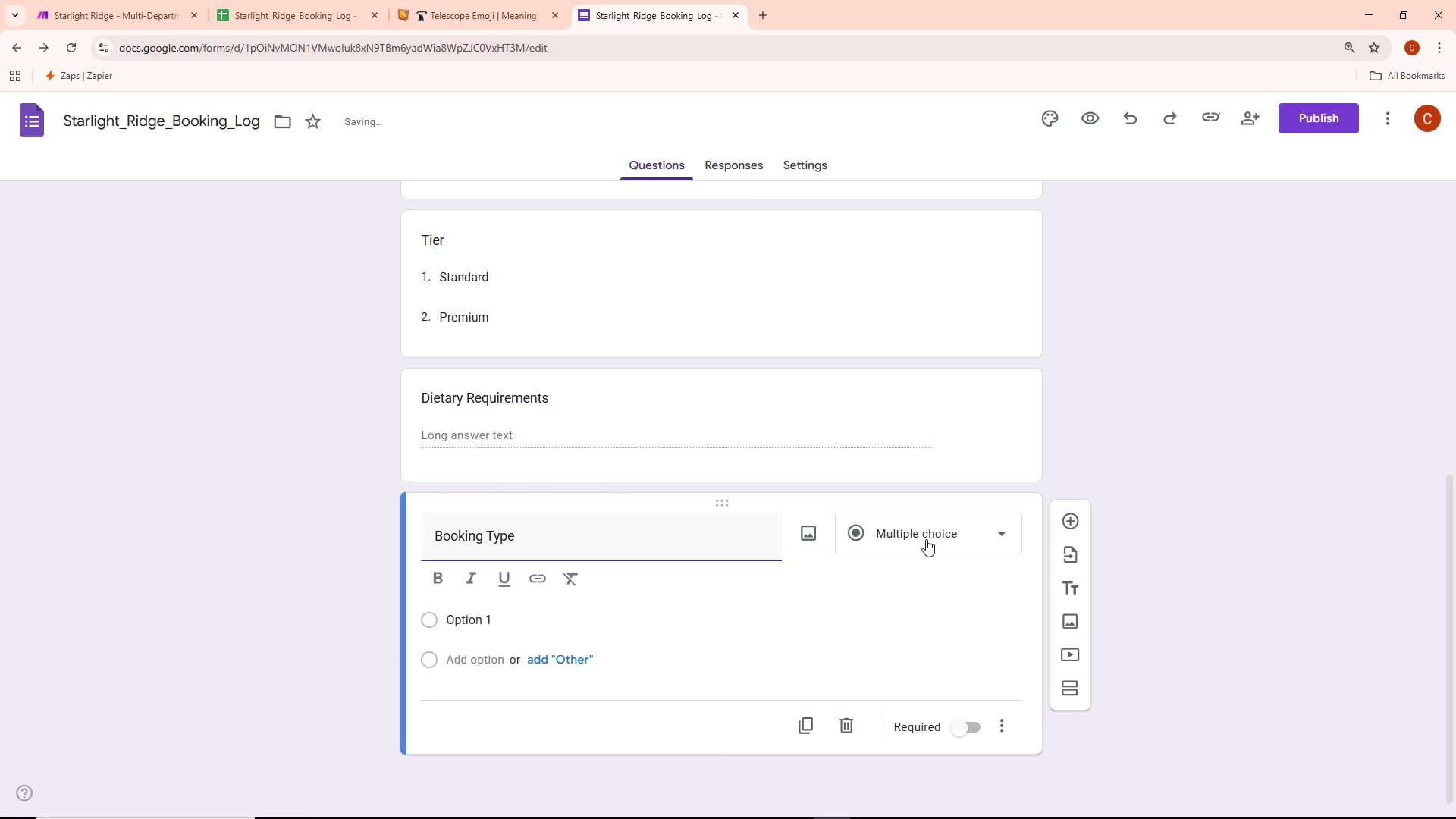 
left_click([926, 538])
 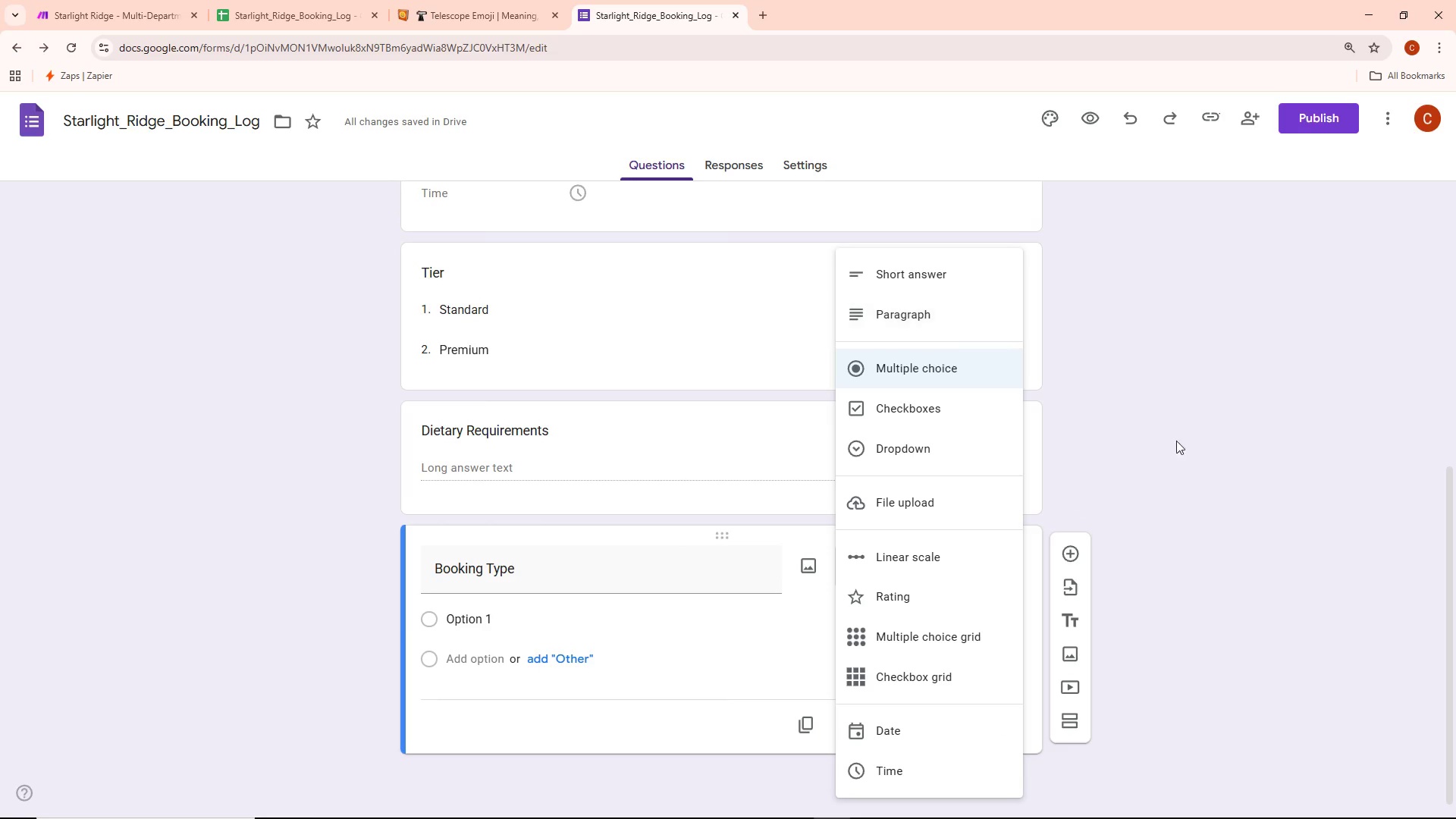 
left_click_drag(start_coordinate=[1335, 482], to_coordinate=[1330, 482])
 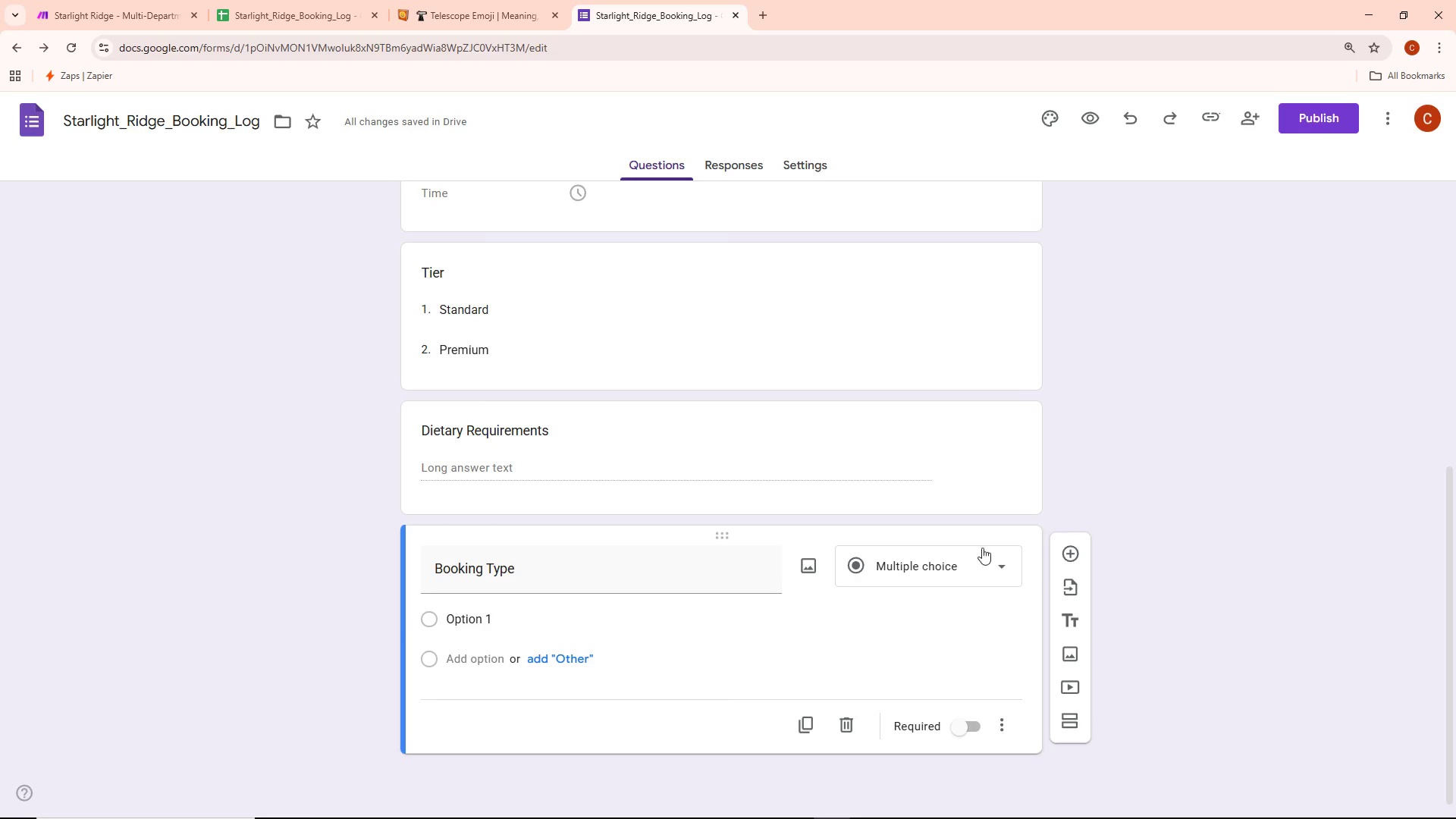 
left_click([950, 560])
 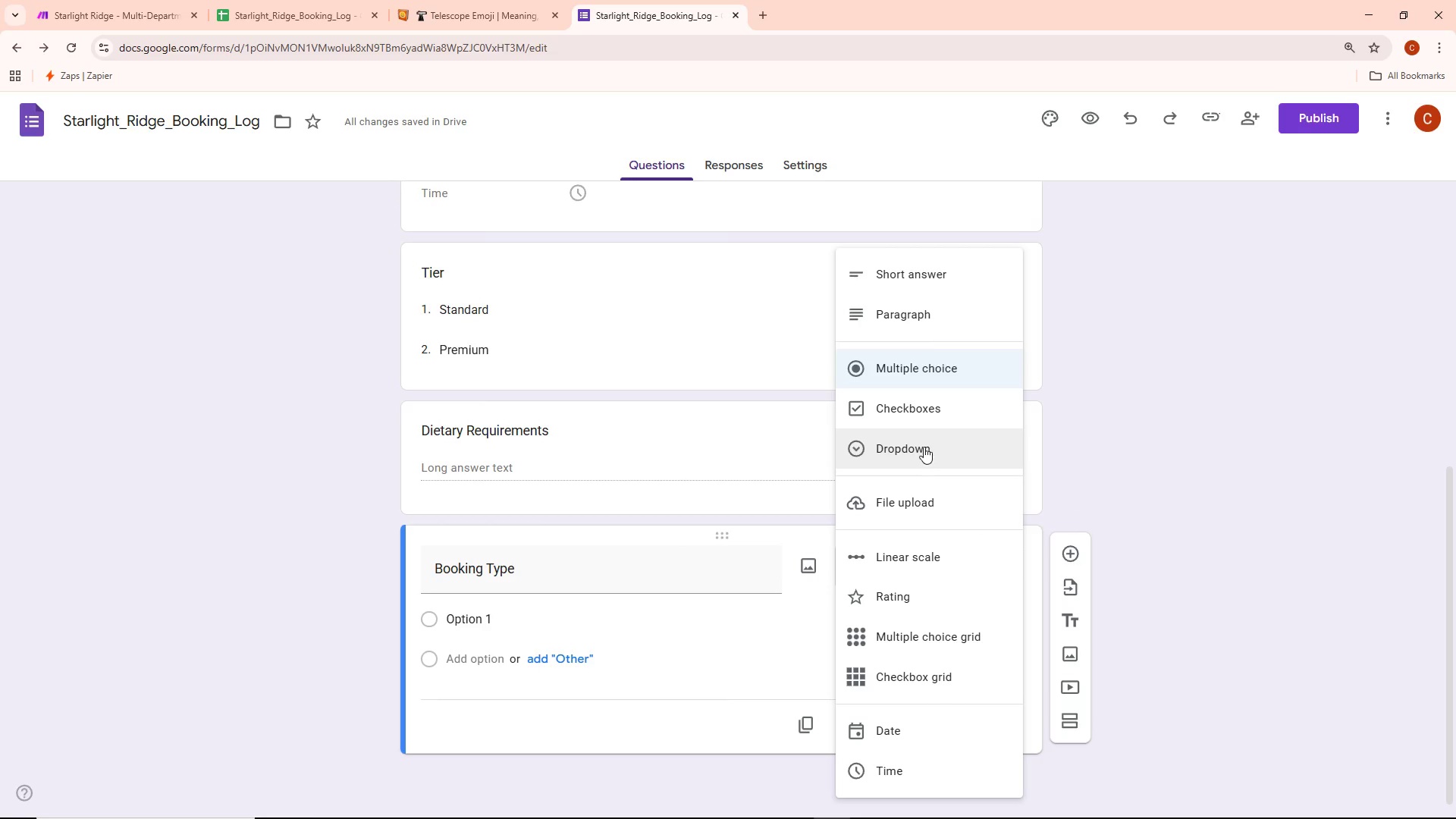 
left_click([541, 609])
 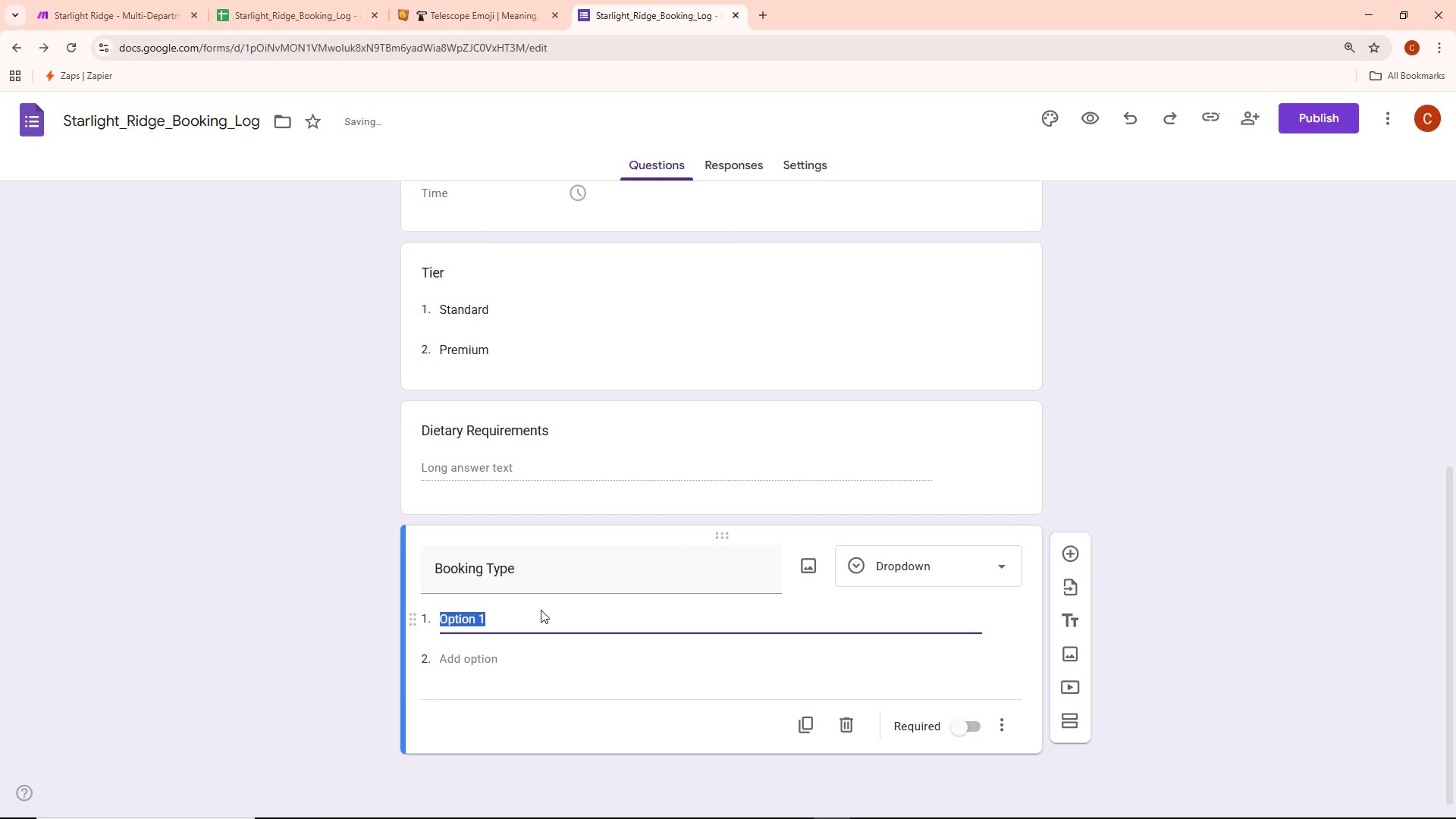 
key(Backspace)
type(Normal)
 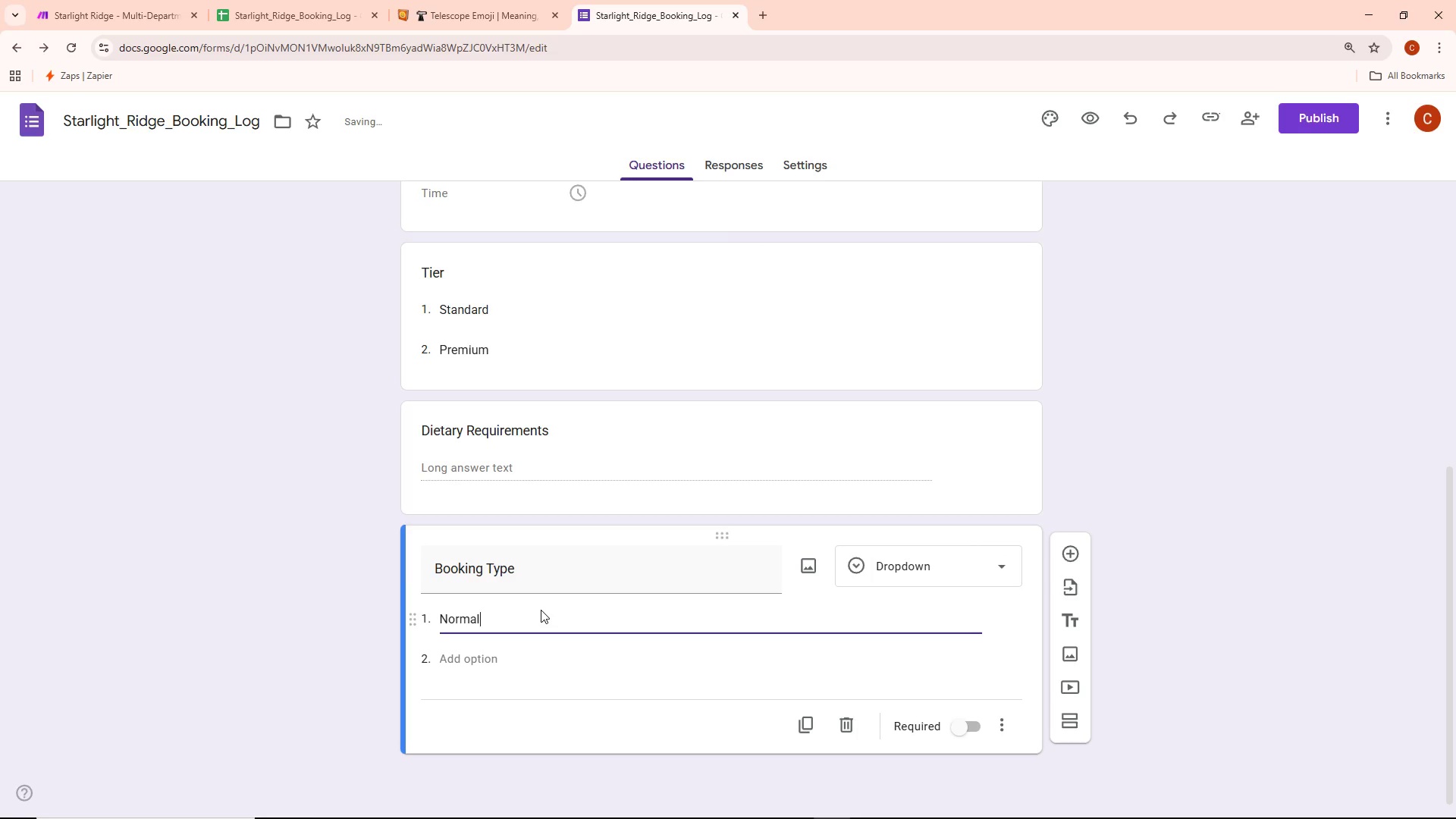 
key(Enter)
 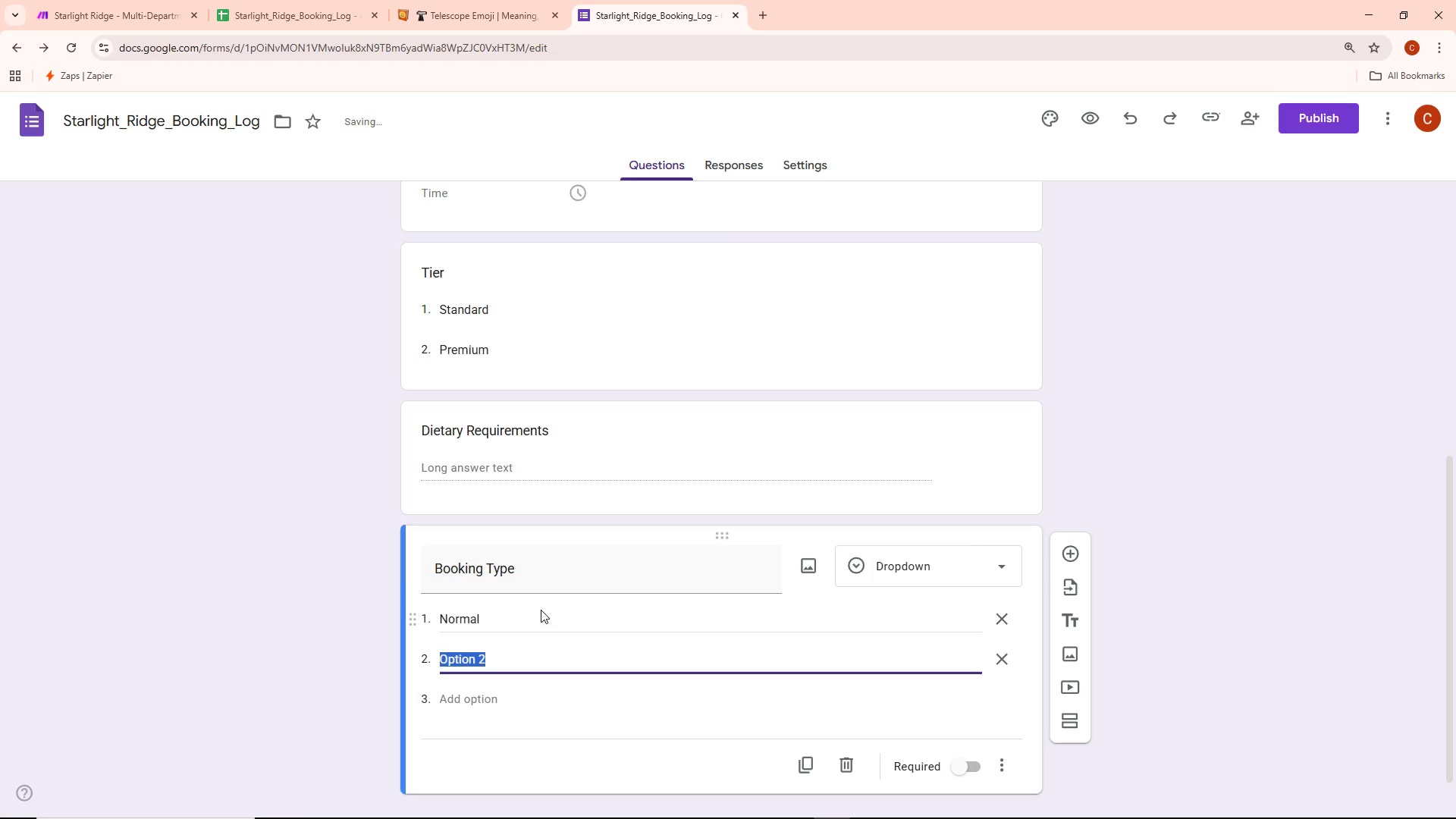 
key(Backspace)
type(Urgent)
 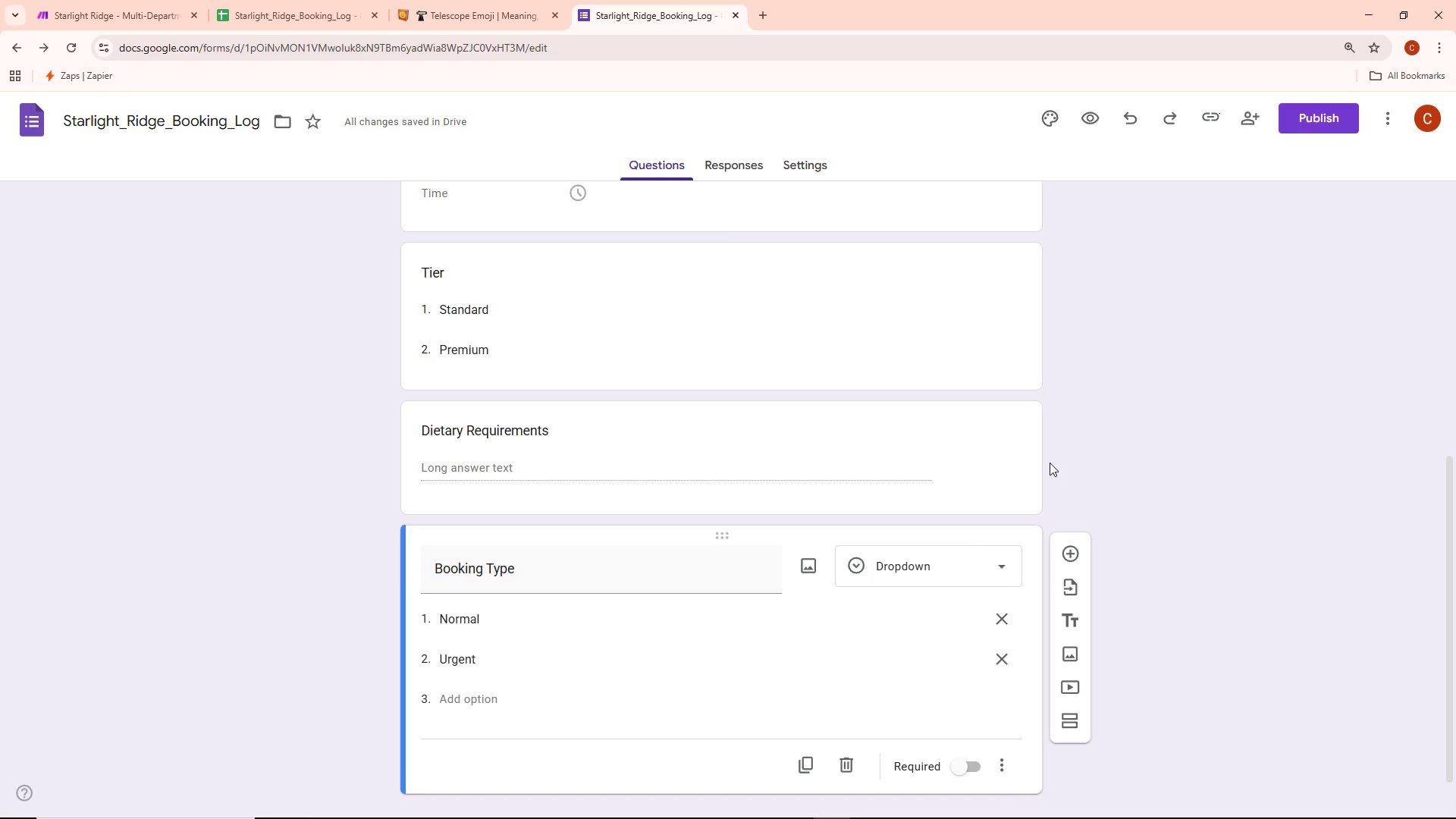 
wait(10.17)
 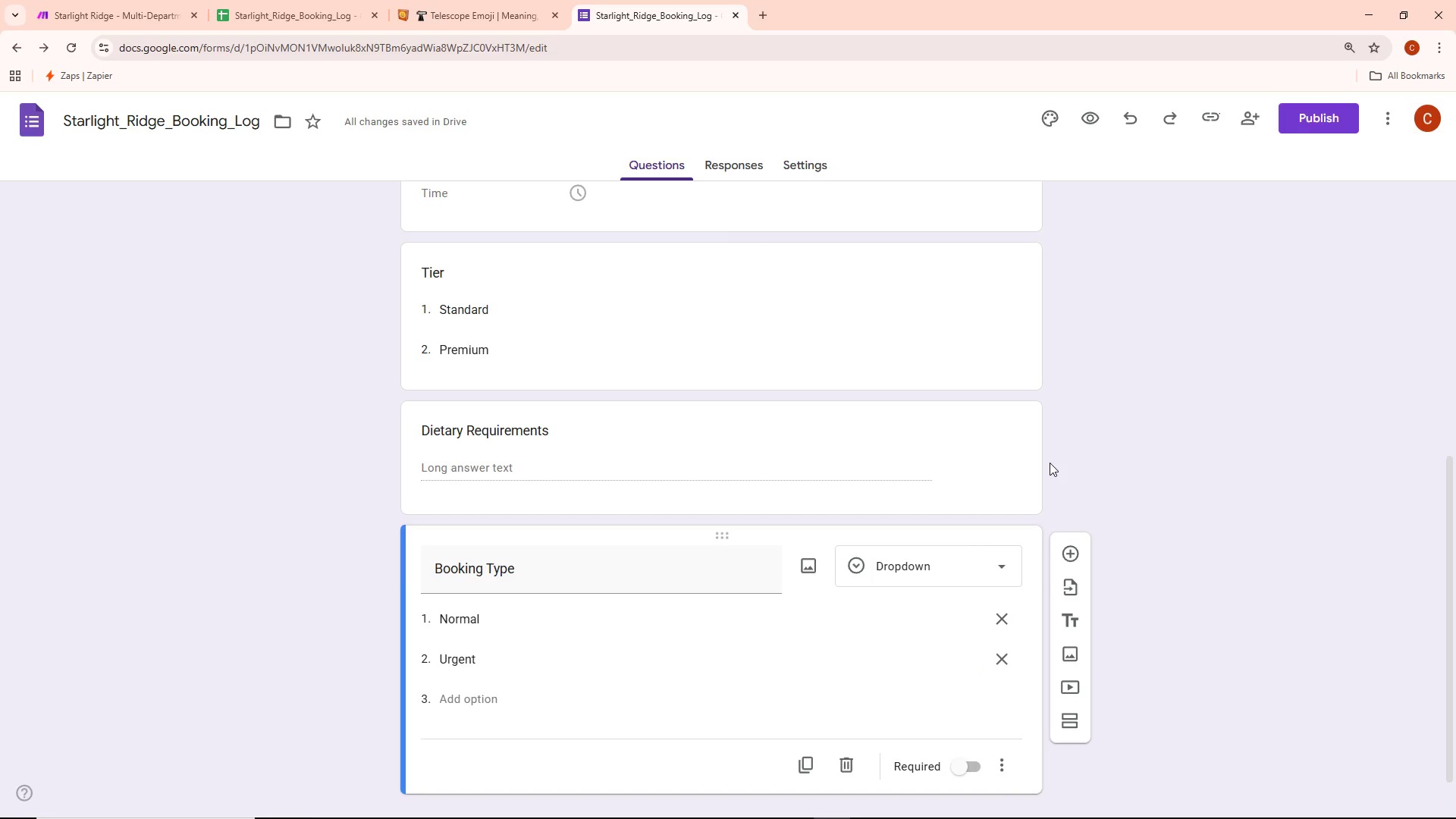 
scroll: coordinate [679, 561], scroll_direction: down, amount: 5.0
 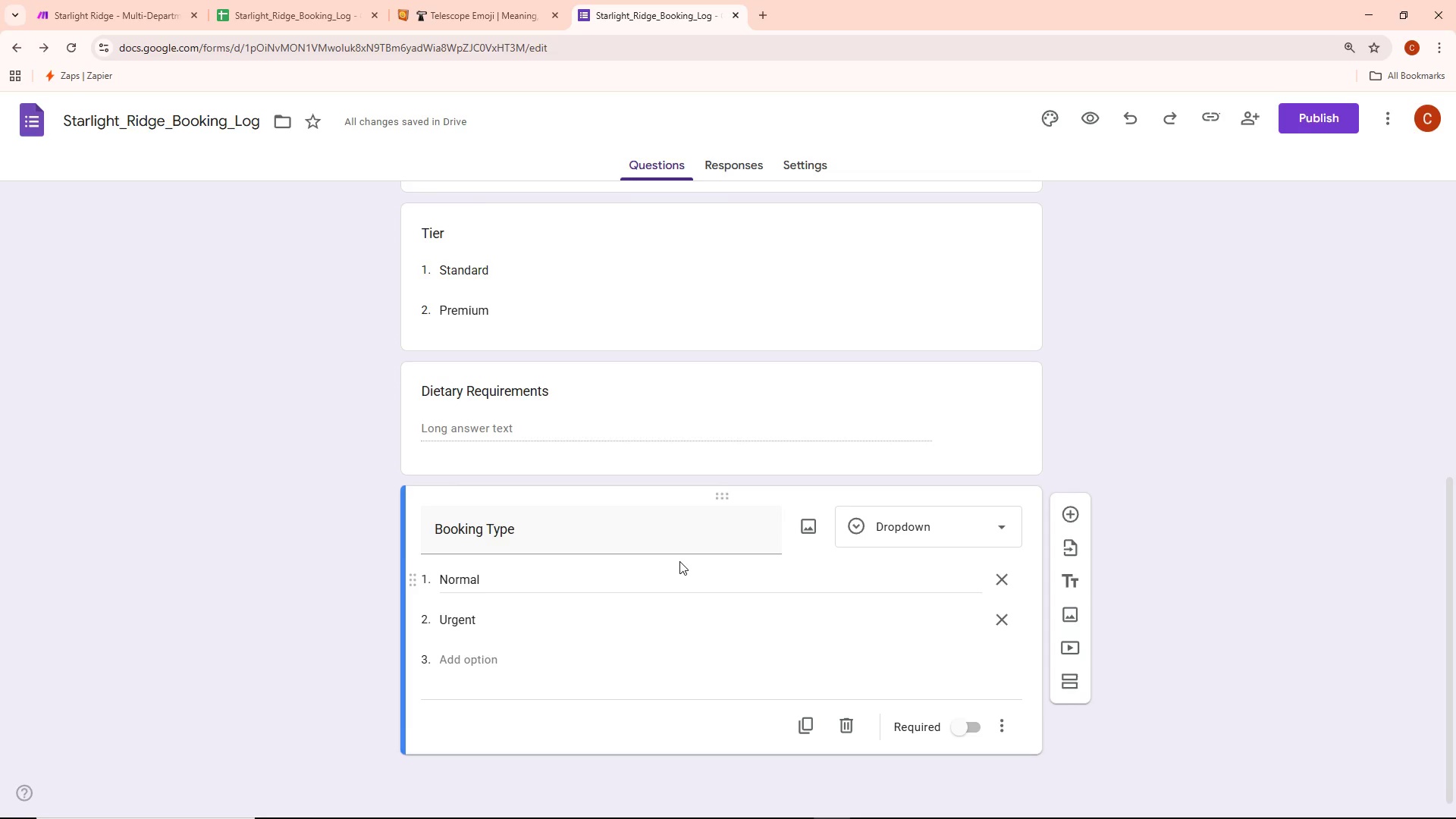 
scroll: coordinate [679, 562], scroll_direction: up, amount: 10.0
 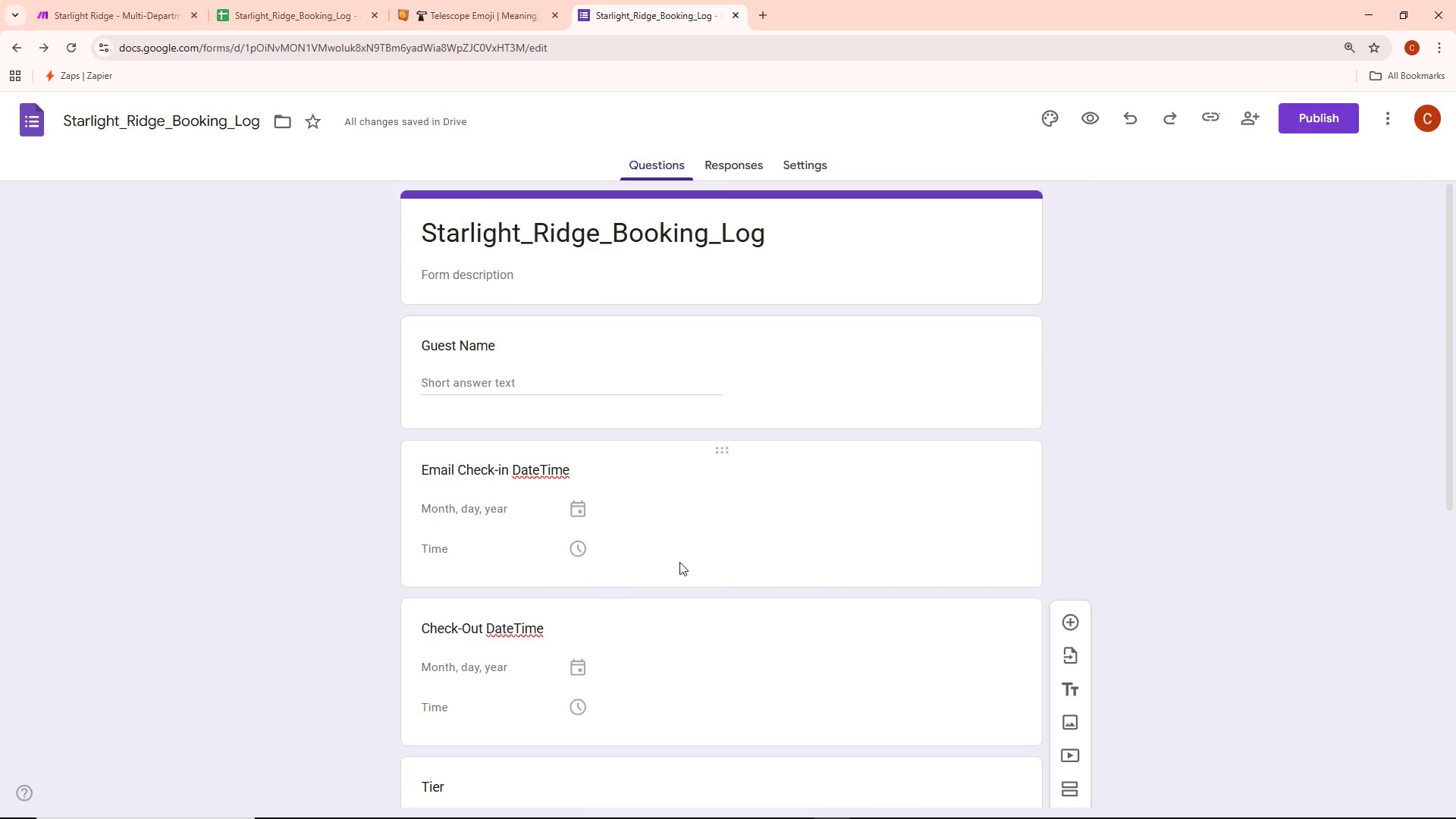 
scroll: coordinate [682, 566], scroll_direction: down, amount: 8.0
 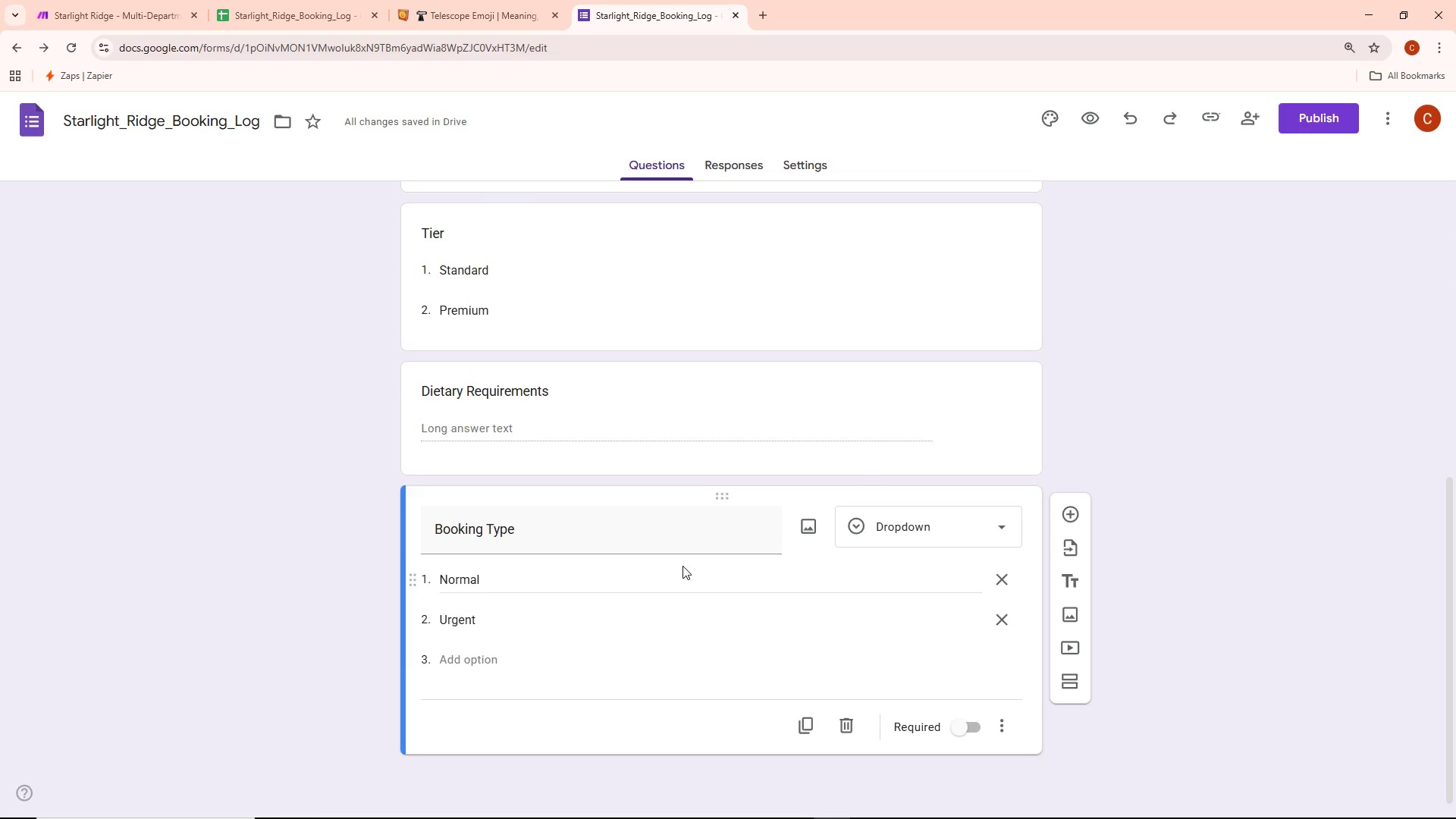 
scroll: coordinate [682, 566], scroll_direction: up, amount: 7.0
 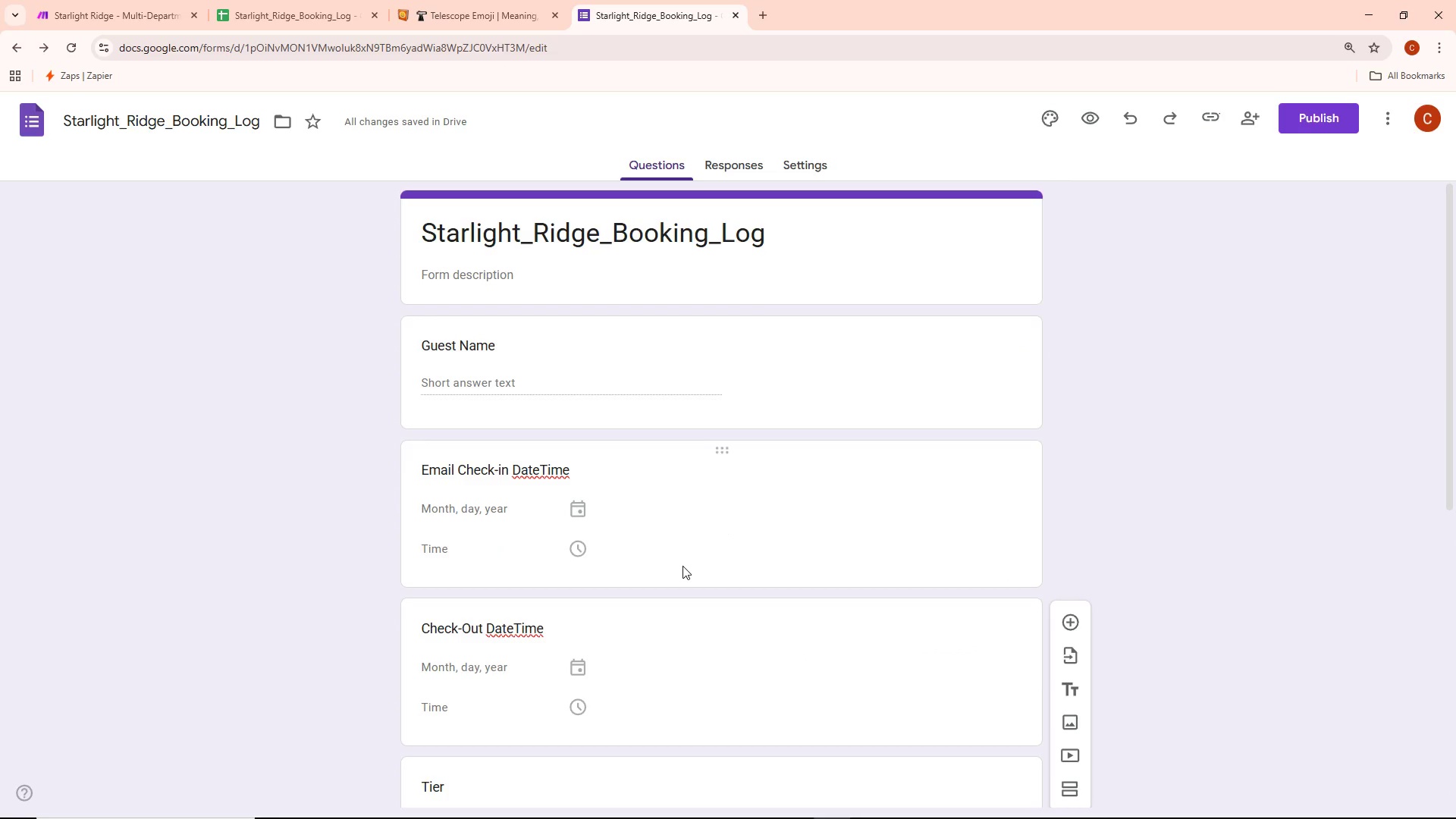 
scroll: coordinate [683, 565], scroll_direction: down, amount: 11.0
 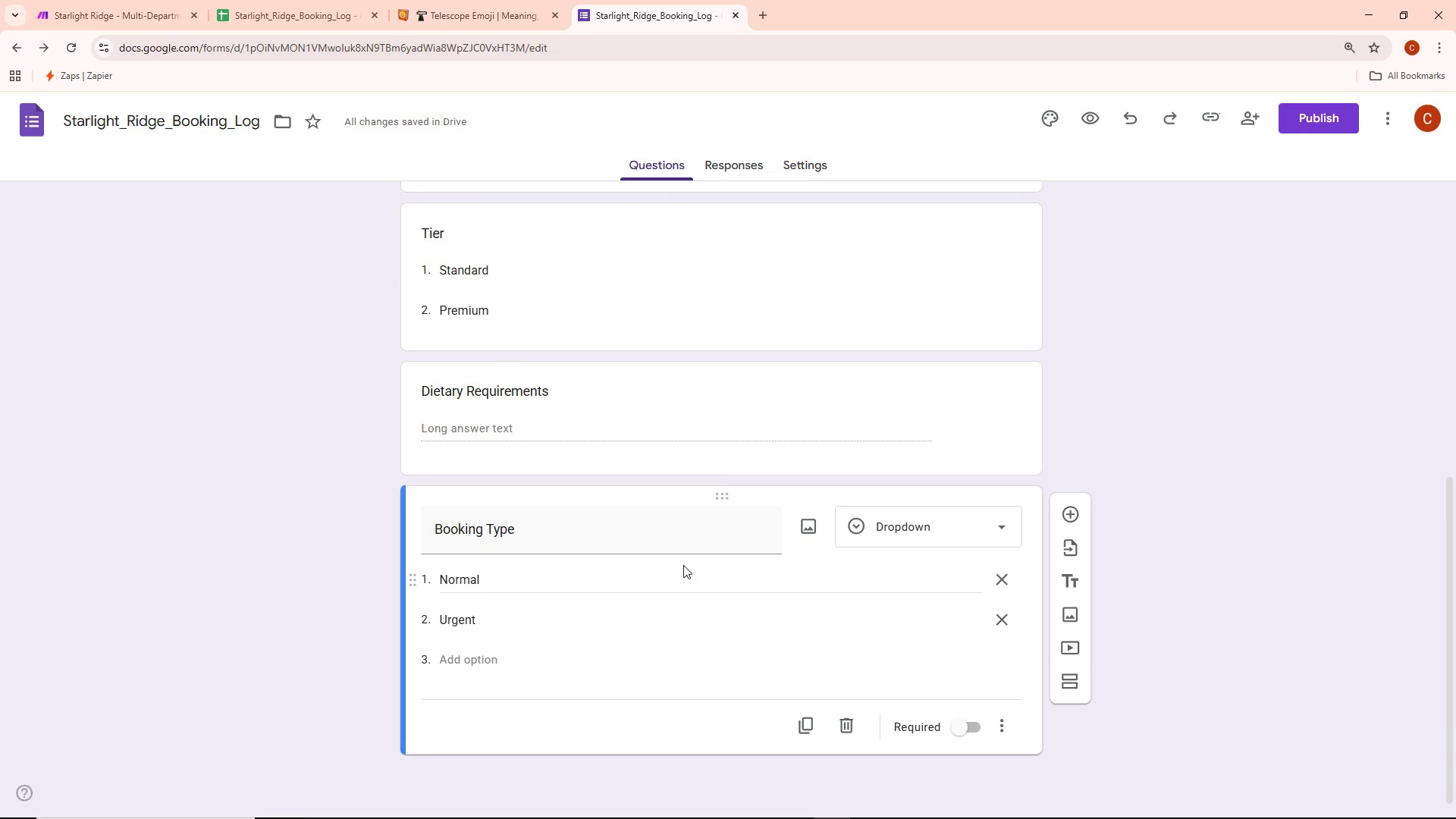 
scroll: coordinate [684, 564], scroll_direction: up, amount: 10.0
 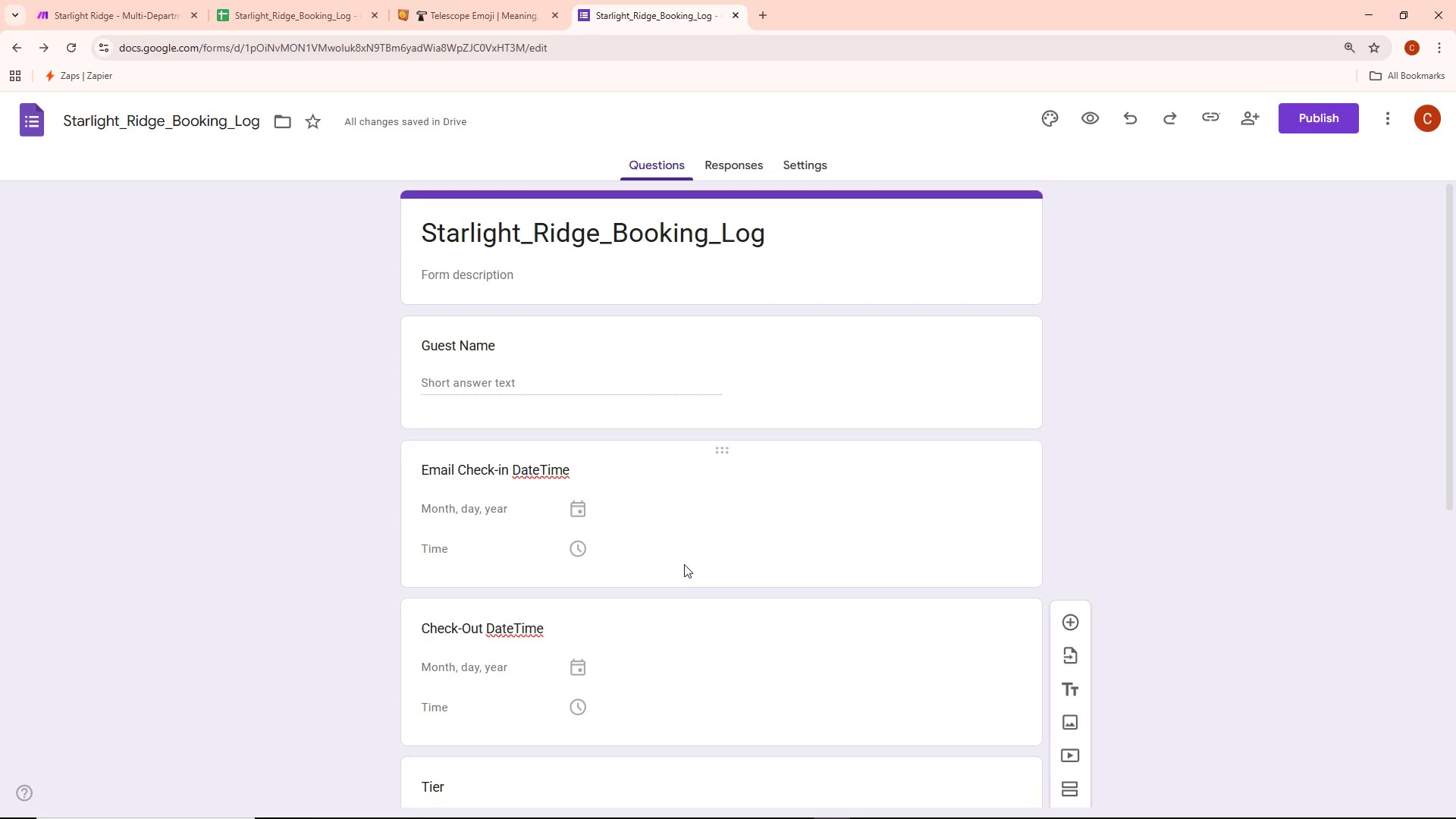 
scroll: coordinate [684, 564], scroll_direction: down, amount: 1.0
 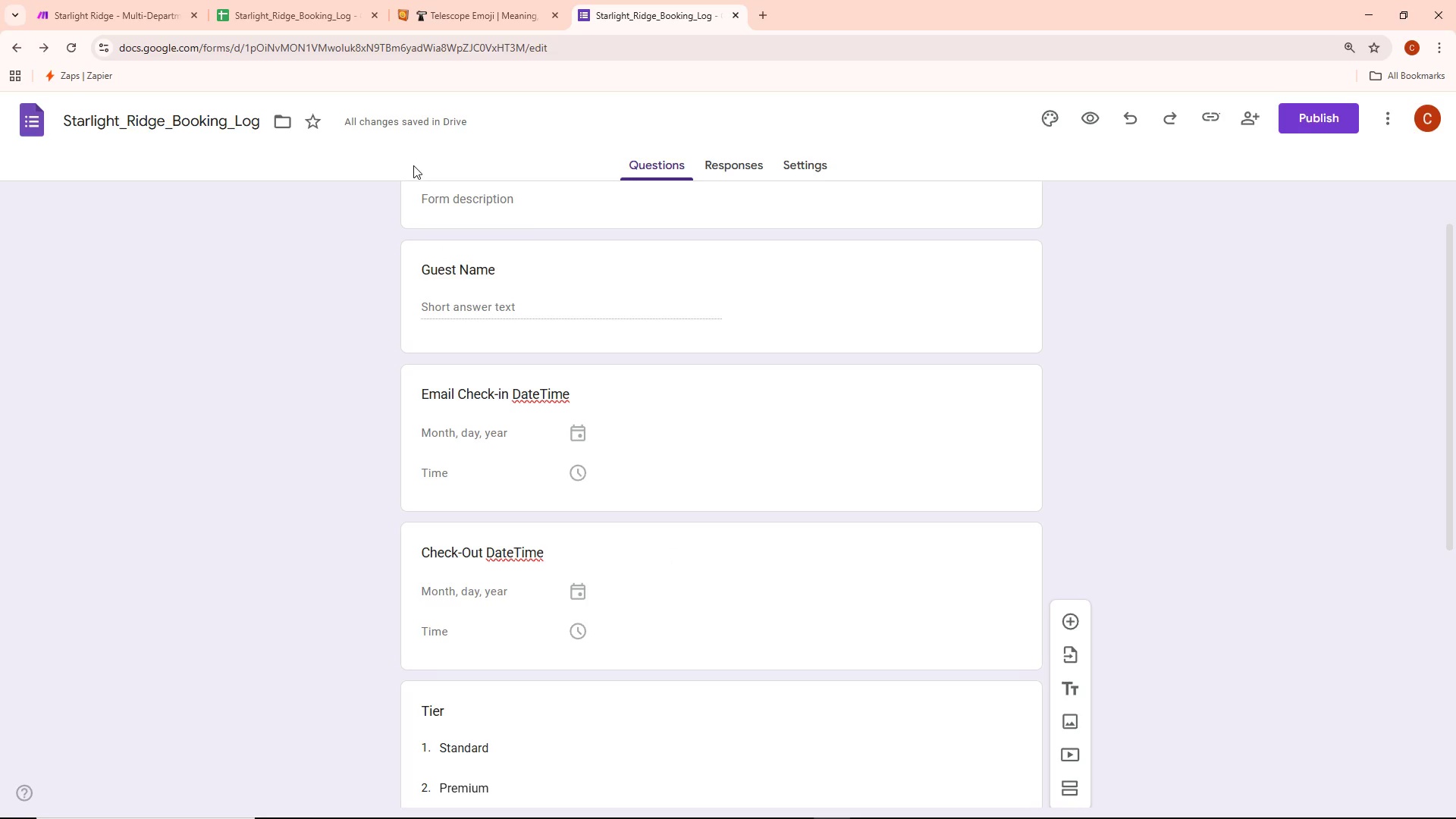 
wait(9.59)
 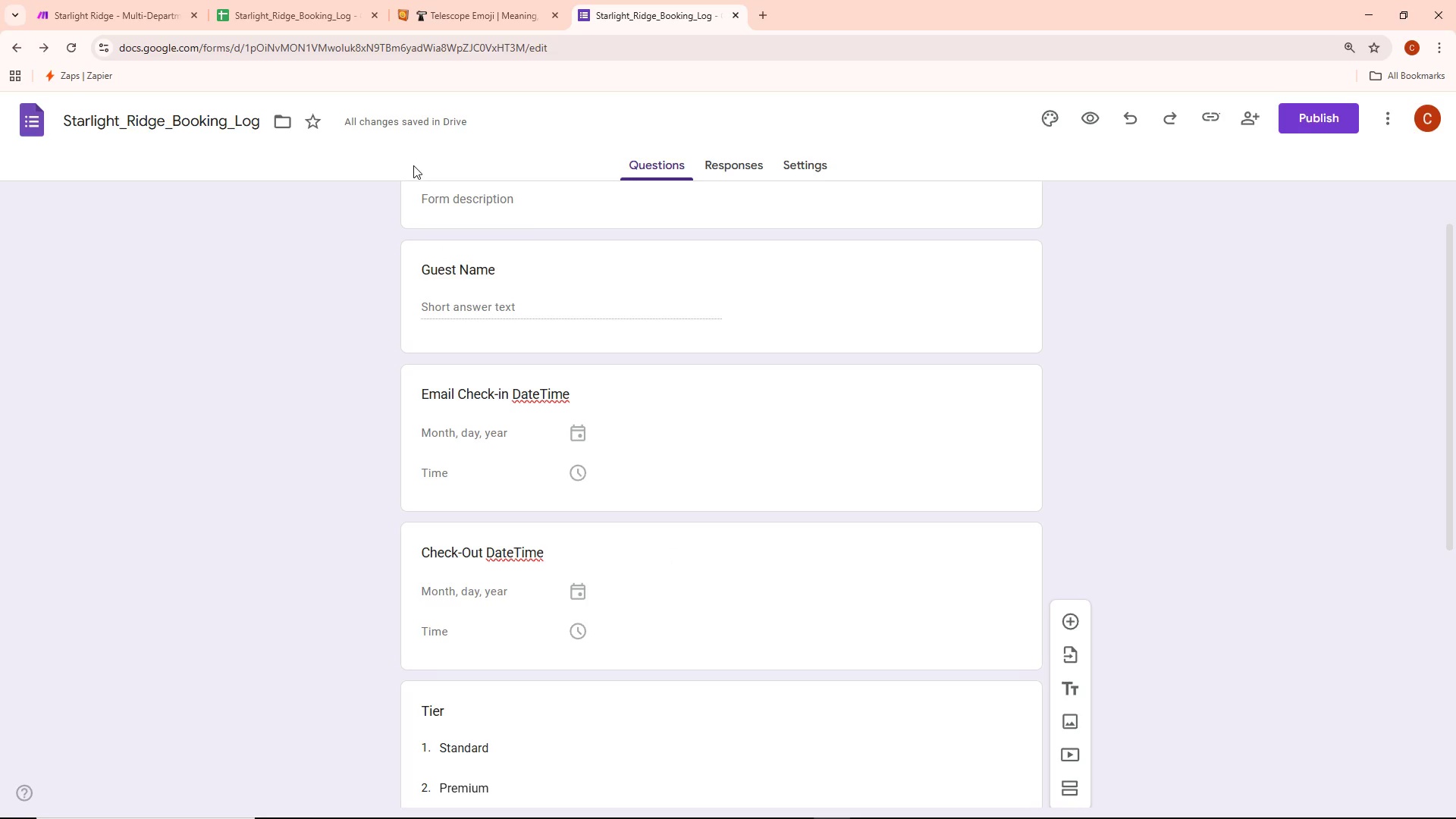 
left_click([258, 0])
 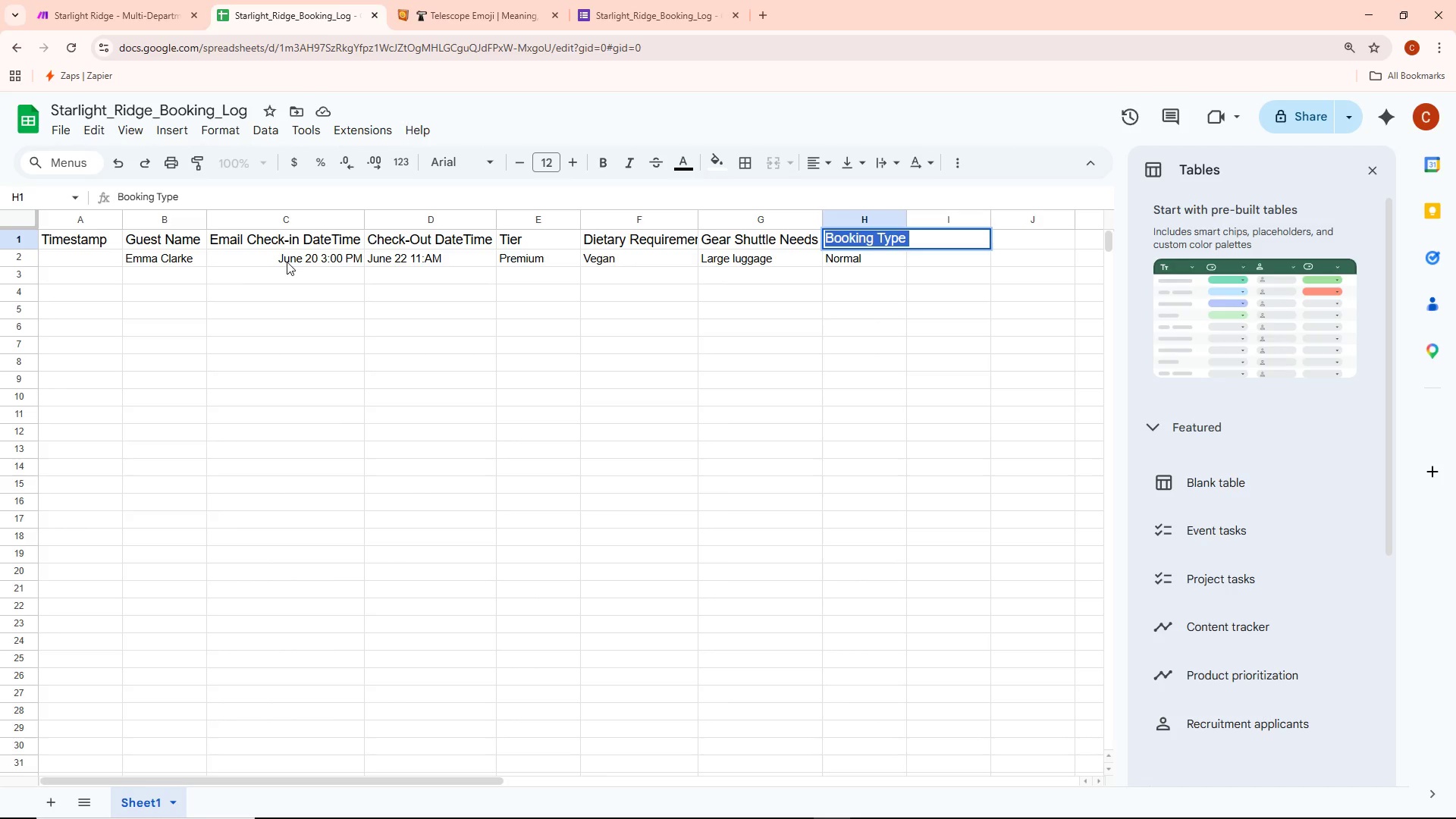 
wait(7.31)
 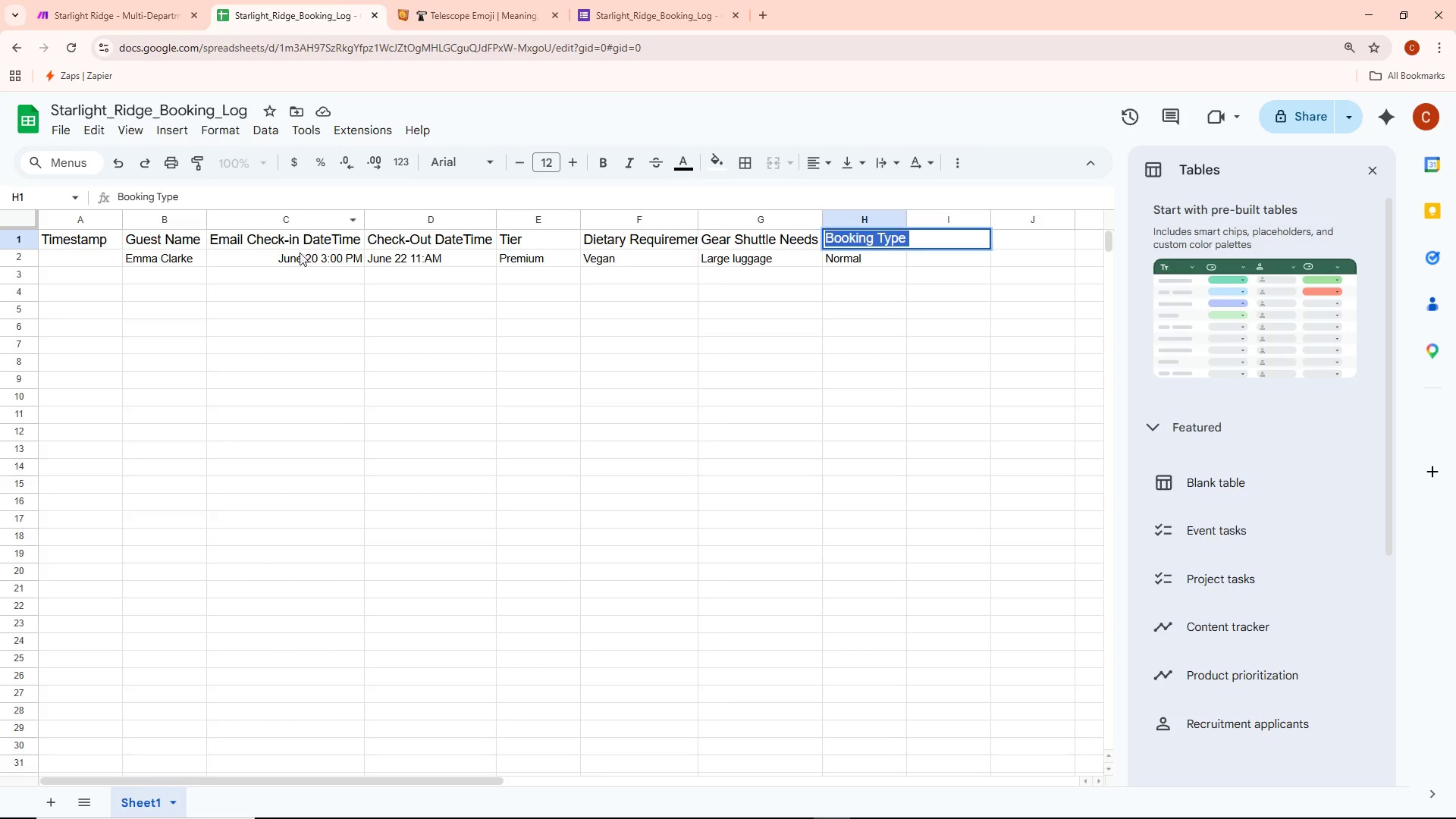 
left_click([147, 0])
 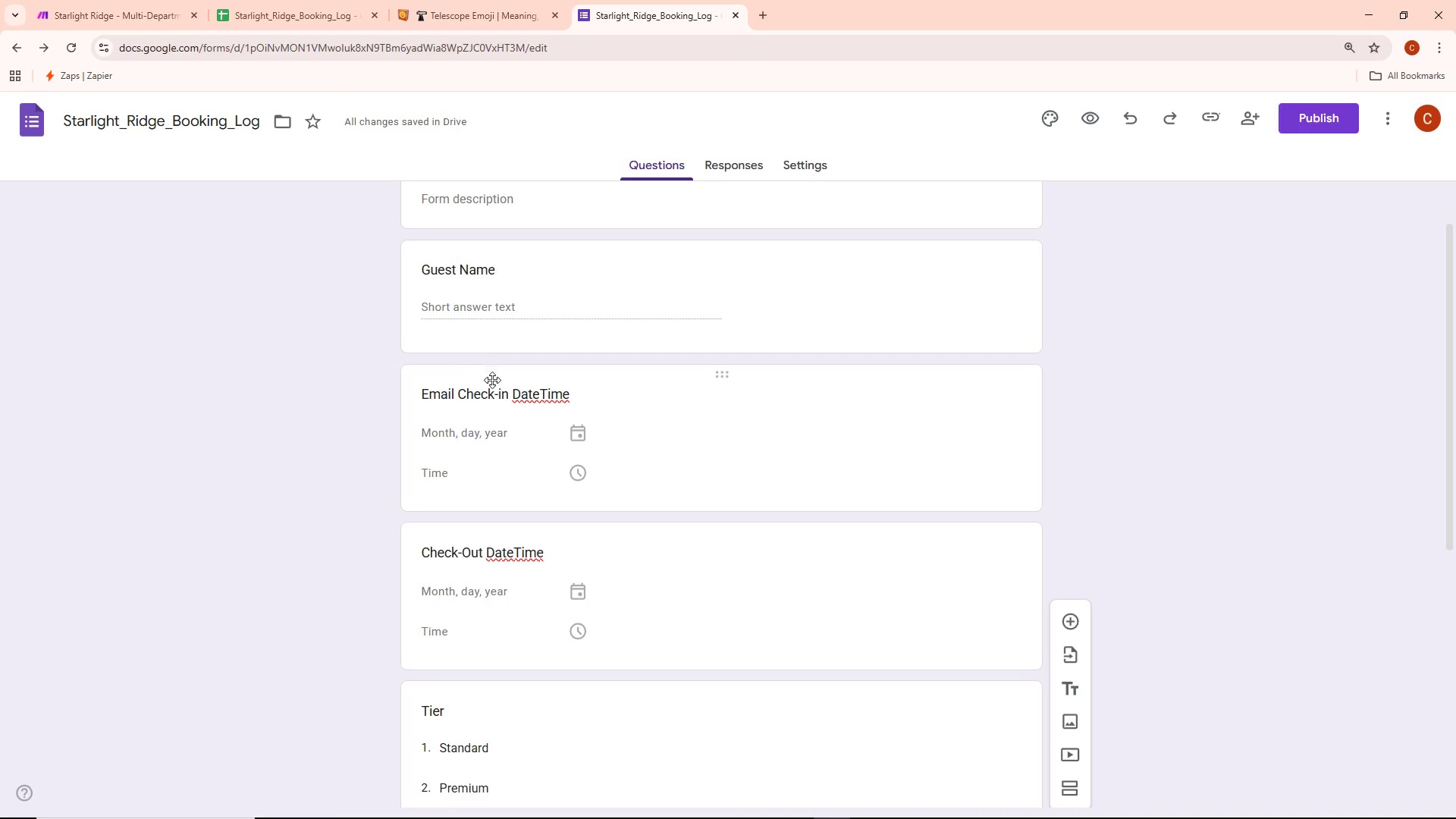 
left_click([515, 400])
 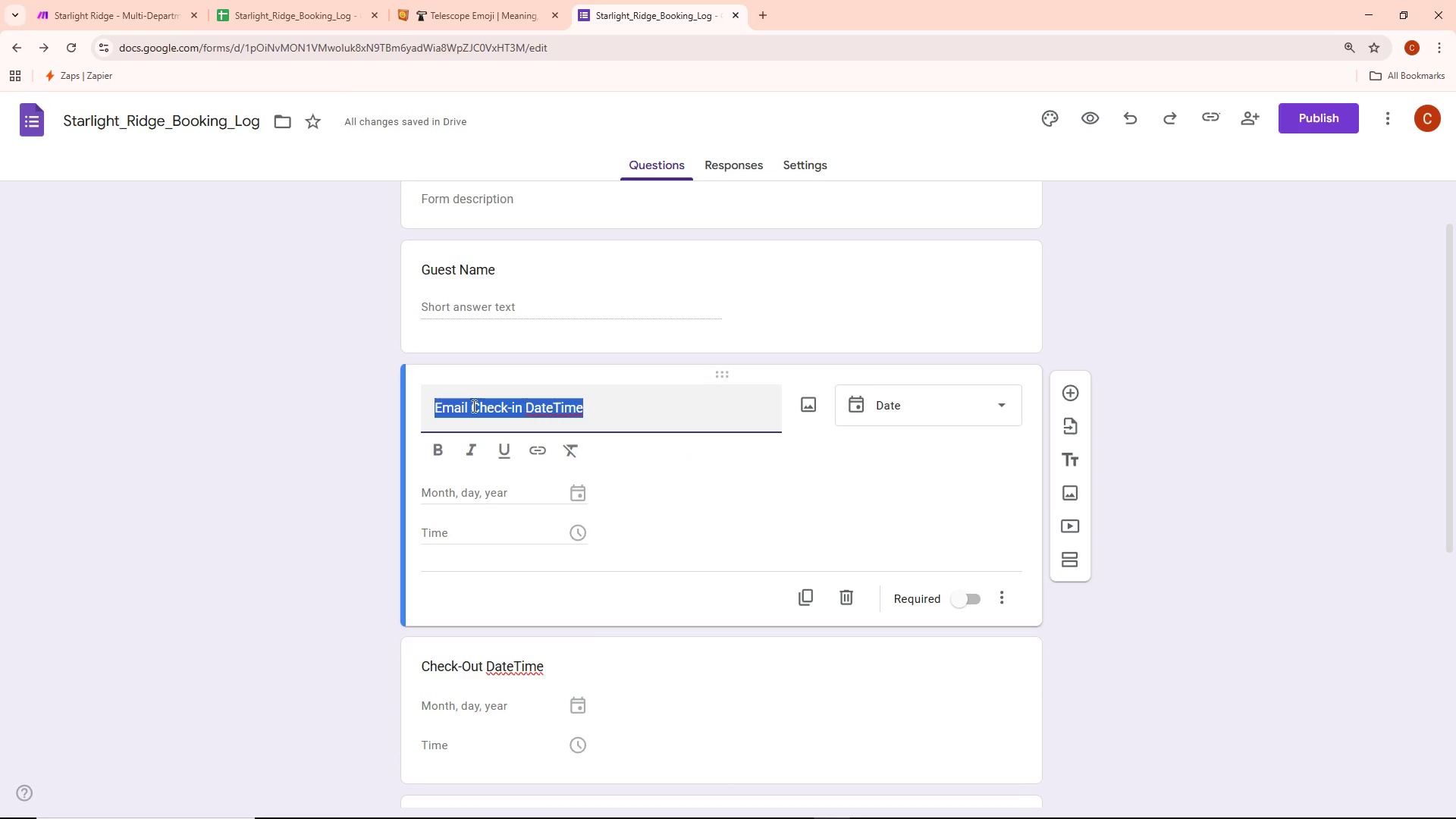 
left_click([452, 405])
 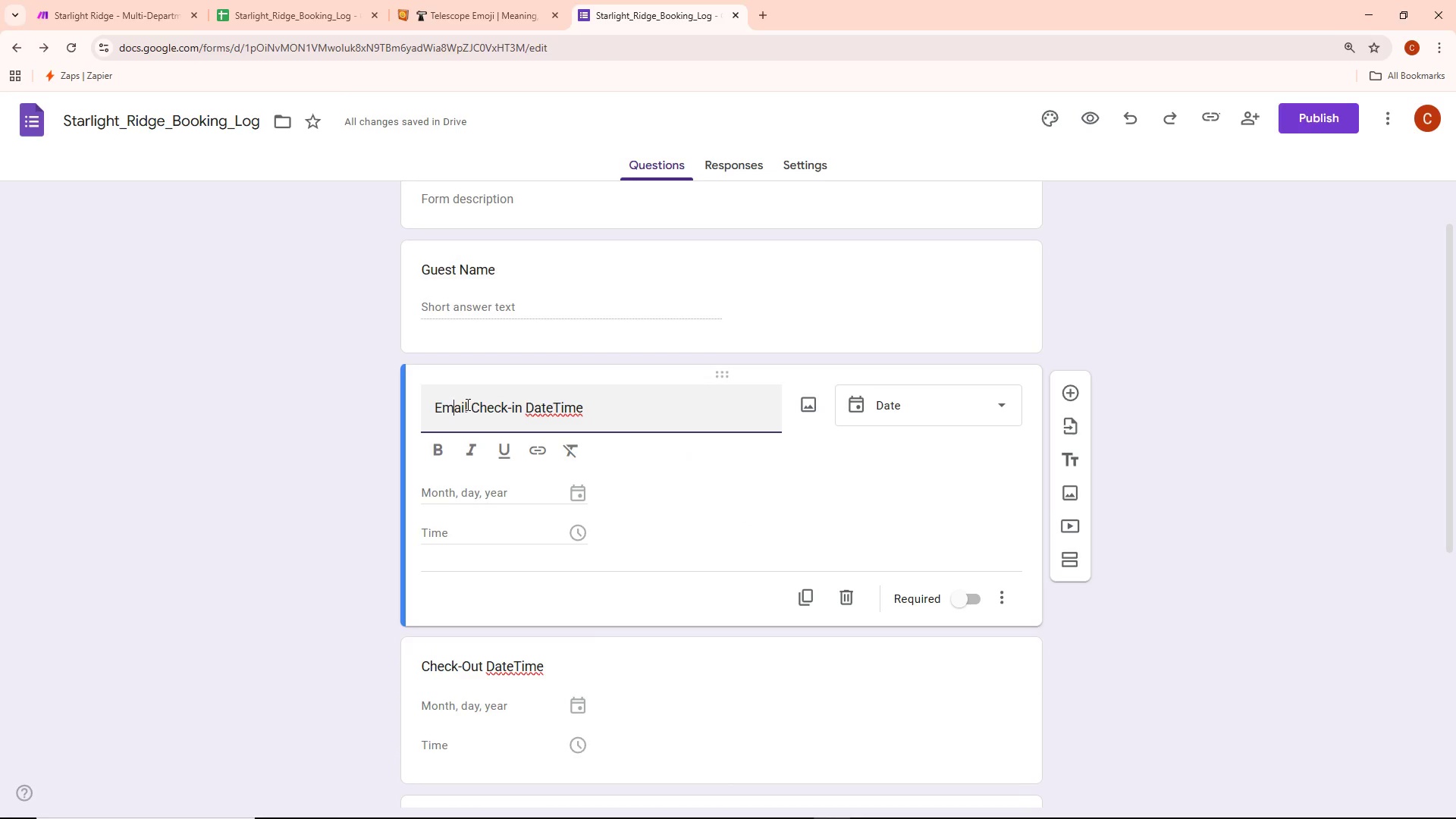 
left_click_drag(start_coordinate=[466, 404], to_coordinate=[425, 411])
 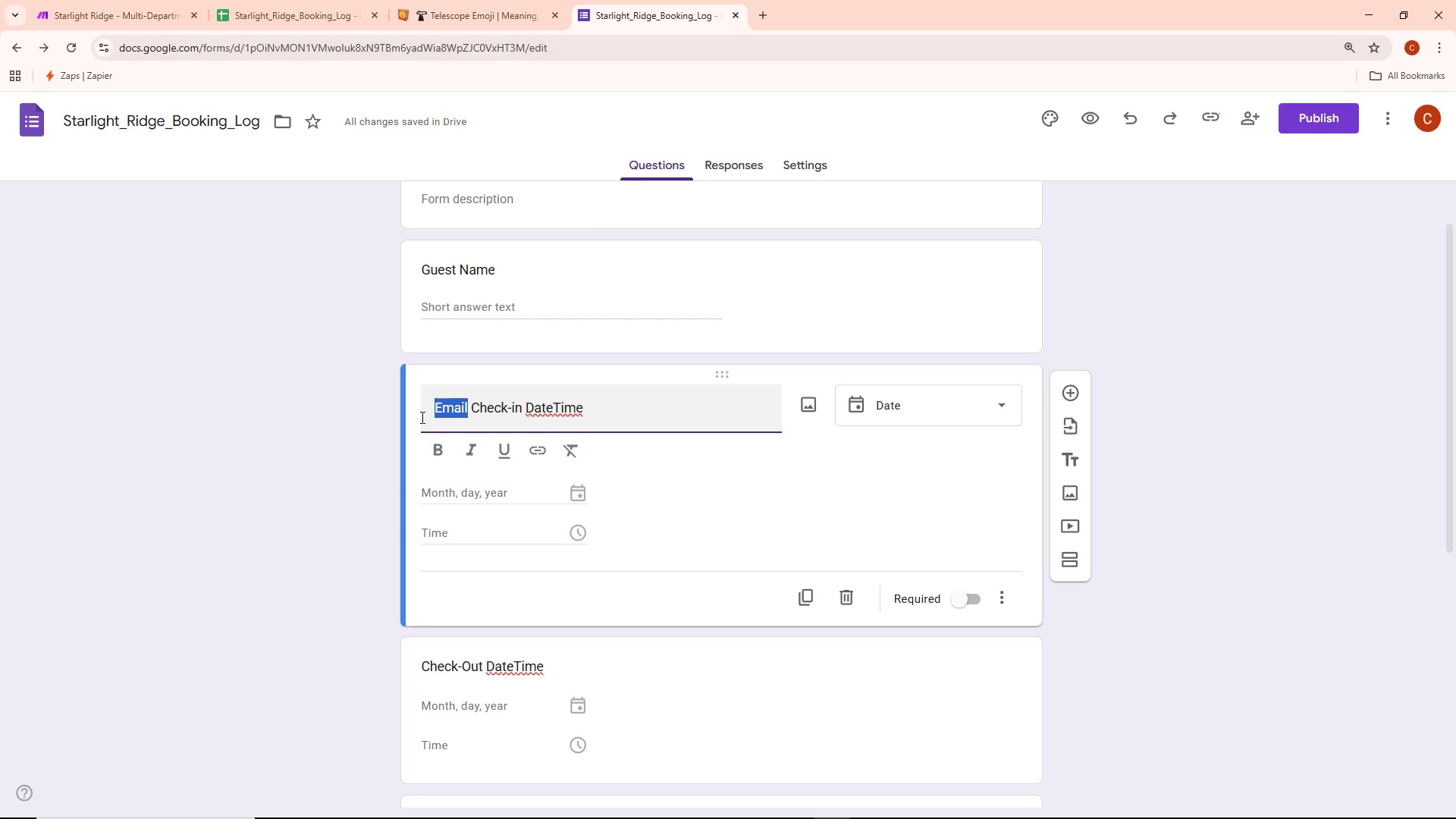 
key(Backspace)
 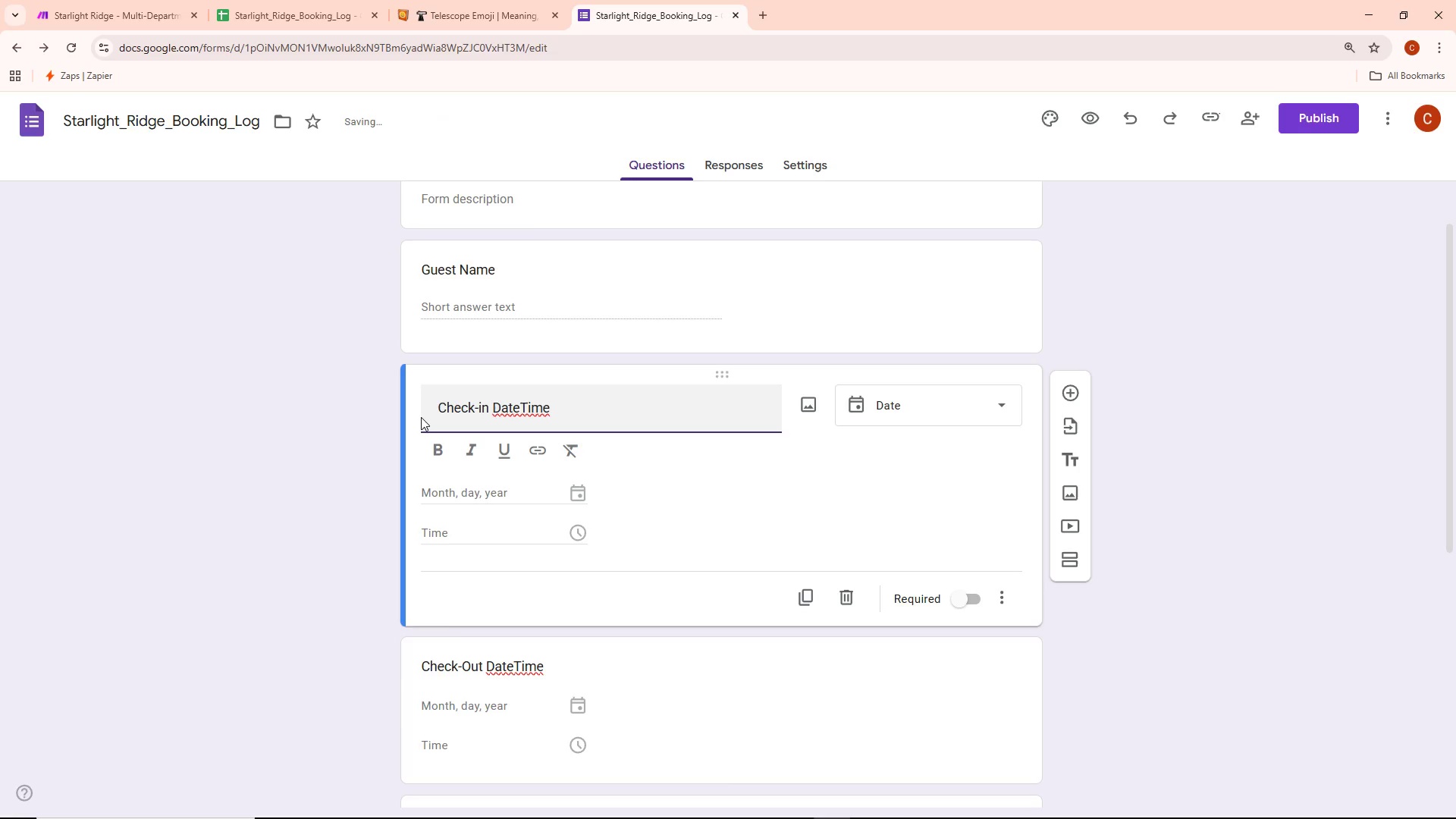 
key(ArrowRight)
 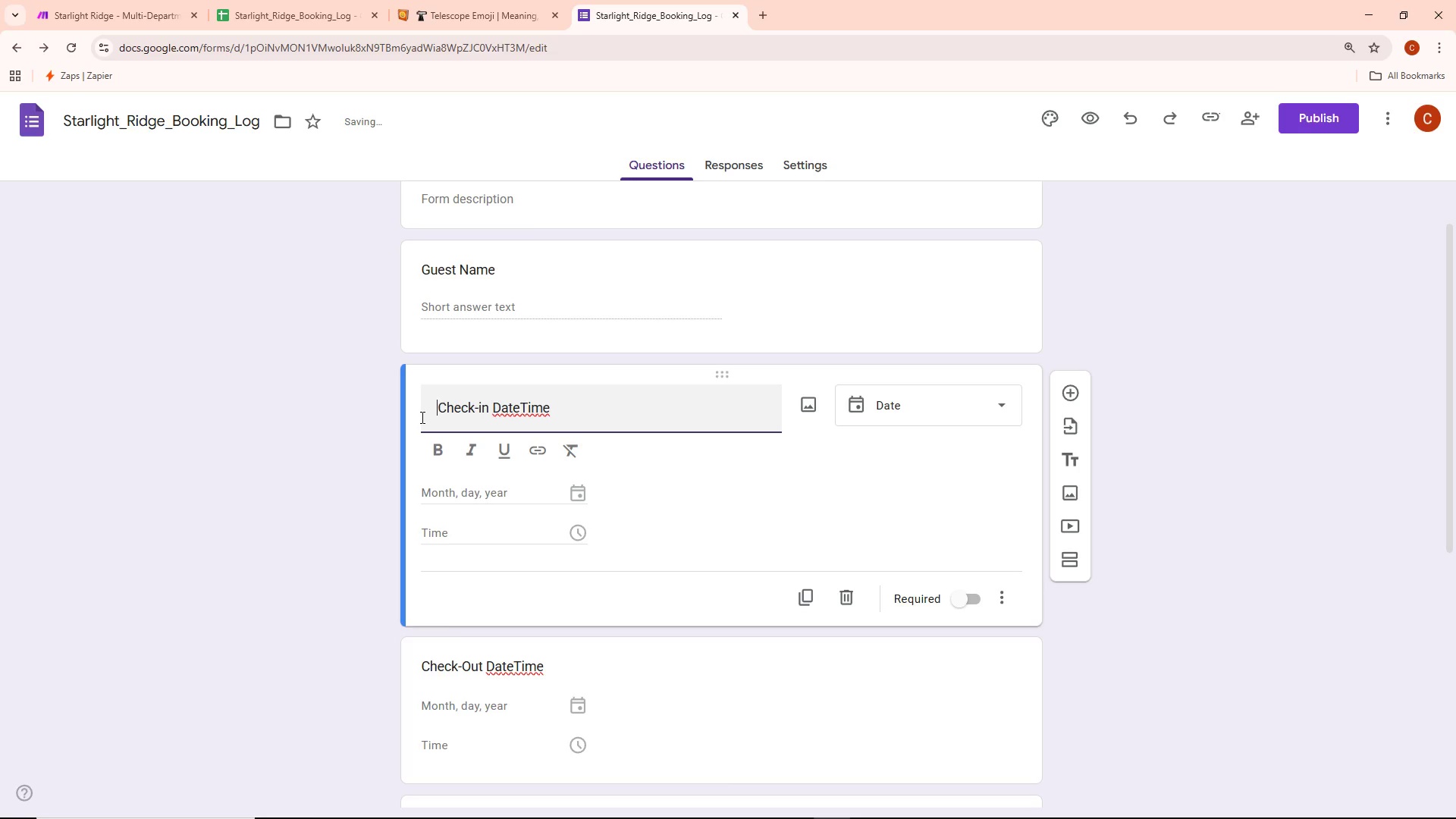 
key(Backspace)
 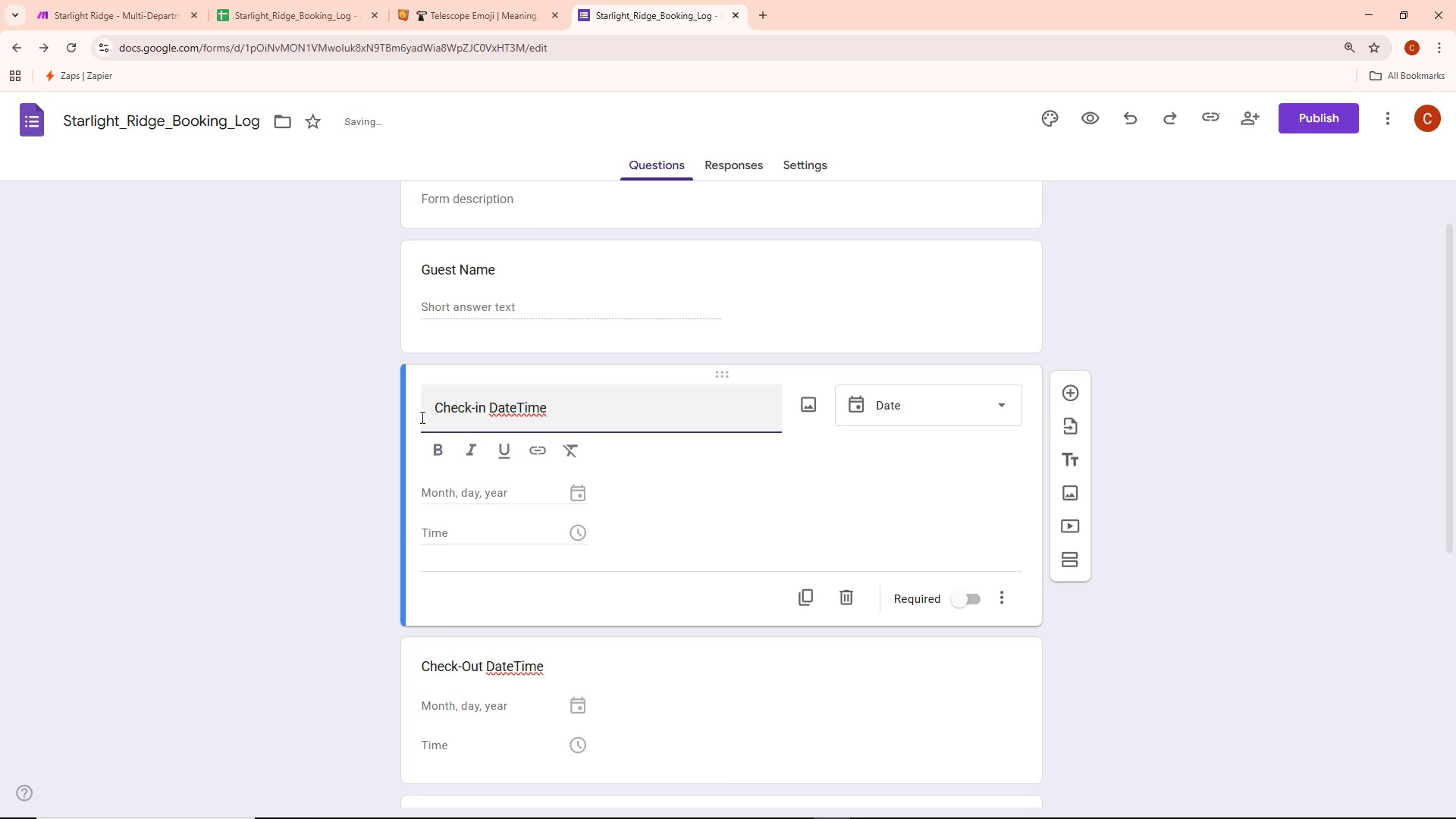 
key(Backspace)
 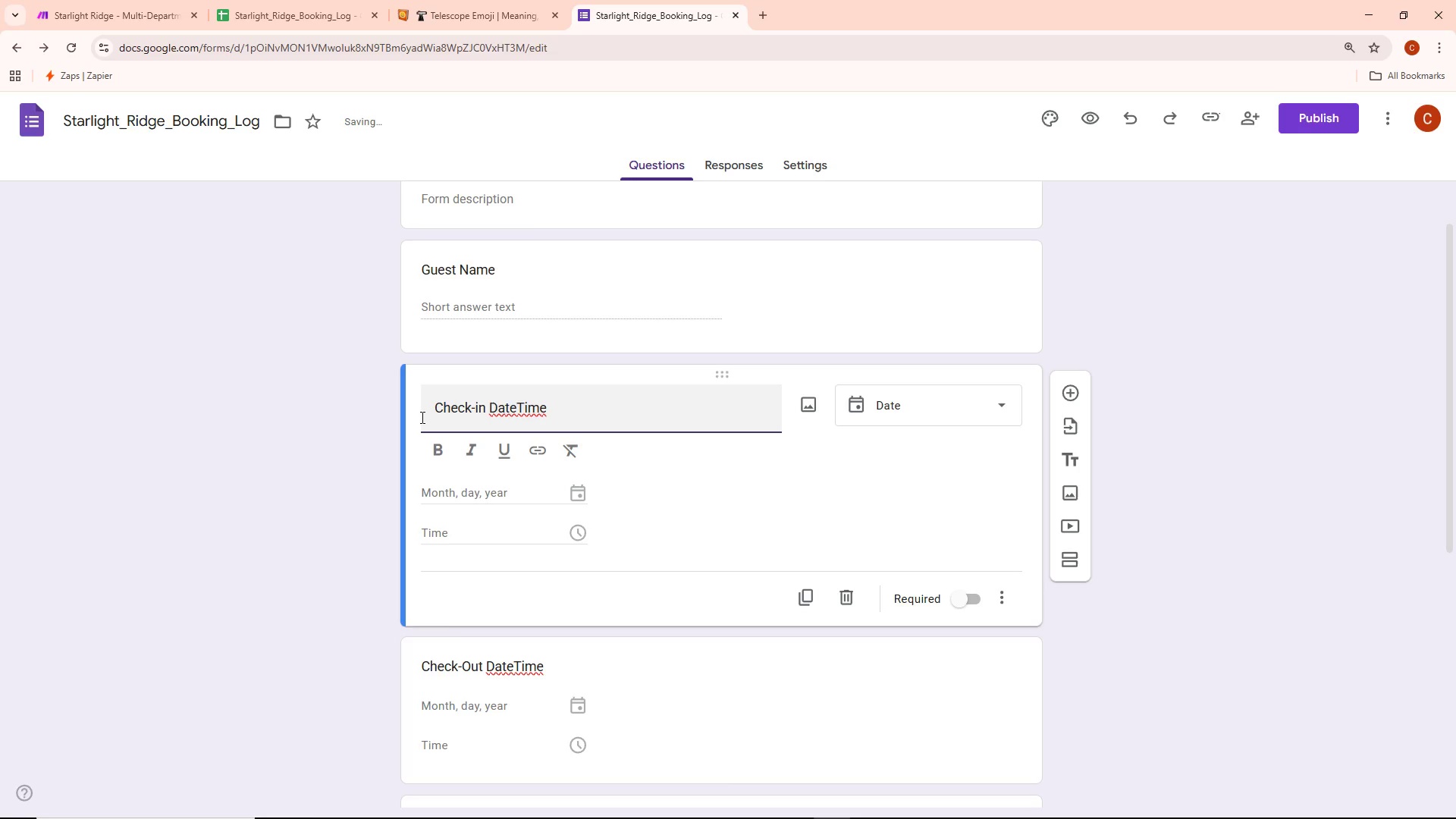 
key(Backspace)
 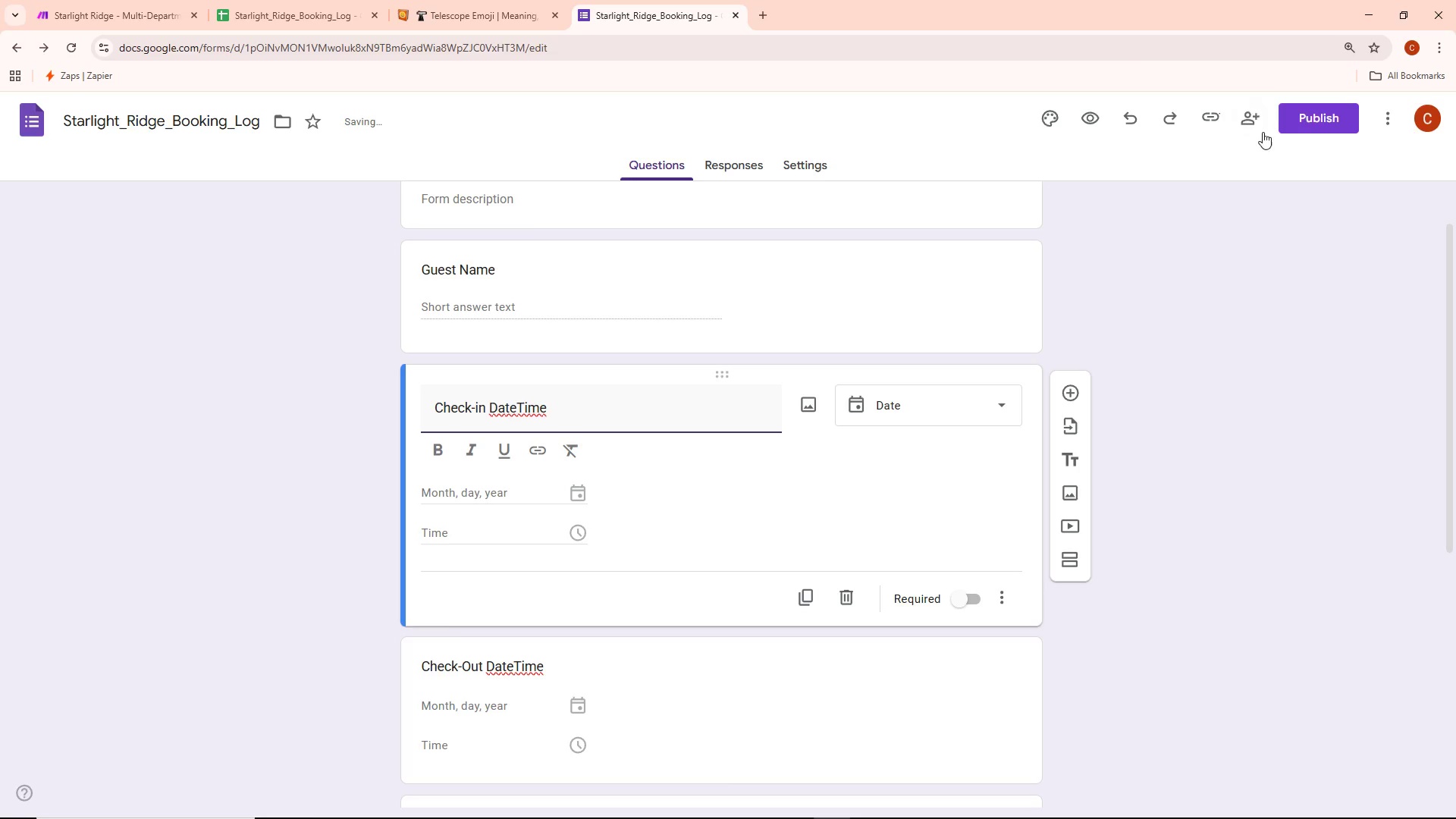 
left_click([1105, 297])
 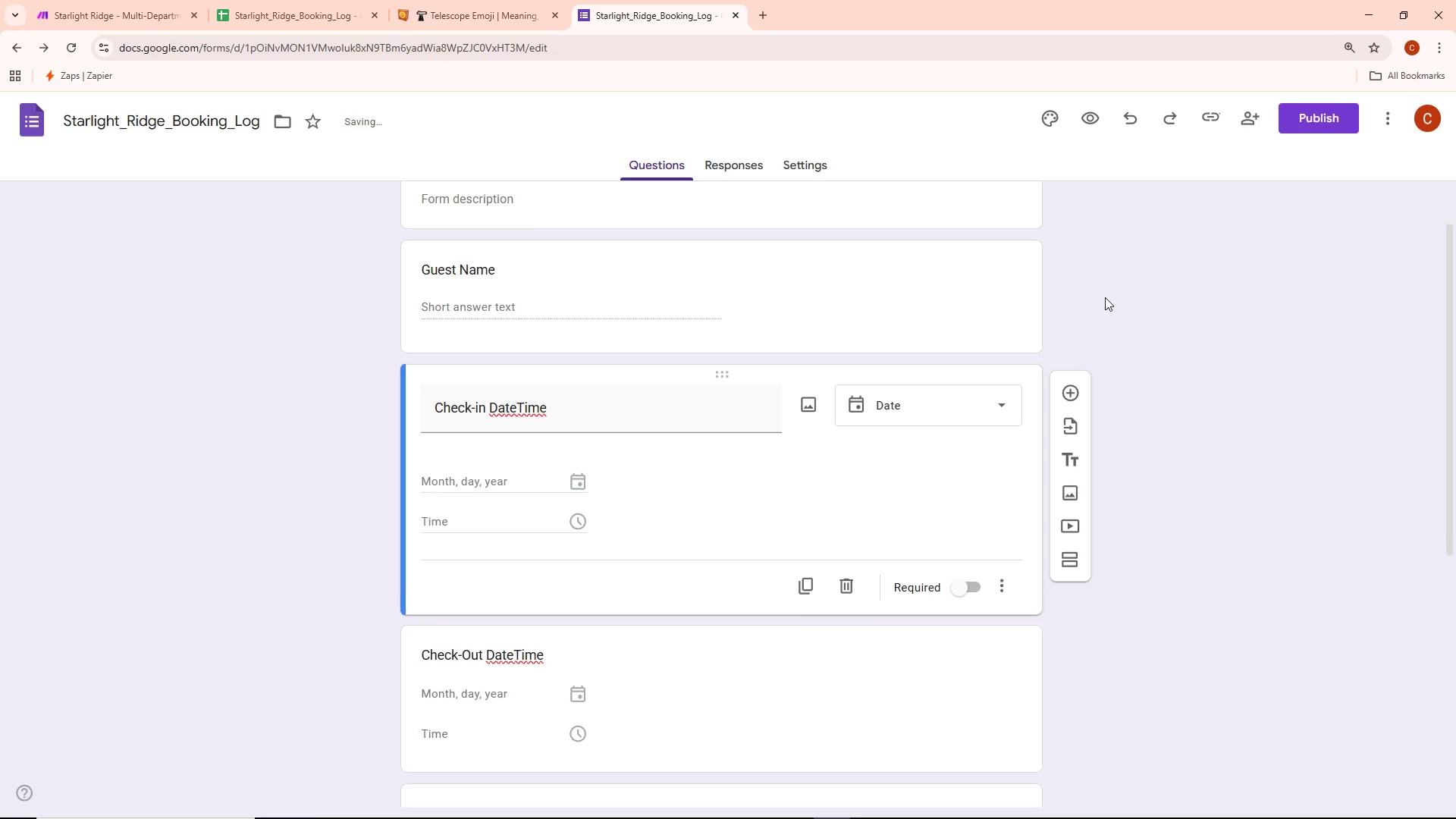 
scroll: coordinate [1101, 300], scroll_direction: up, amount: 3.0
 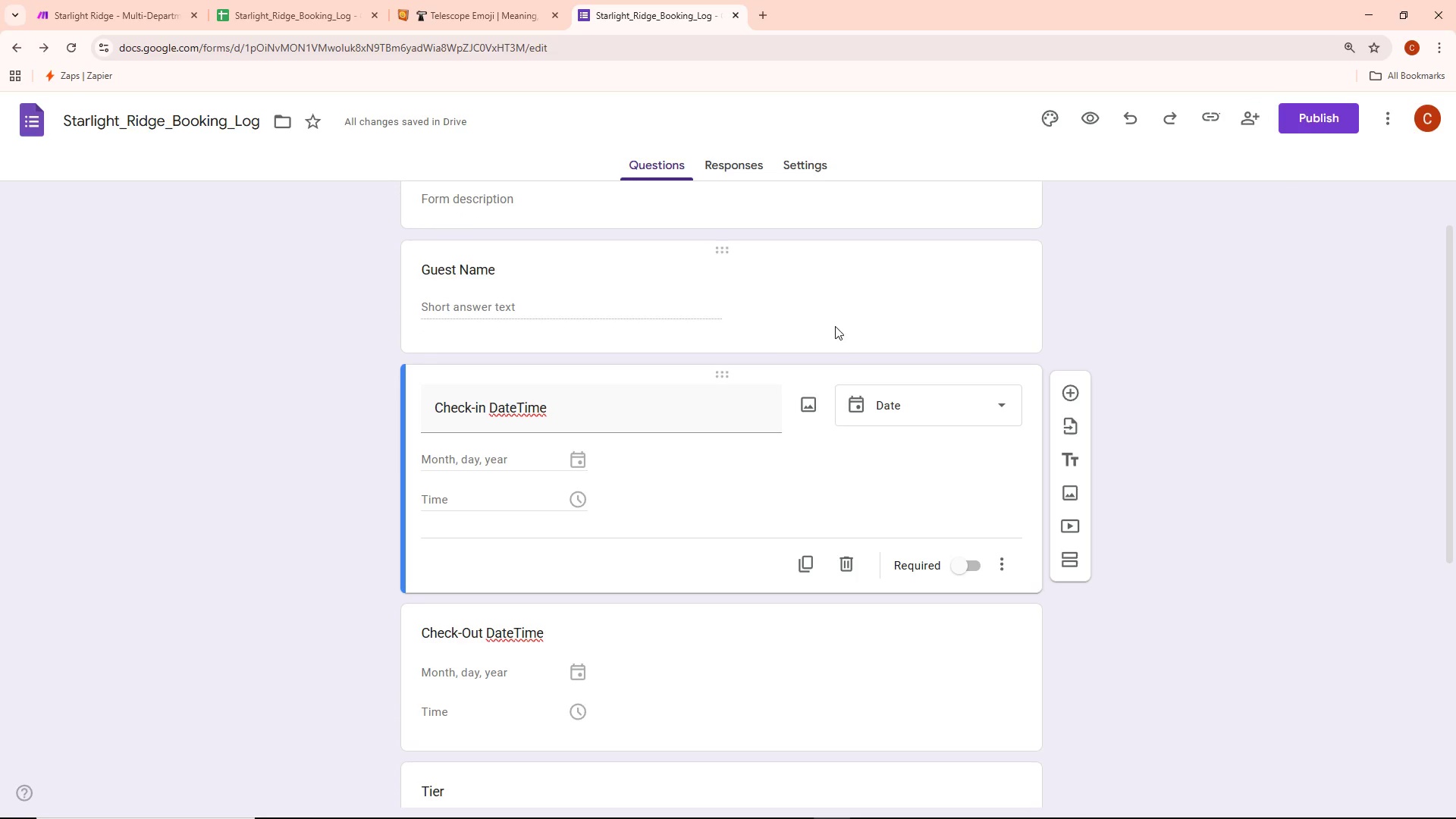 
left_click([850, 302])
 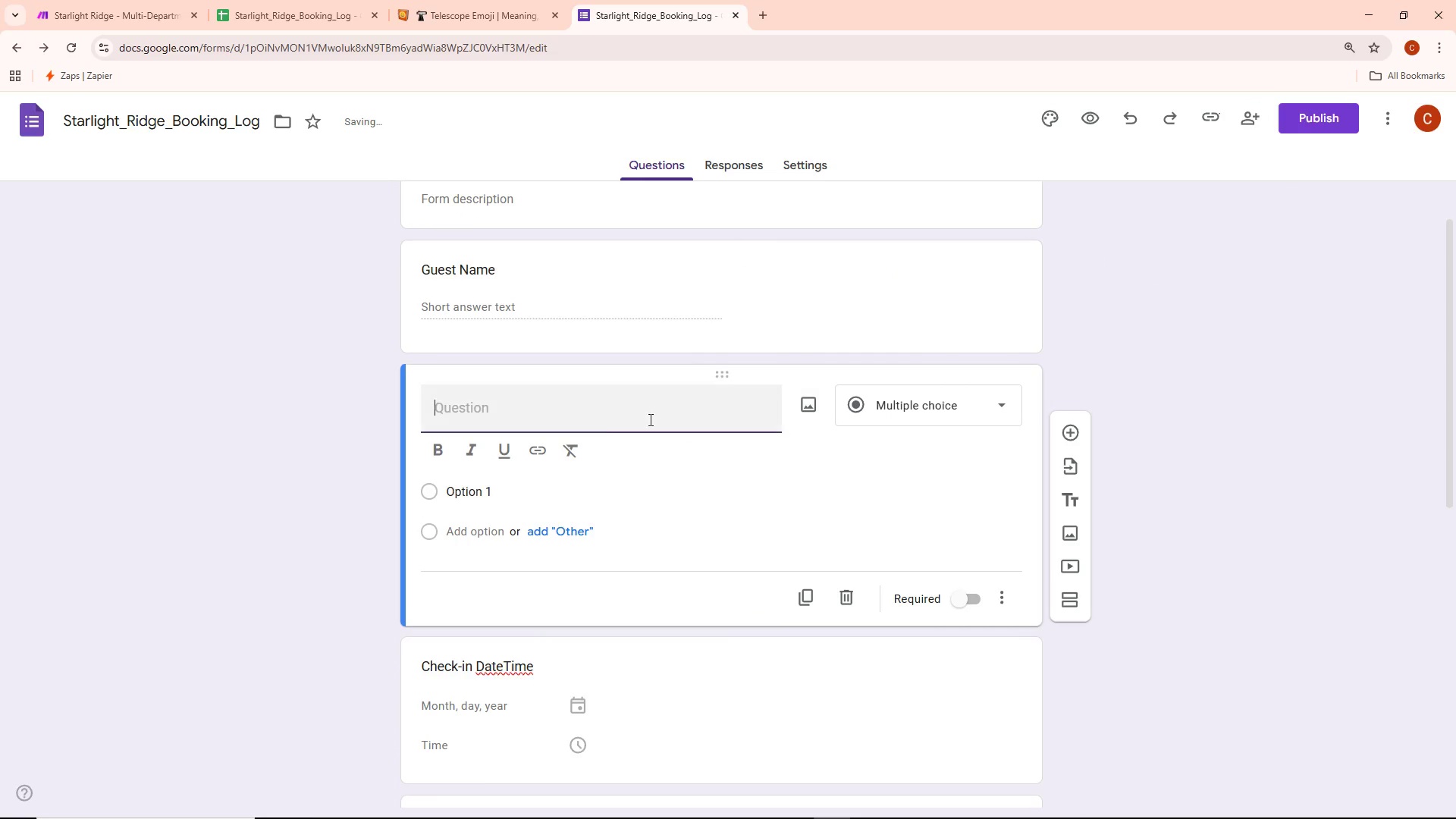 
type(Email)
 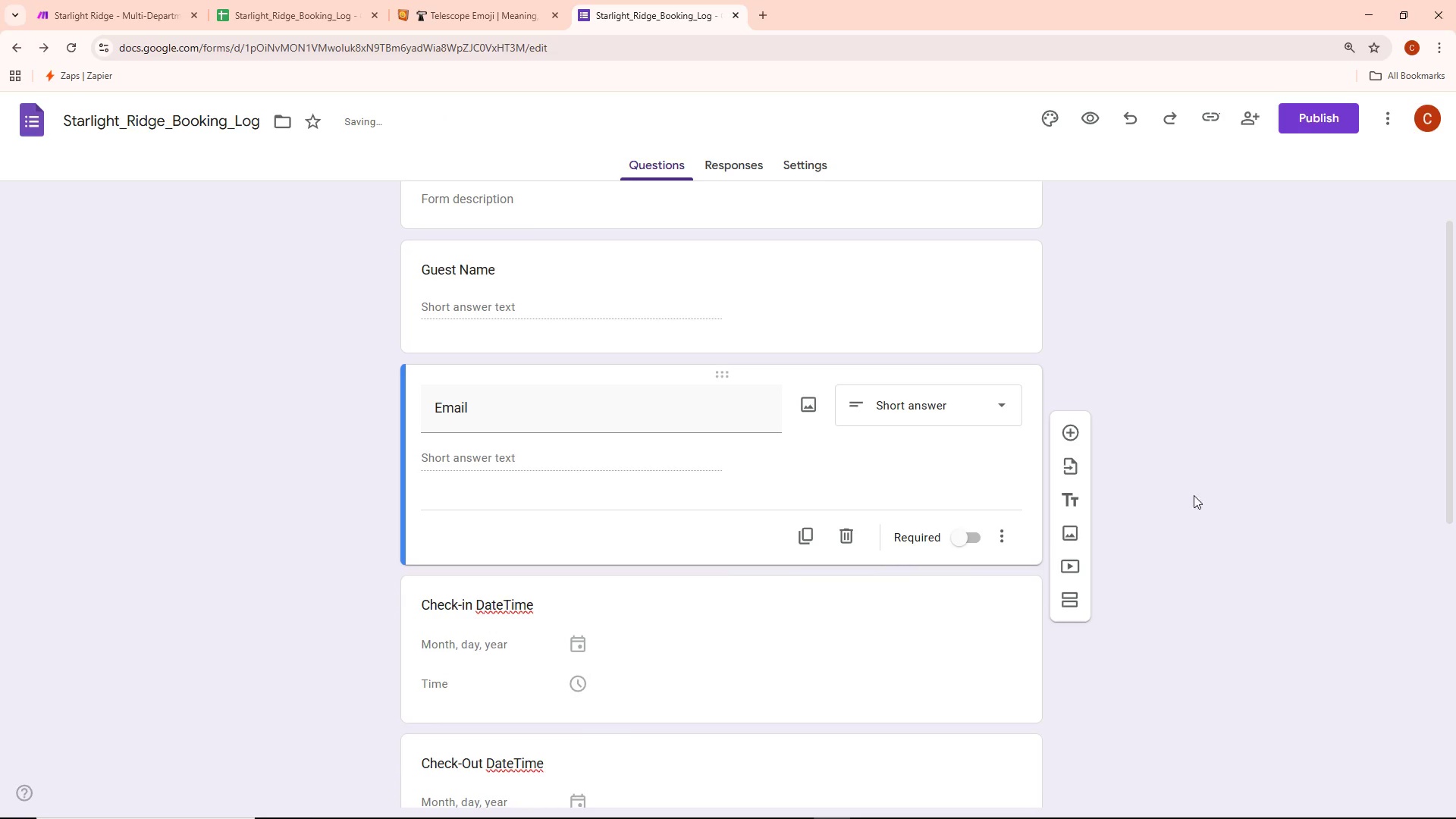 
scroll: coordinate [1155, 538], scroll_direction: down, amount: 5.0
 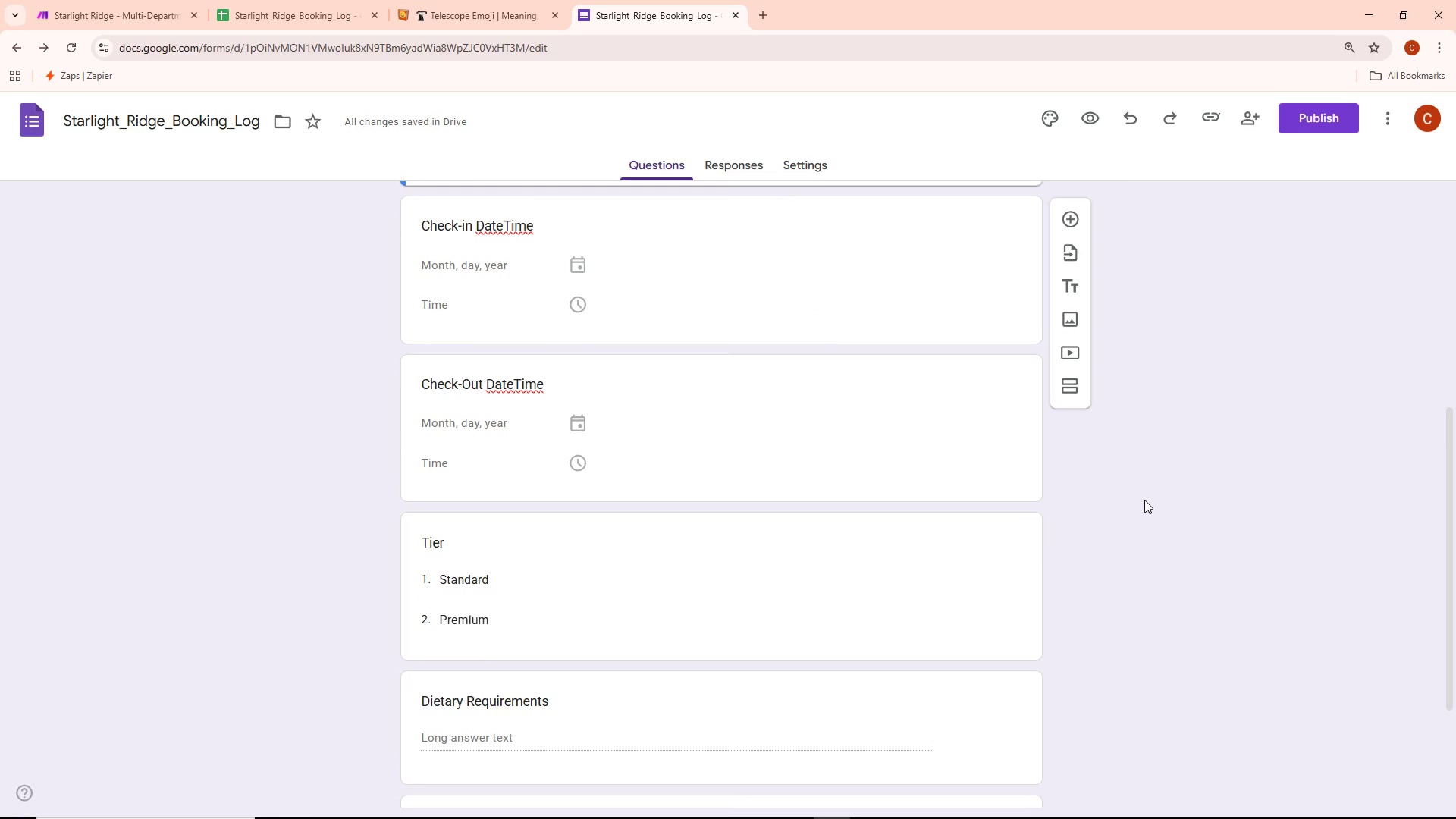 
left_click([1328, 118])
 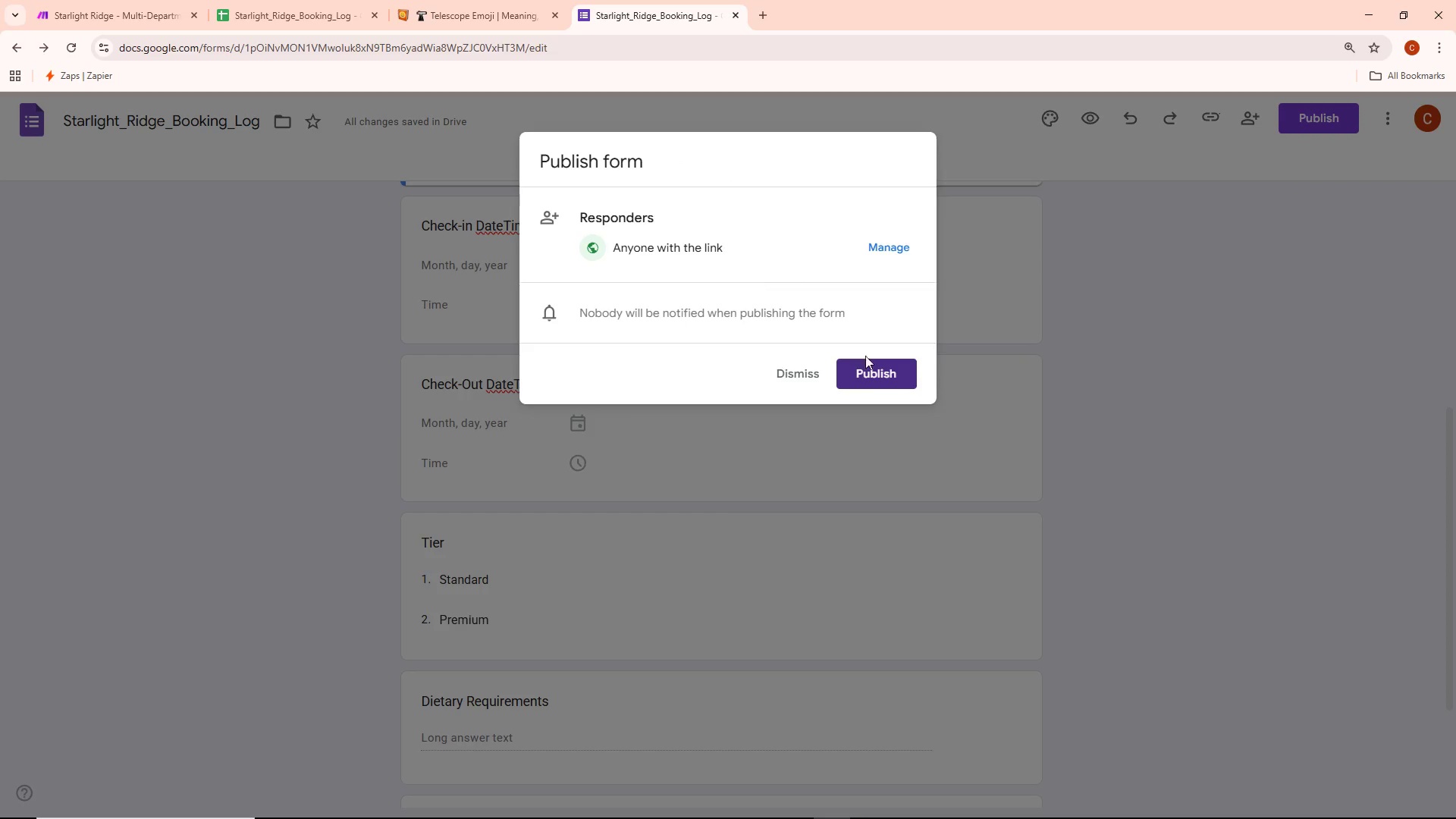 
left_click([870, 380])
 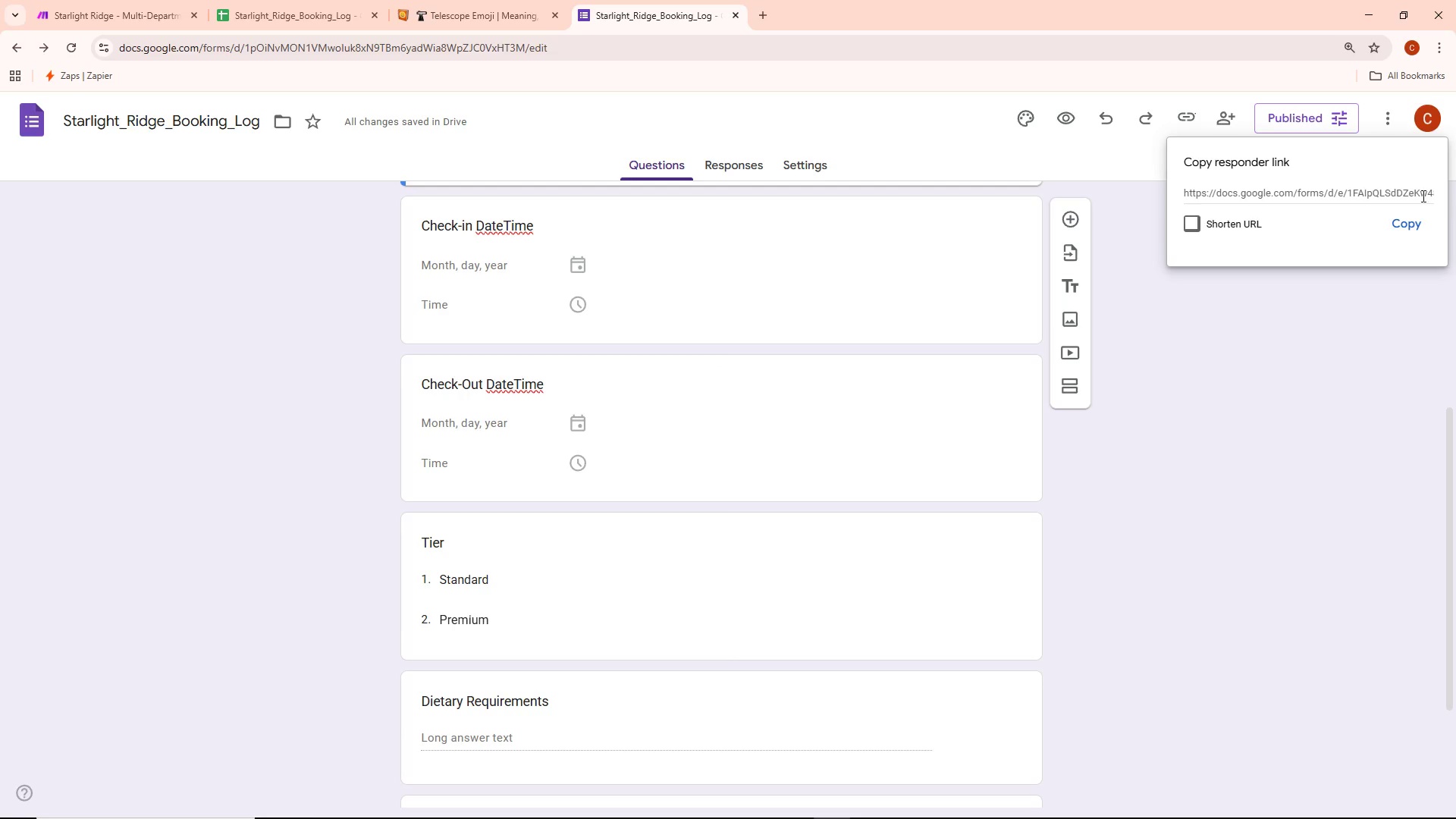 
left_click([1407, 224])
 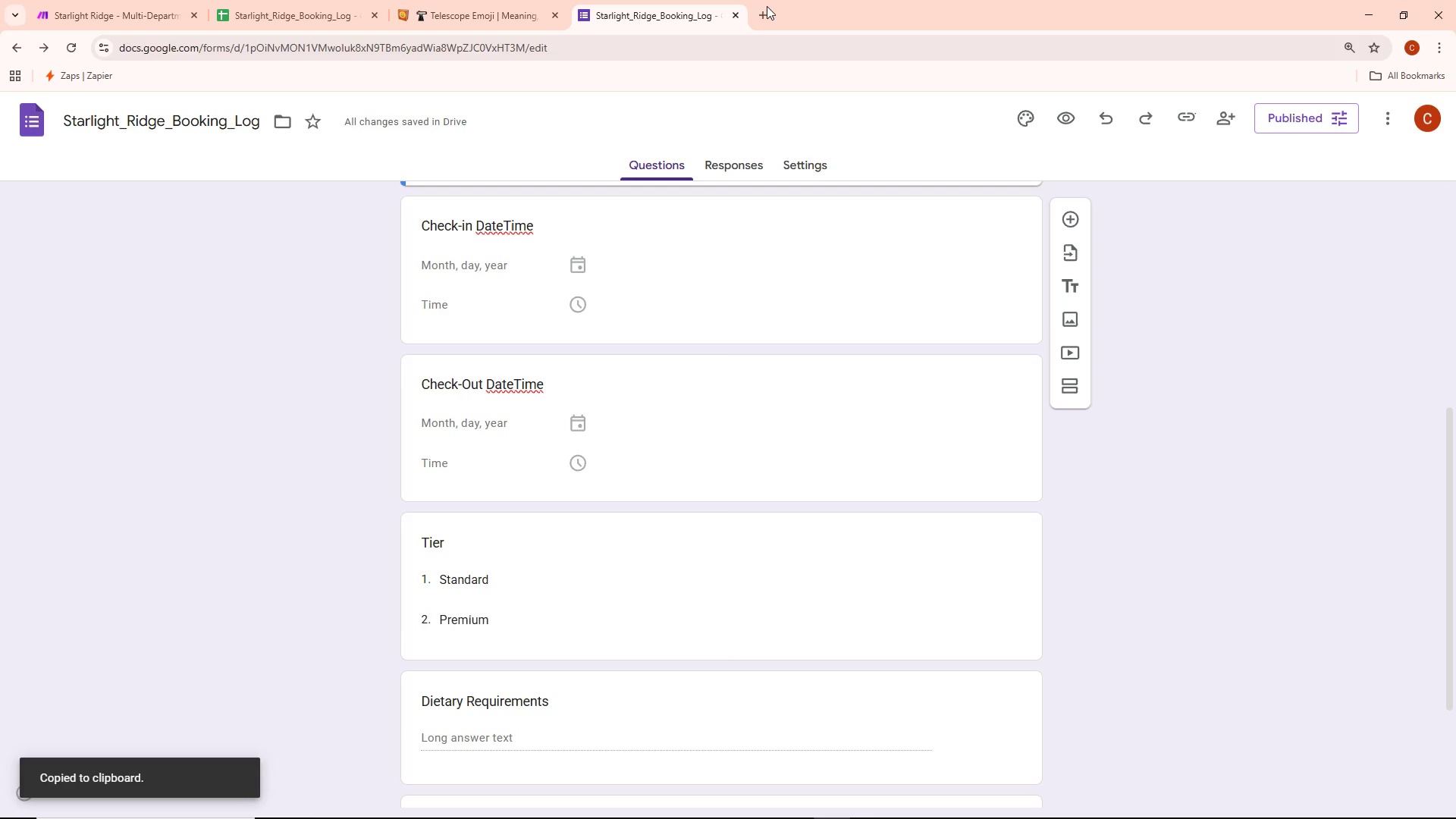 
left_click([767, 6])
 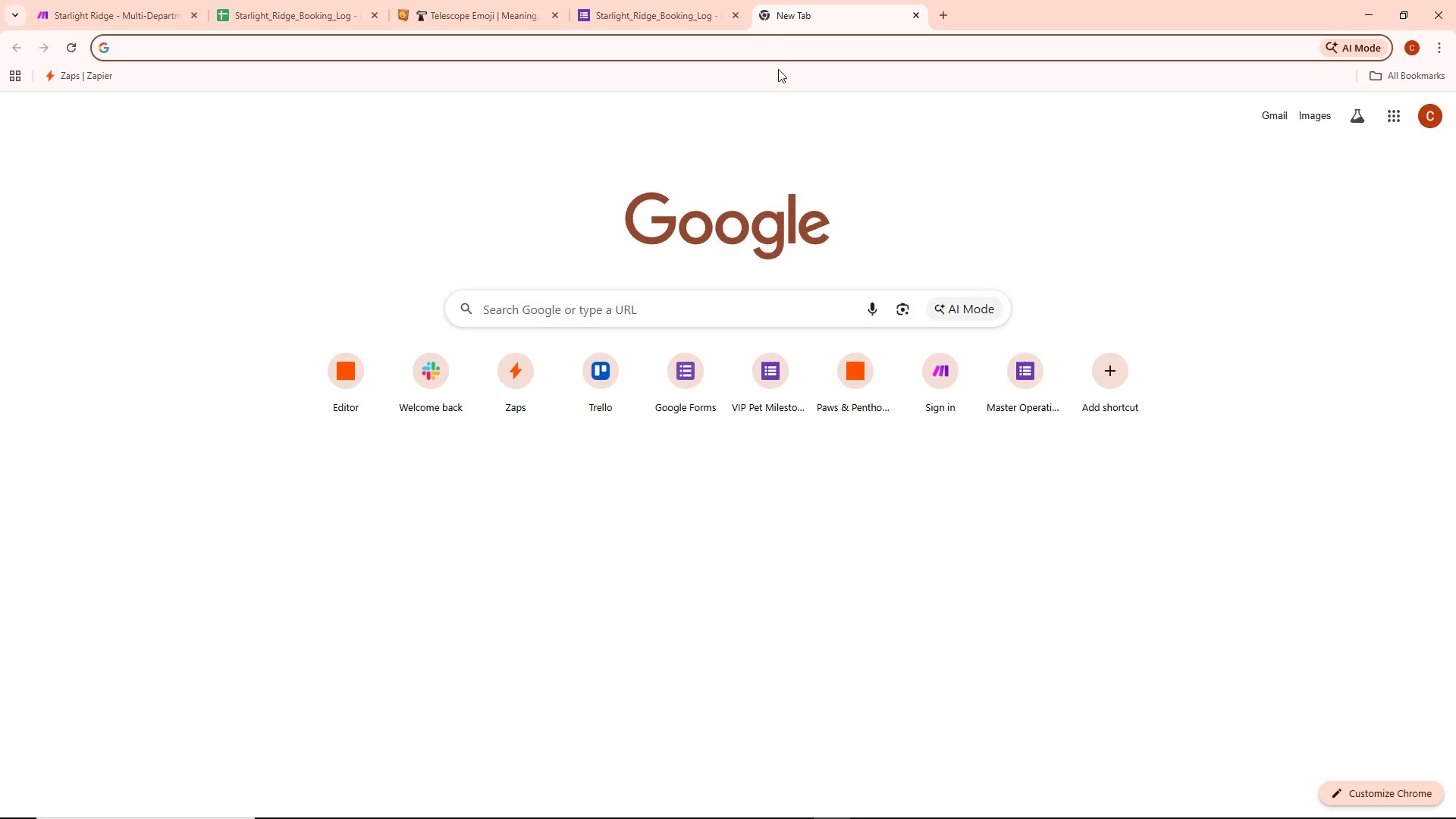 
key(Control+ControlLeft)
 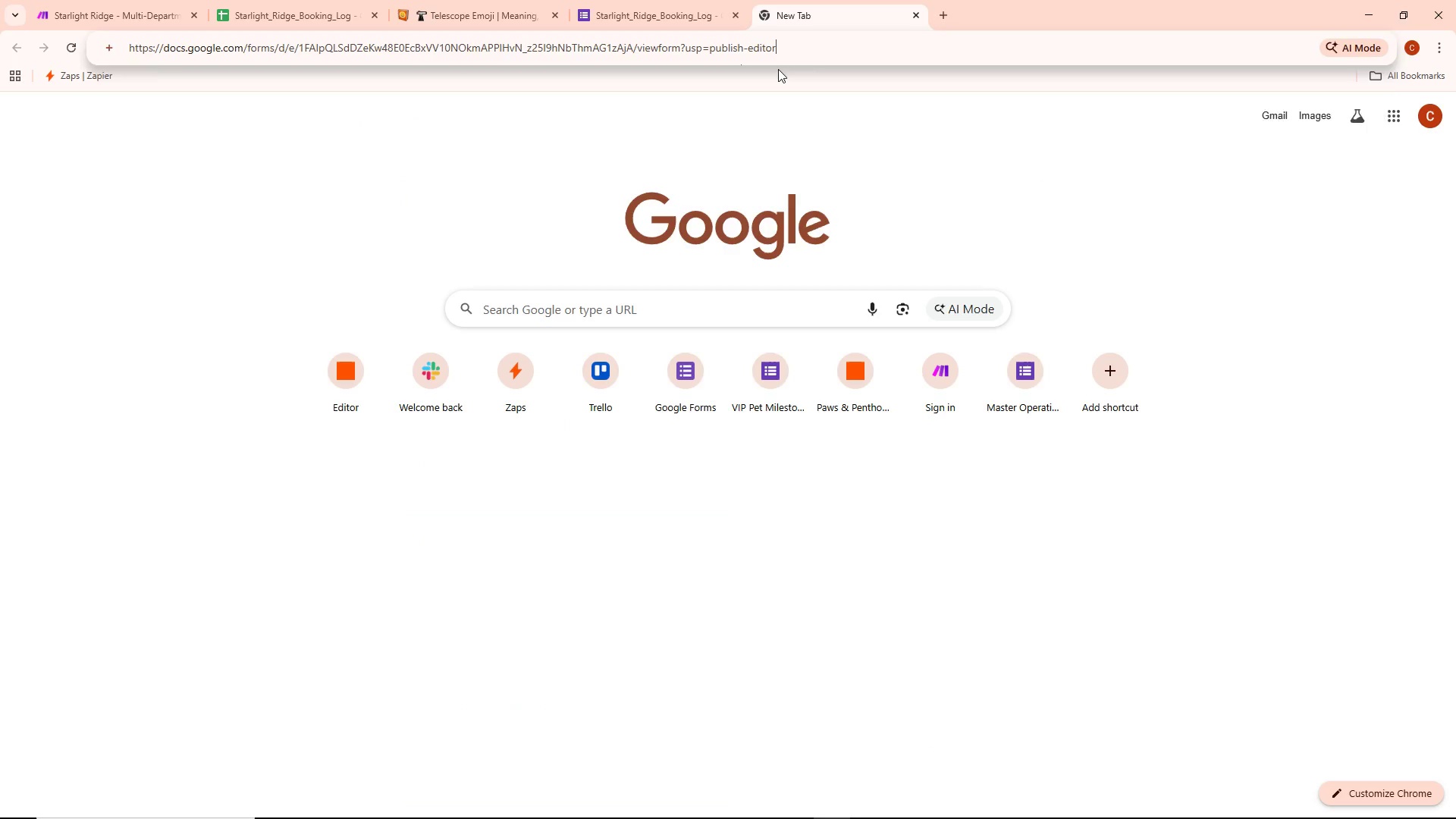 
key(Control+V)
 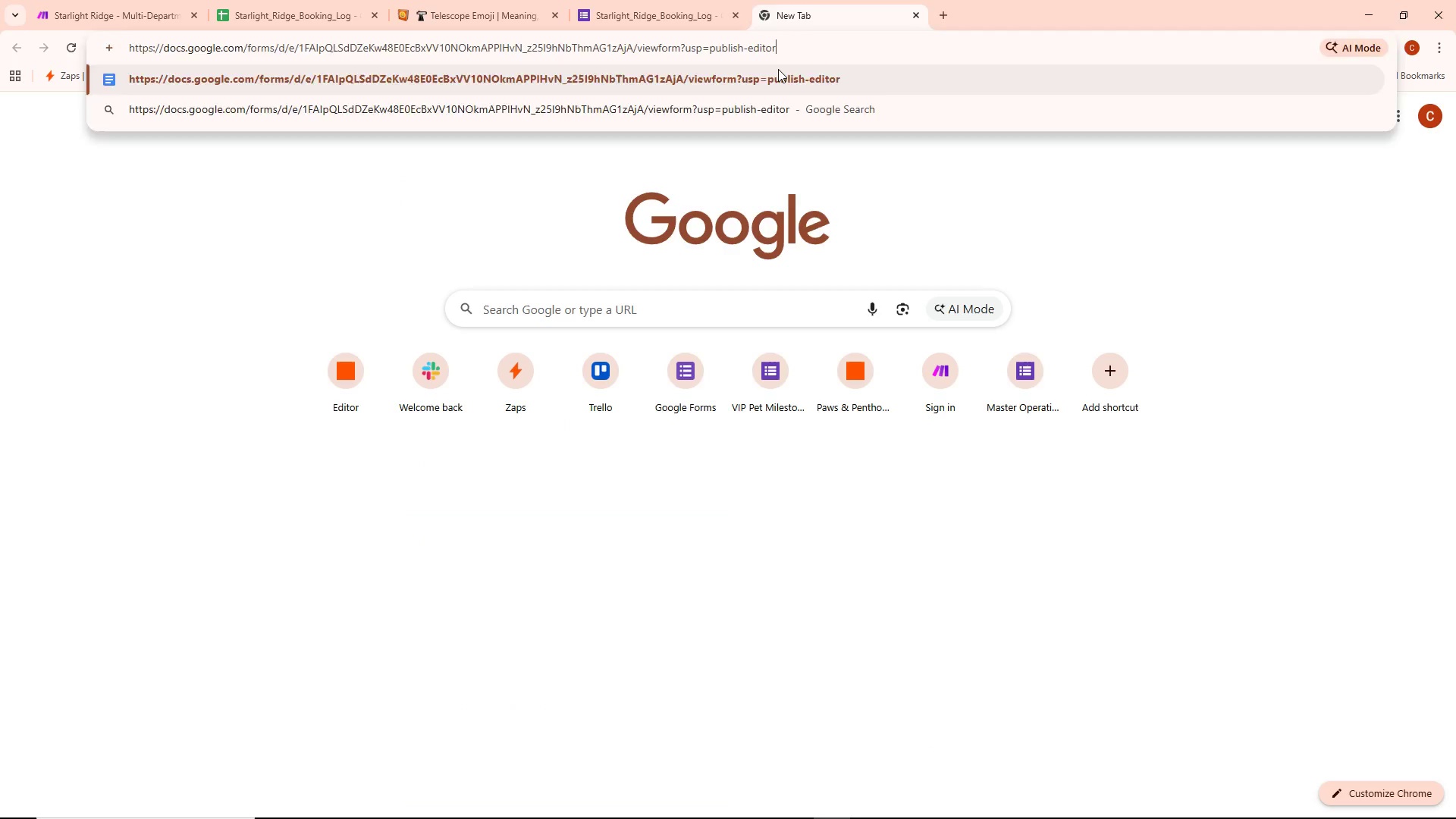 
key(Enter)
 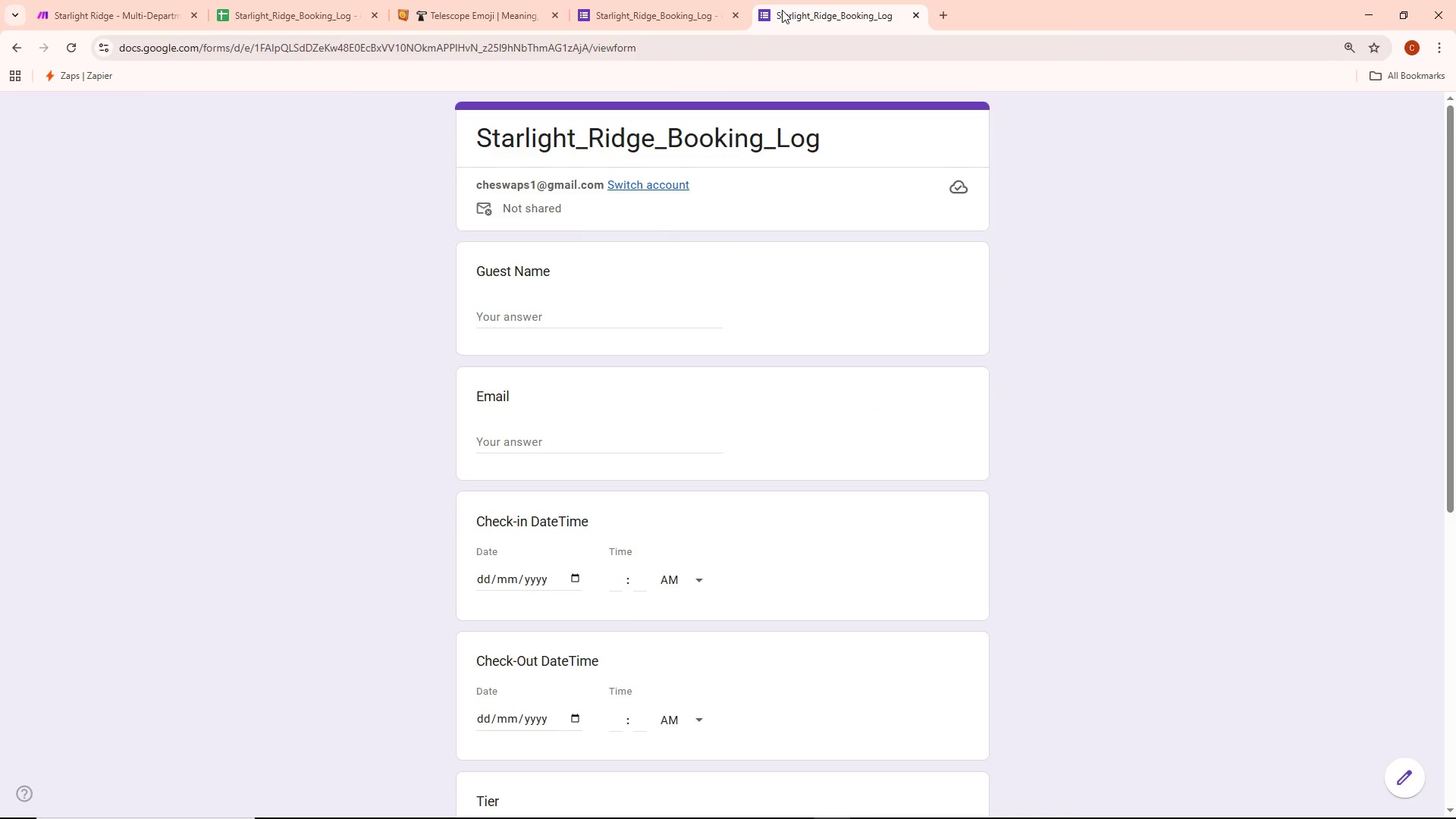 
wait(6.38)
 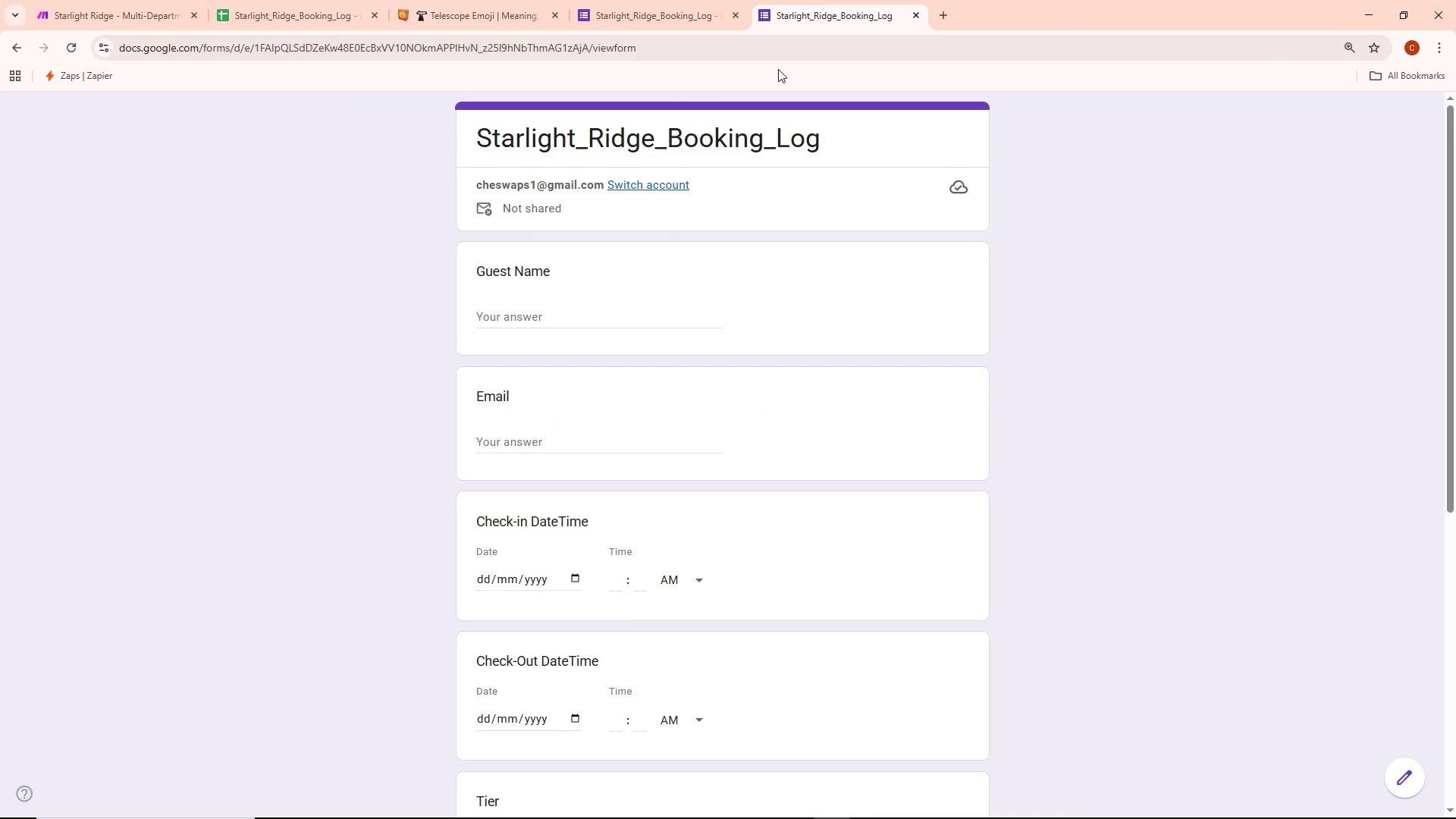 
left_click([497, 322])
 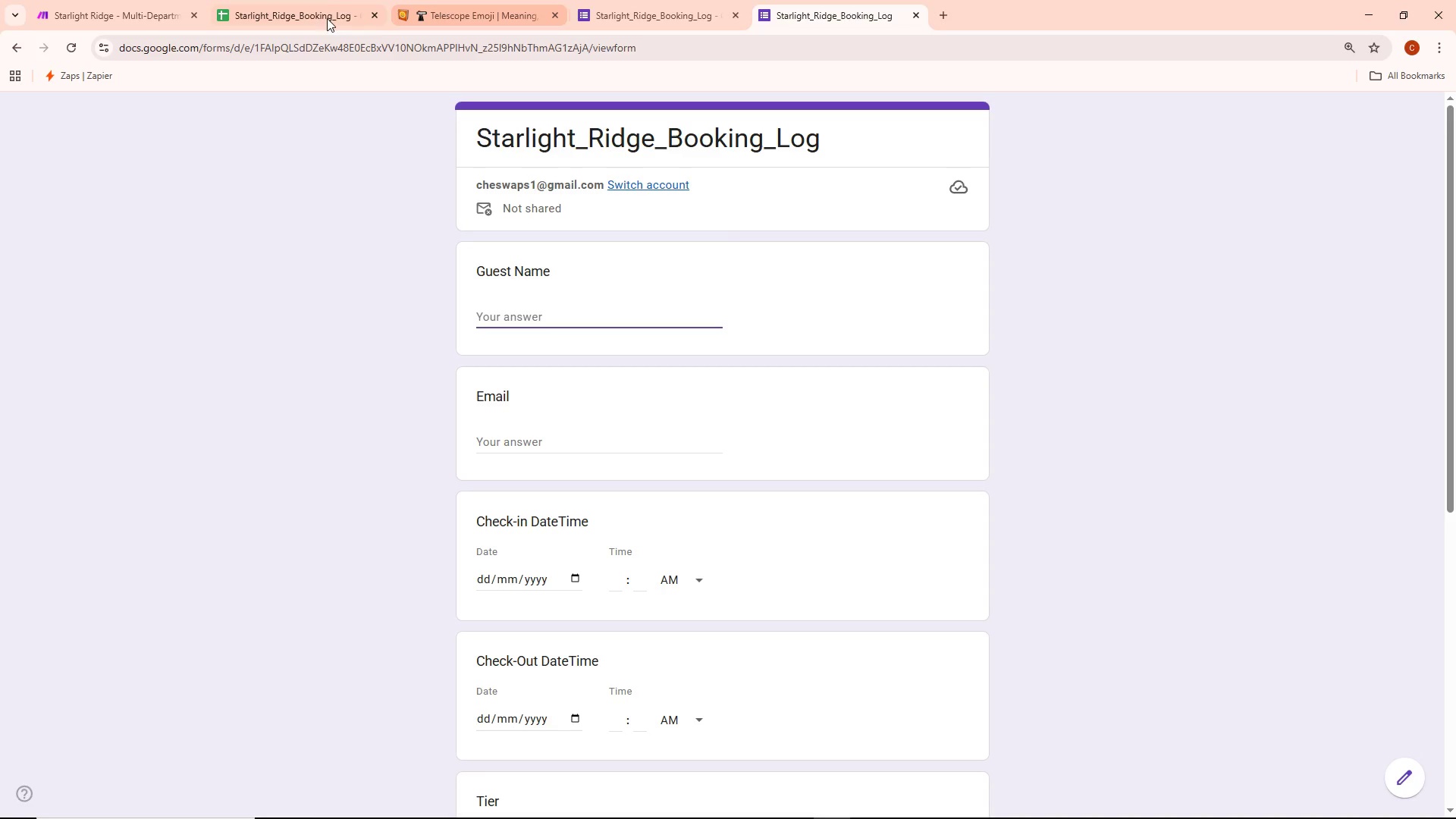 
double_click([311, 0])
 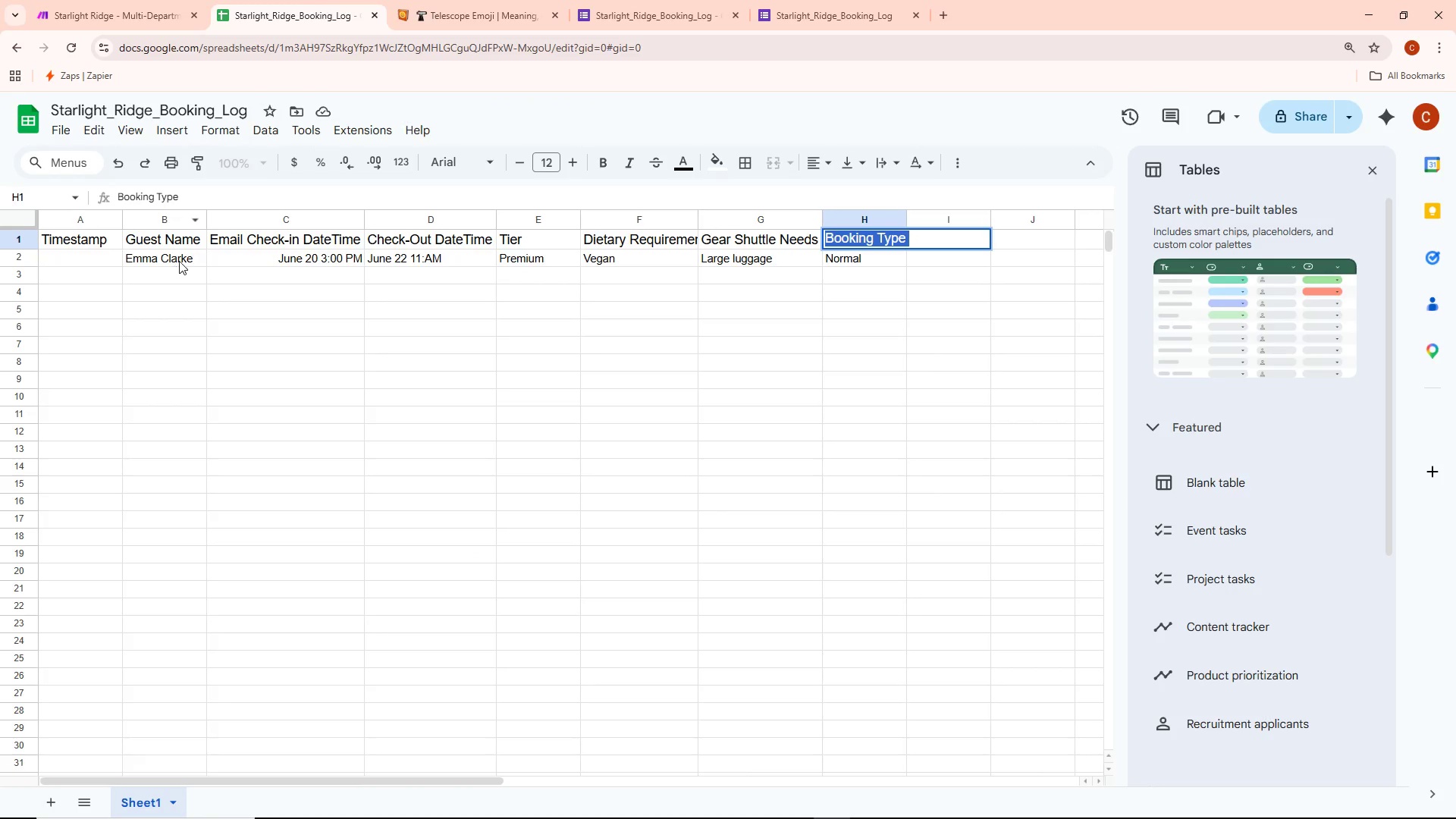 
double_click([180, 256])
 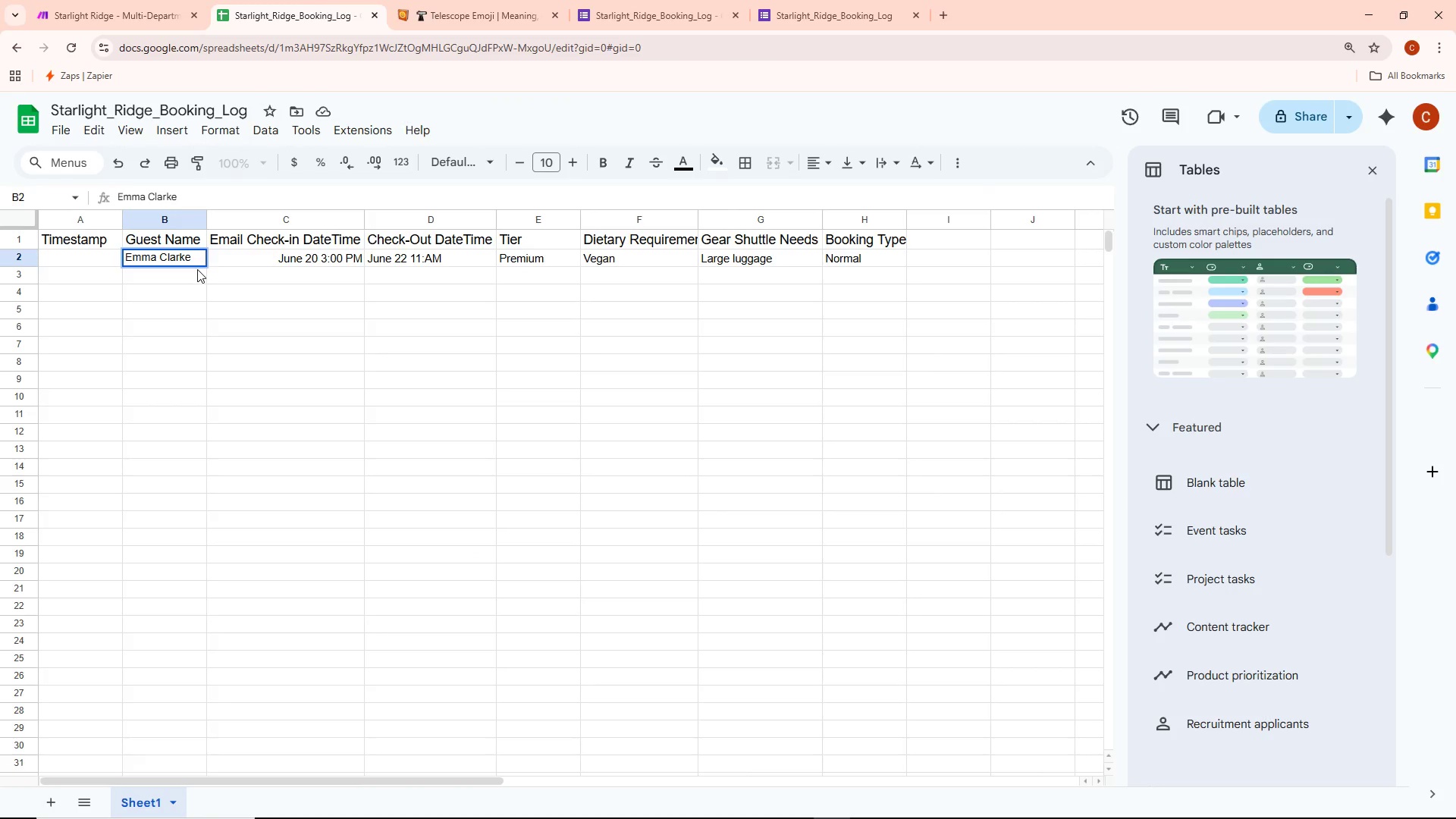 
key(Control+A)
 